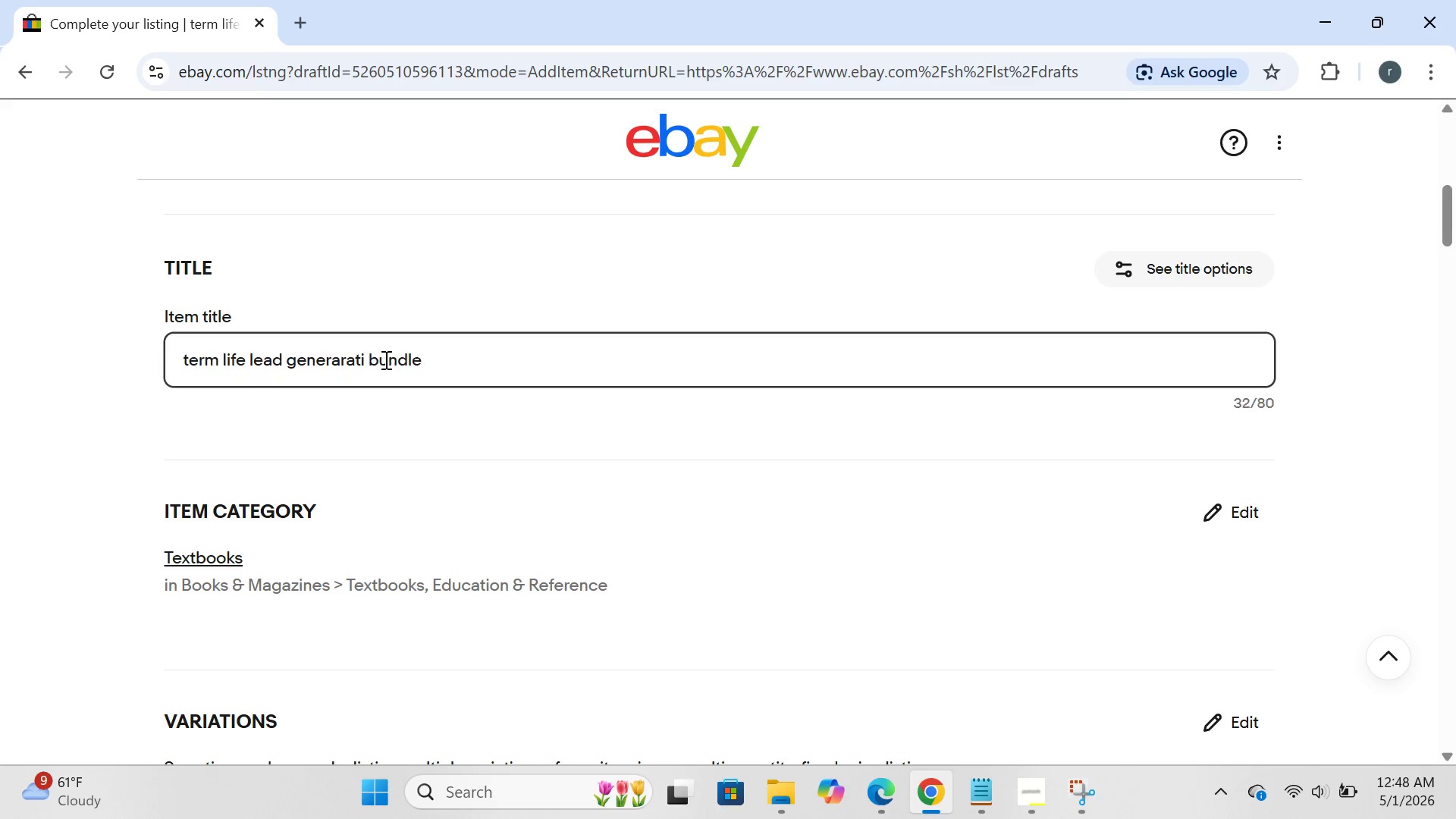 
key(Backspace)
 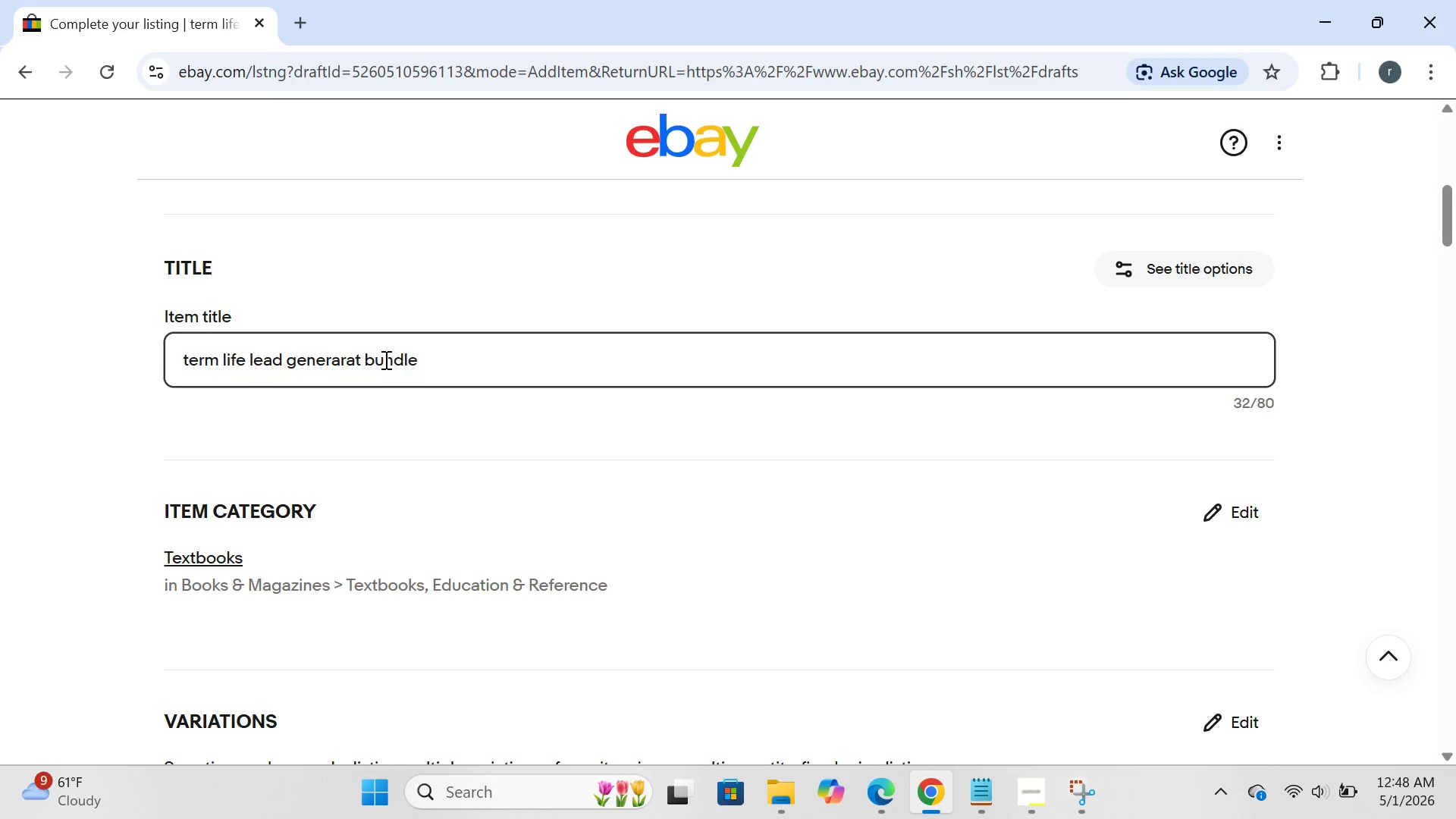 
key(Backspace)
 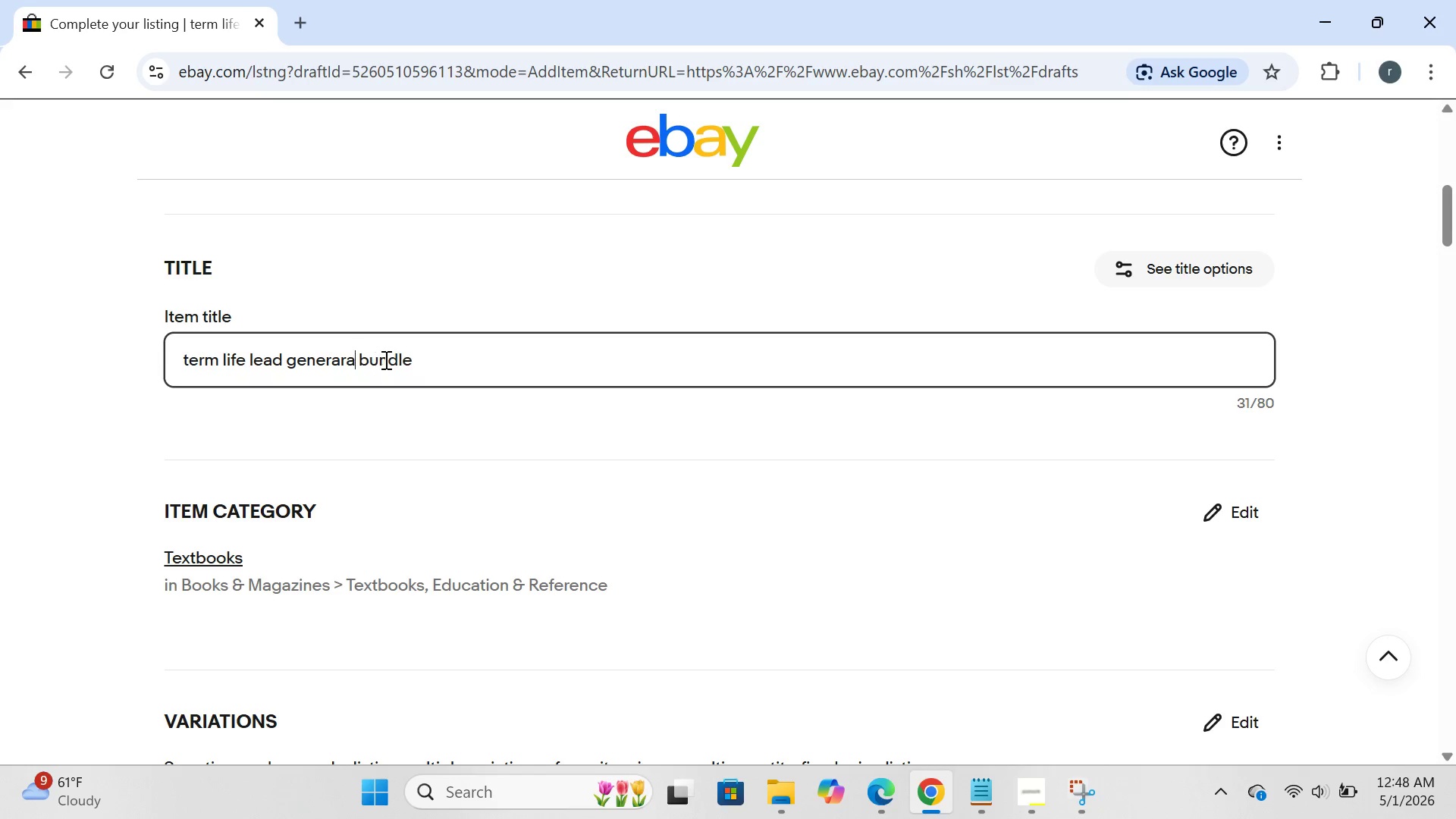 
key(Backspace)
 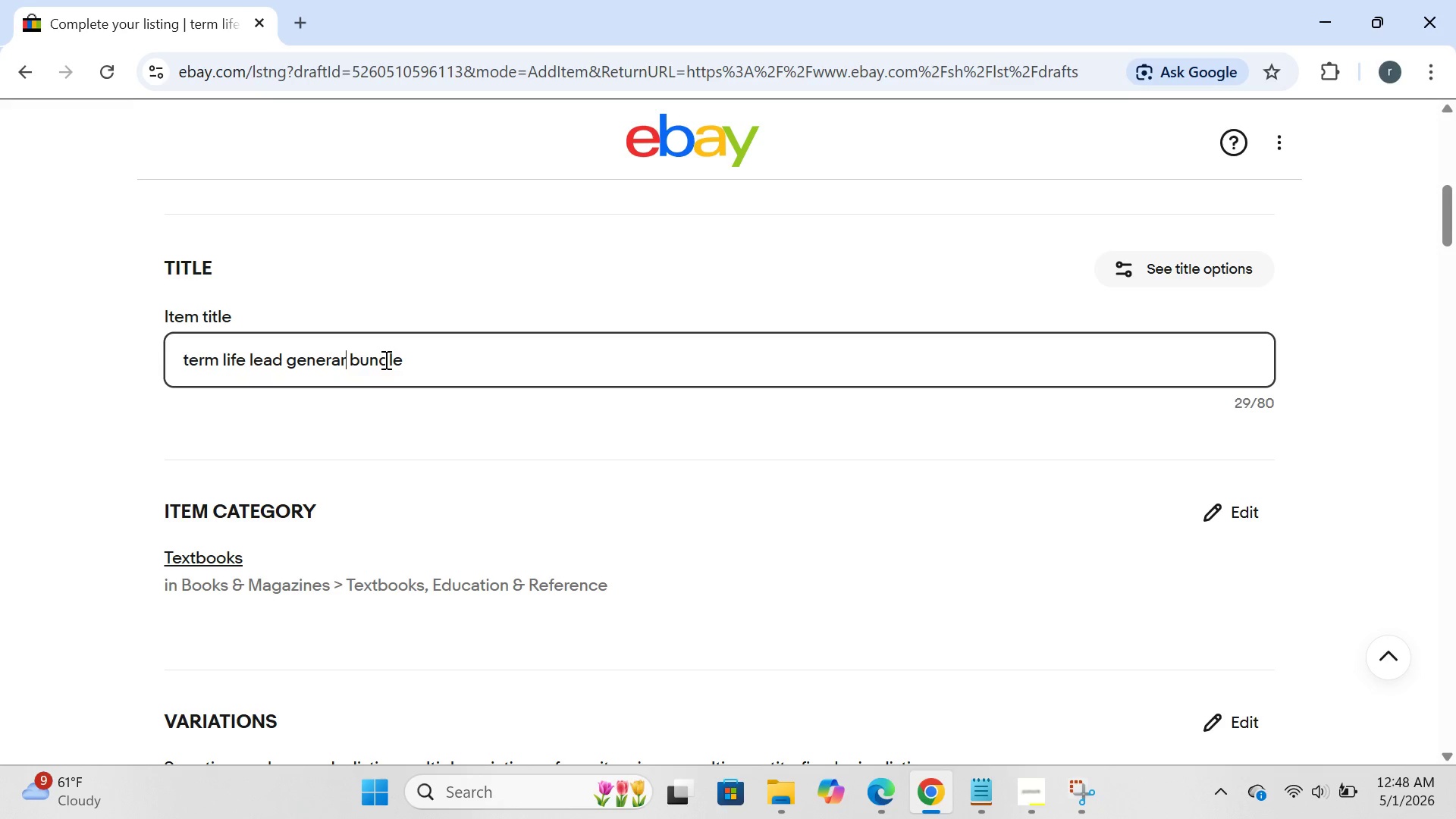 
key(Backspace)
 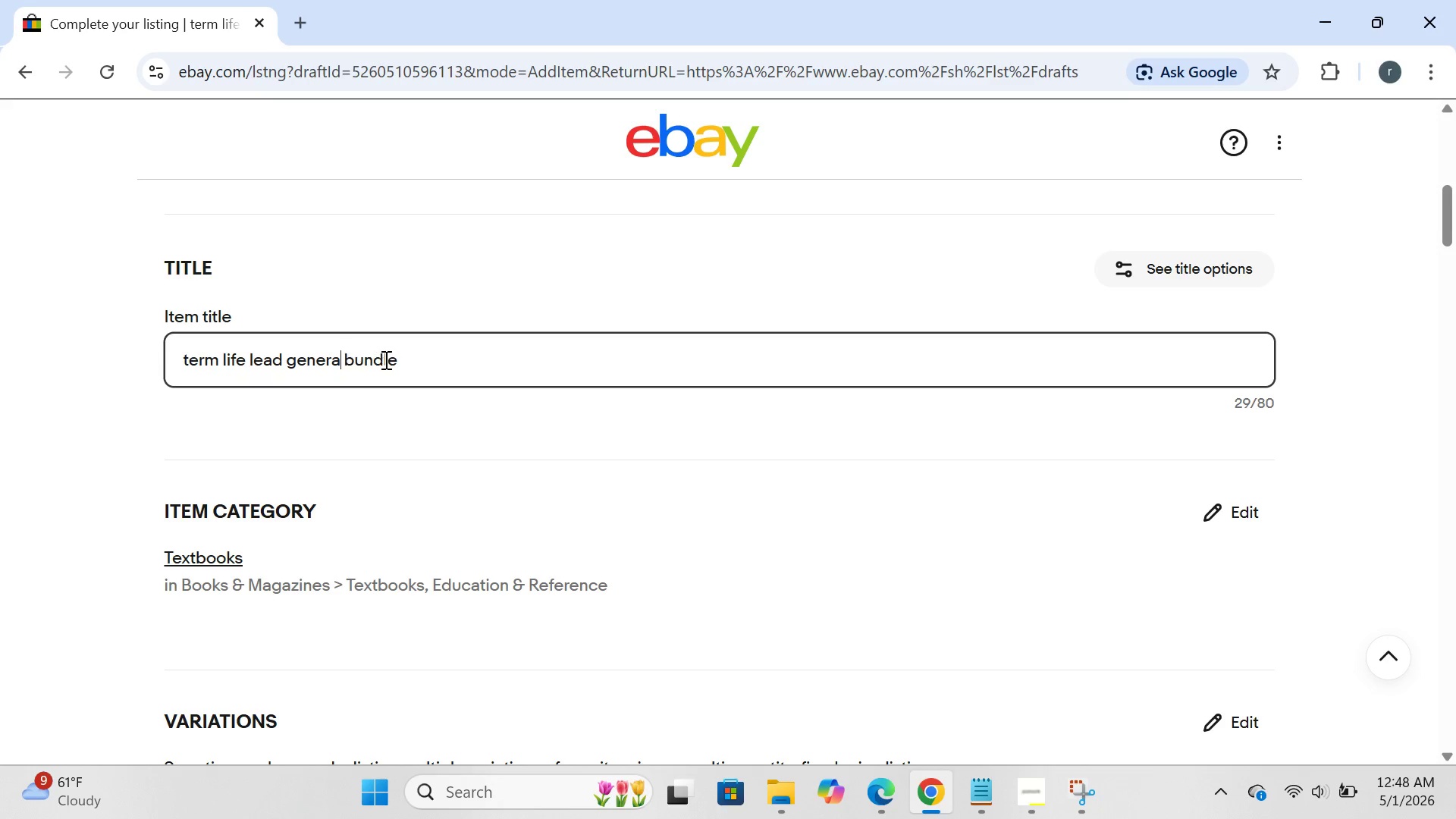 
key(Backspace)
 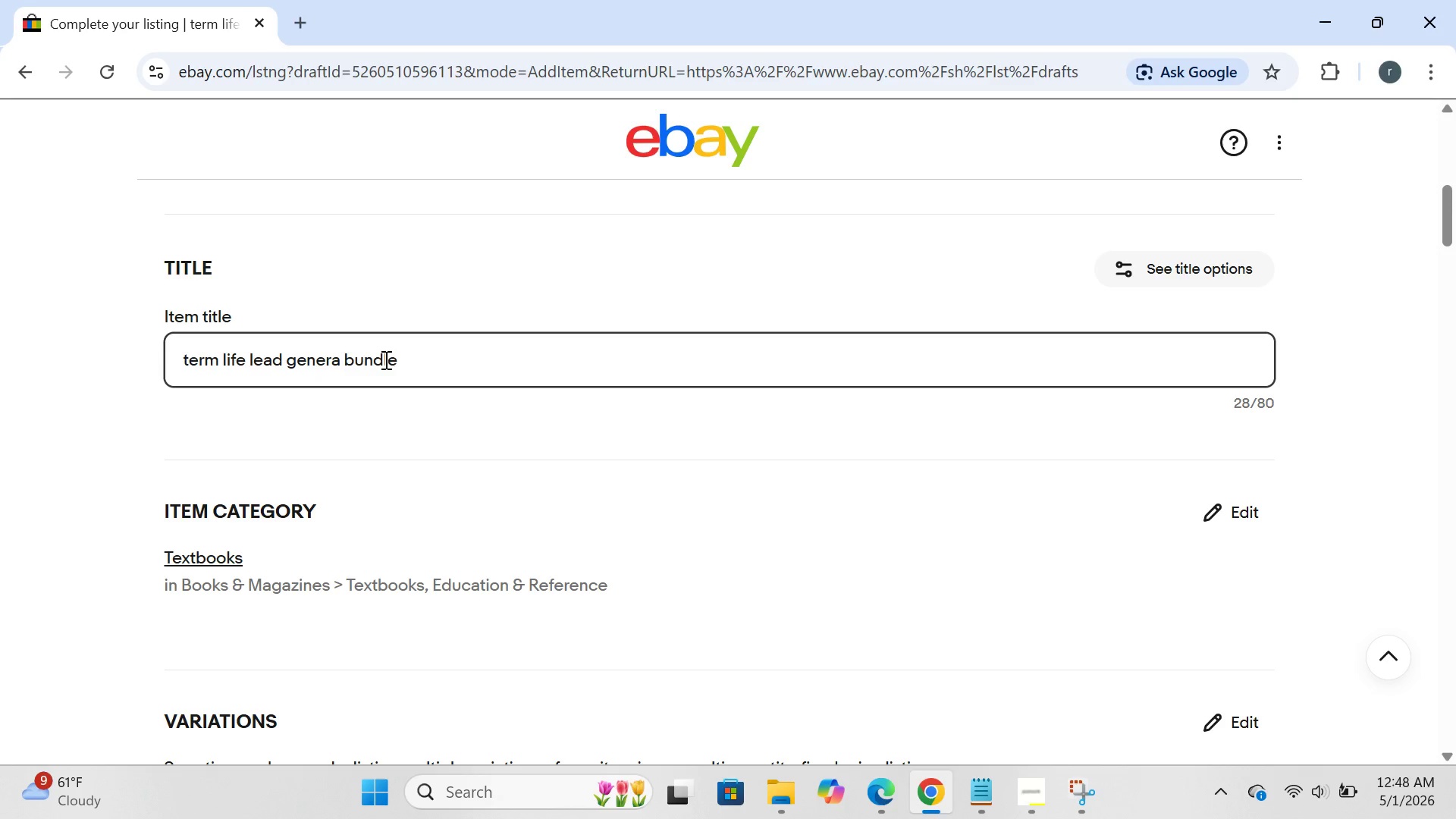 
key(Backspace)
 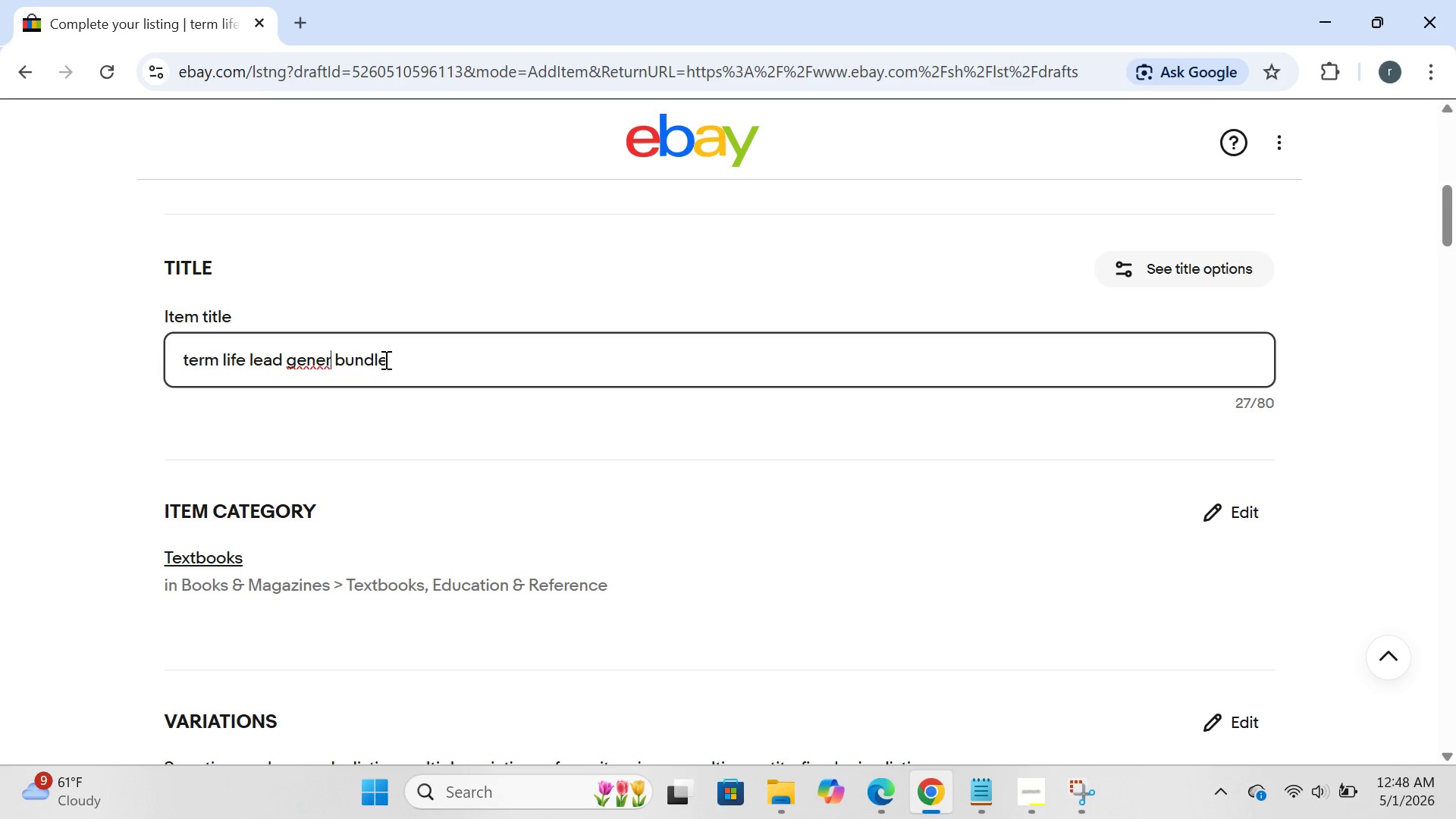 
type(ation)
 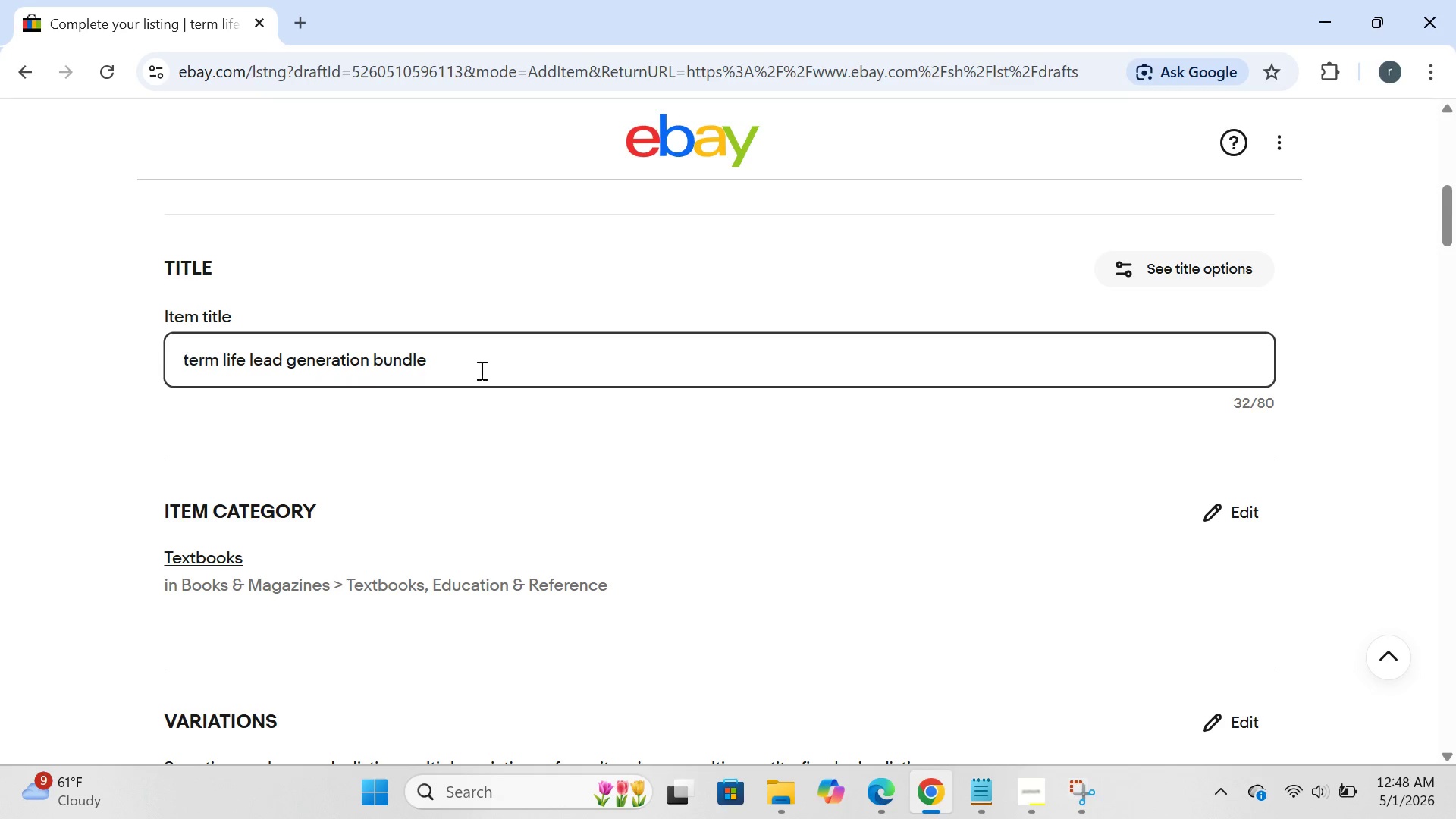 
left_click([441, 363])
 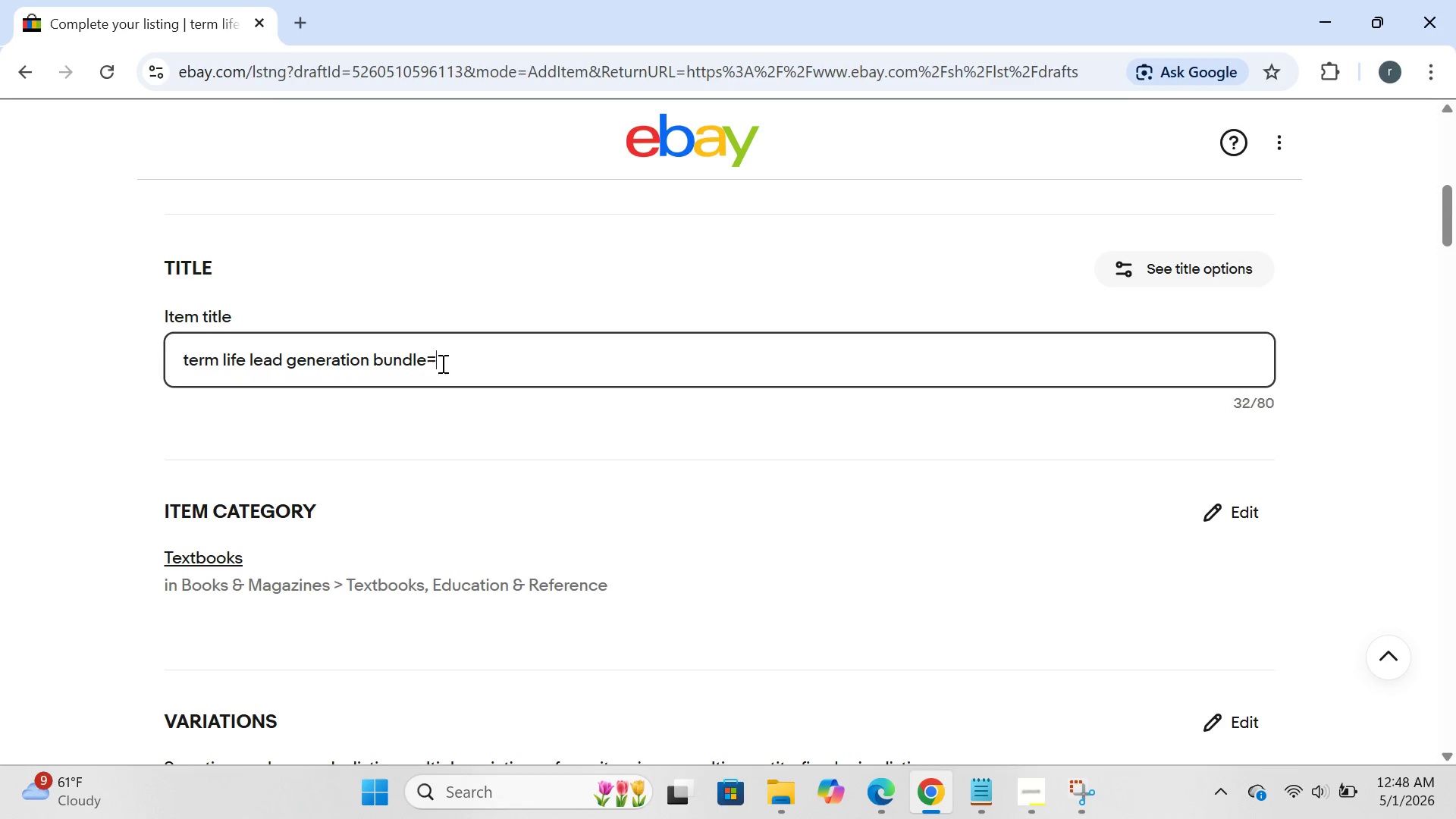 
type(=)
key(Backspace)
type(+)
key(Backspace)
type(-door hangers script )
 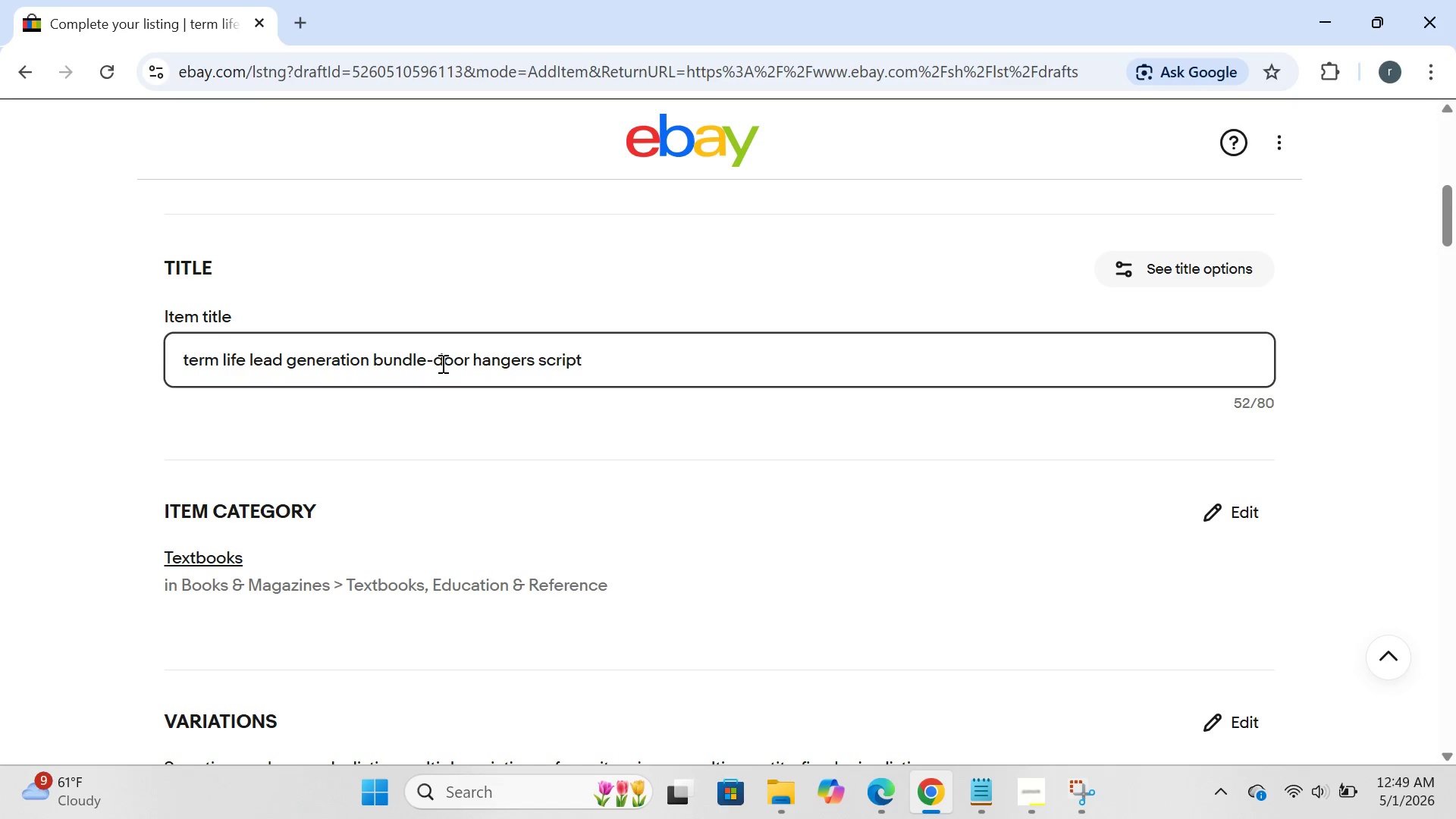 
type(binder referal pads agent ki)
 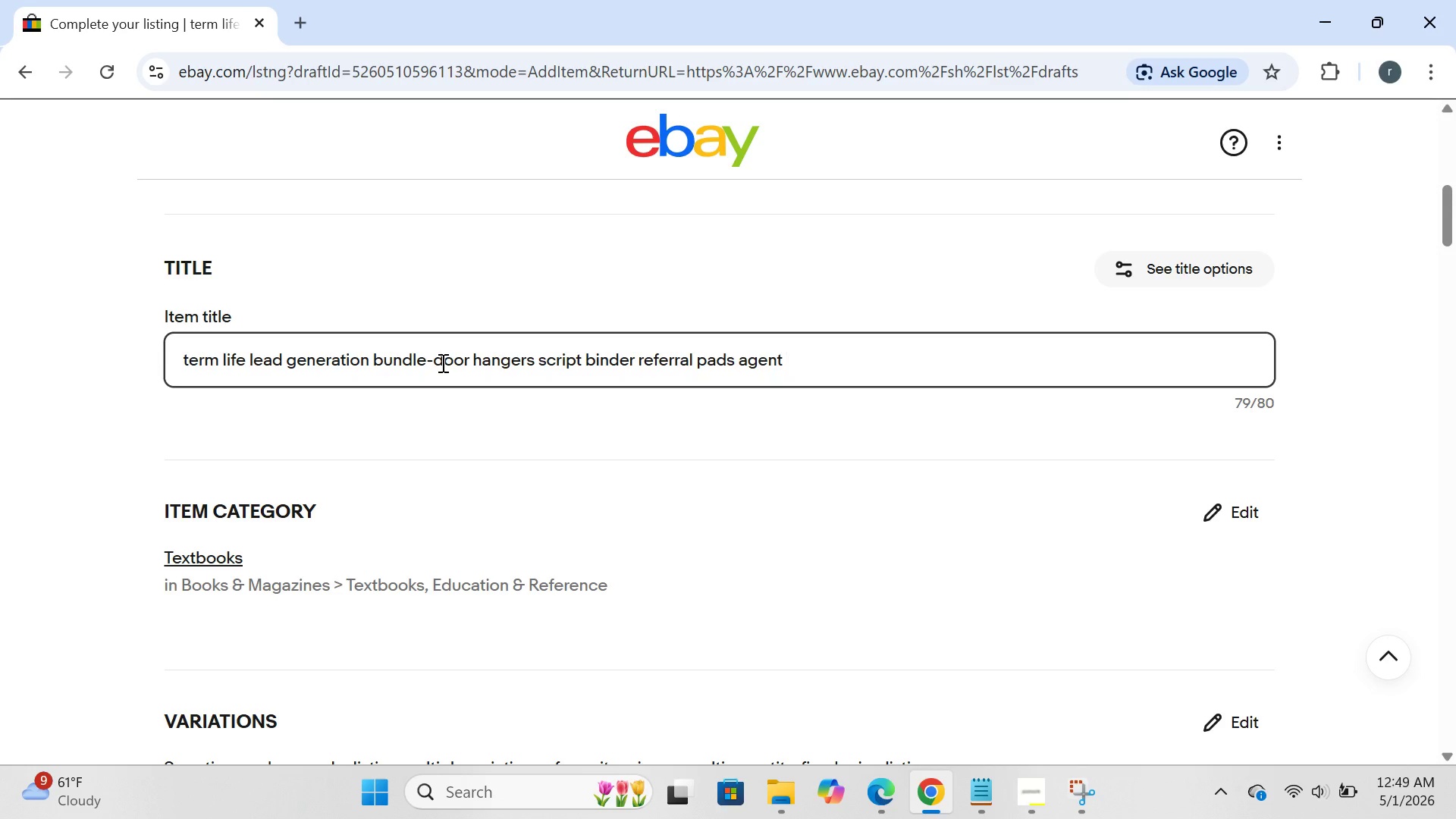 
type(ki)
 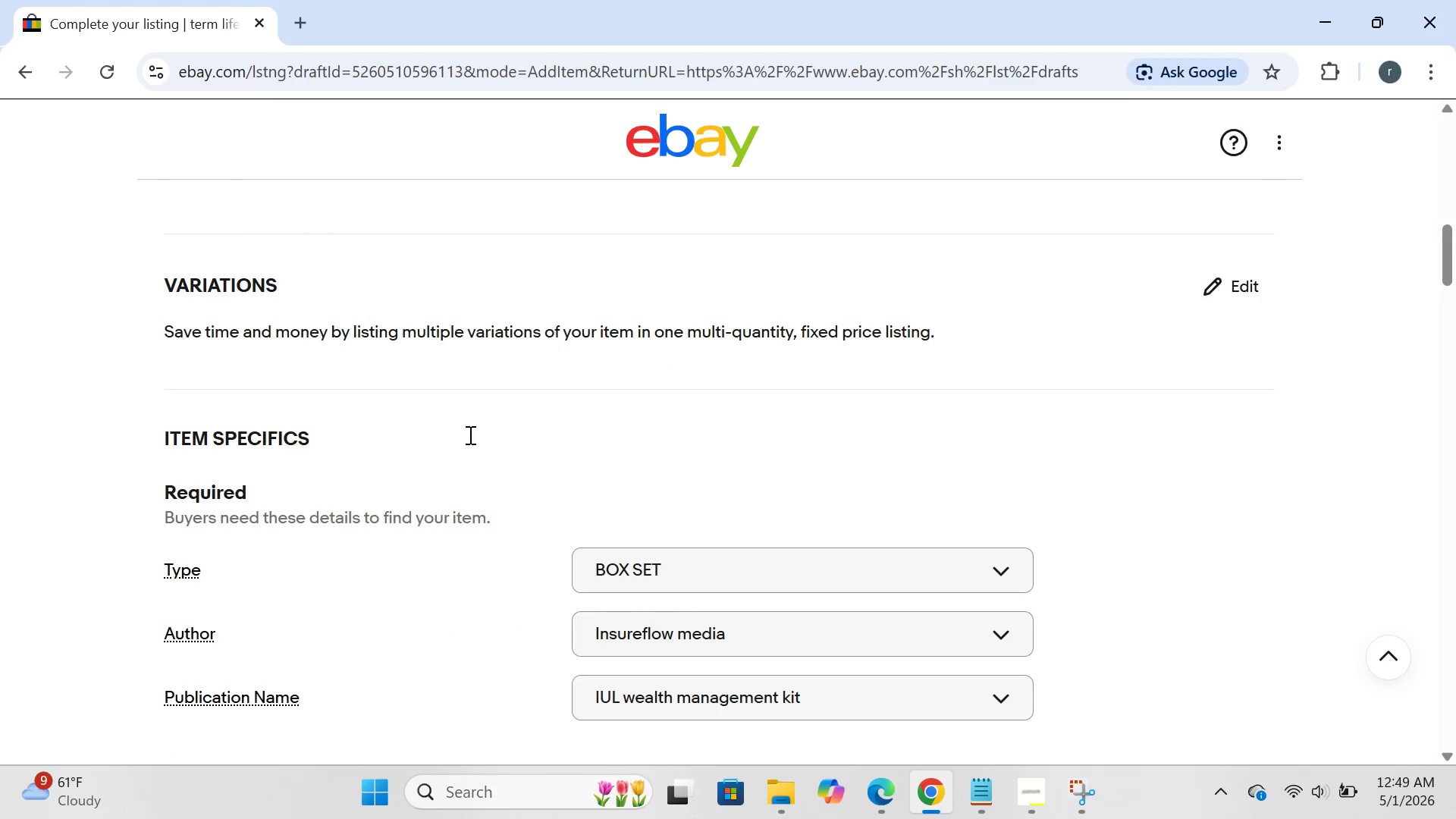 
wait(7.88)
 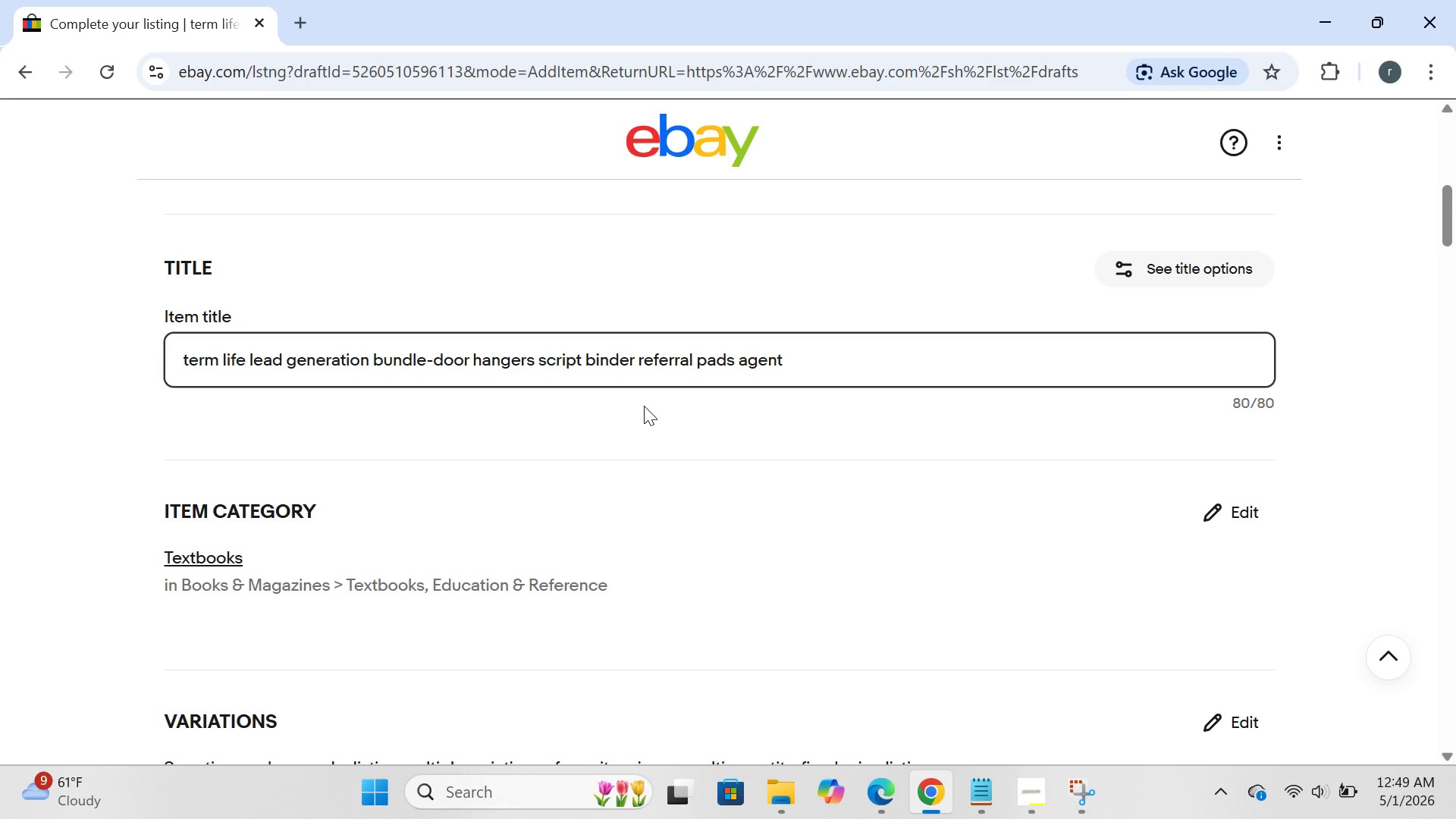 
left_click([723, 296])
 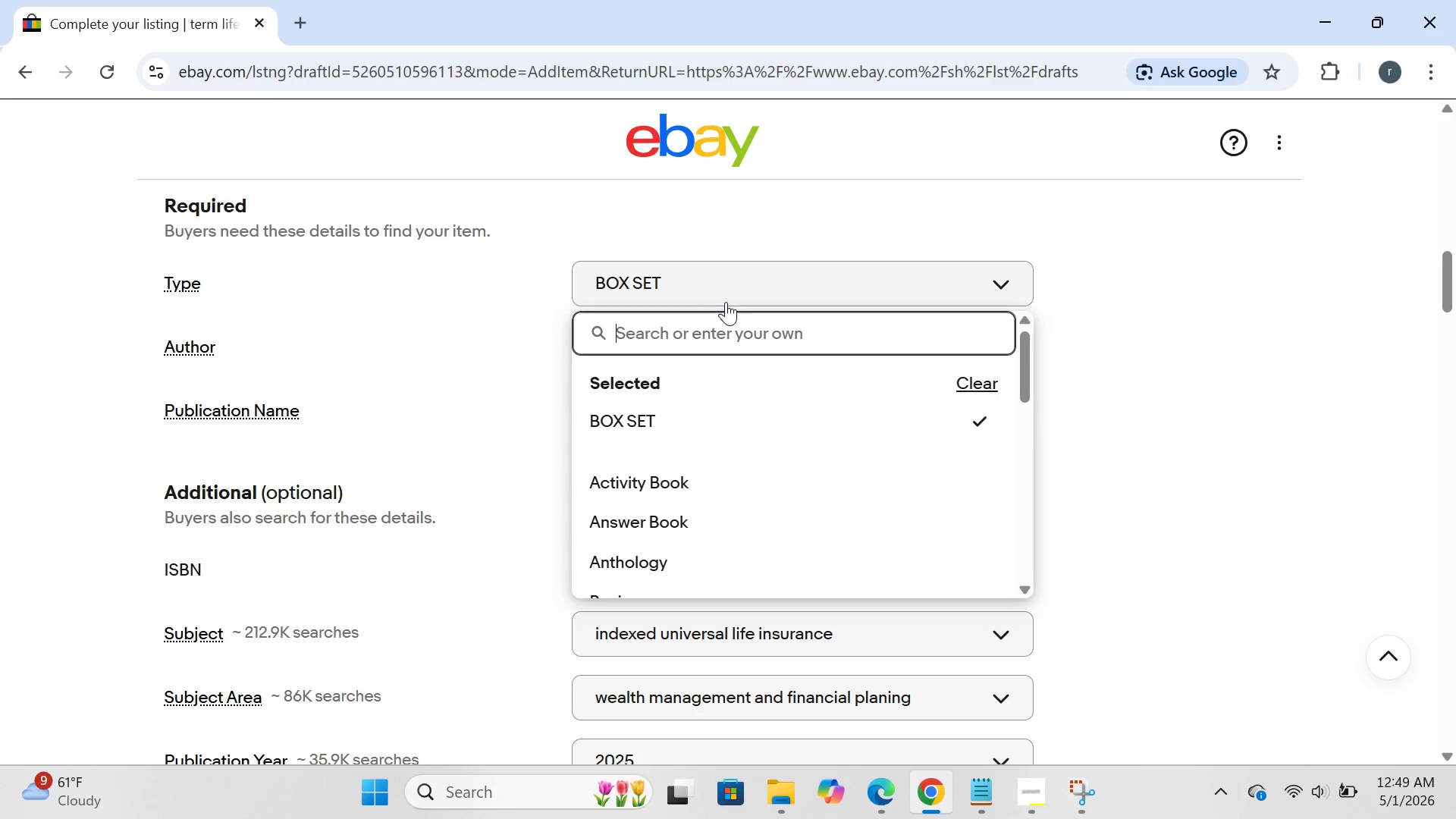 
mouse_move([646, 475])
 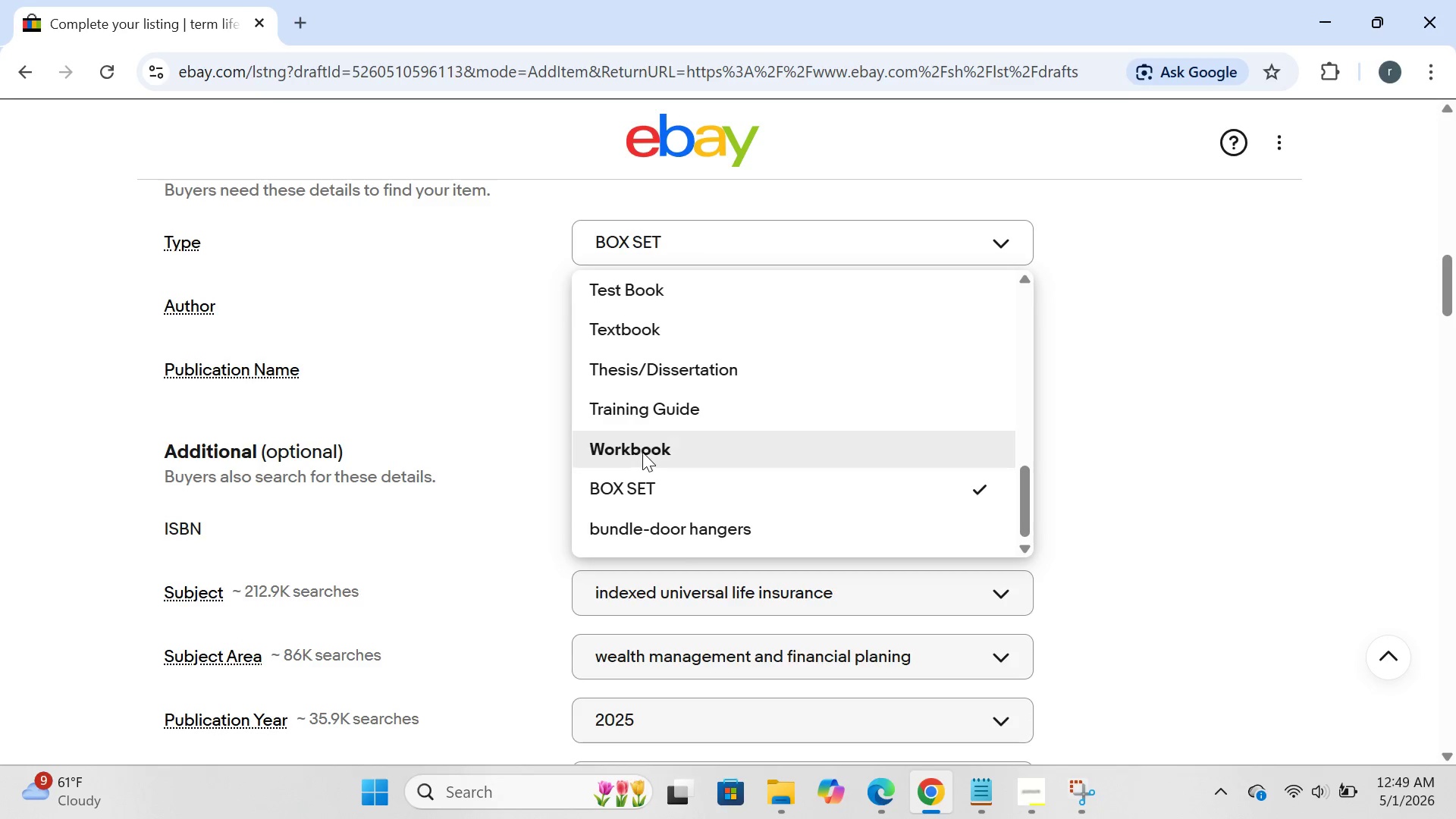 
left_click([642, 452])
 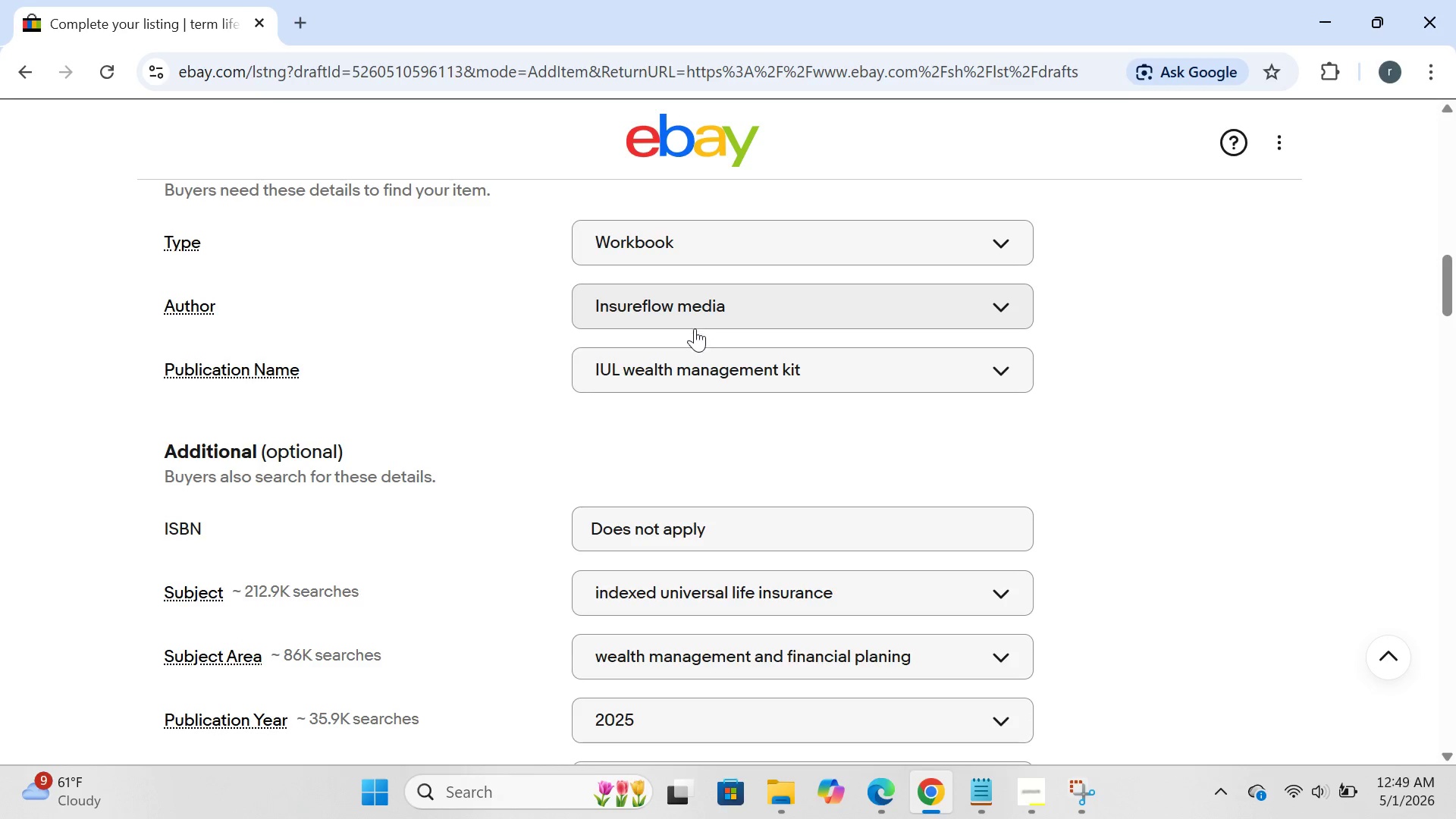 
left_click([683, 373])
 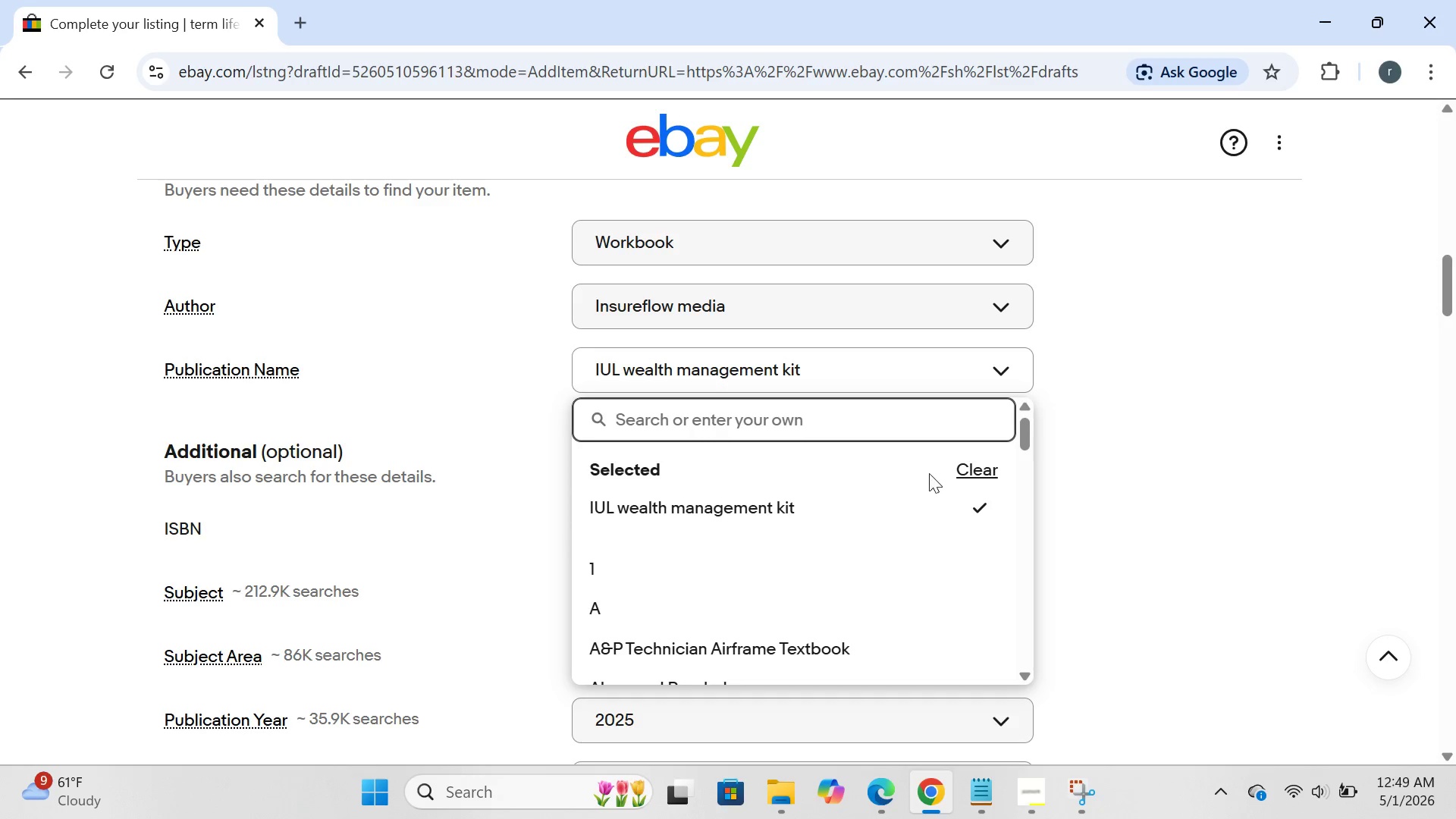 
left_click([974, 464])
 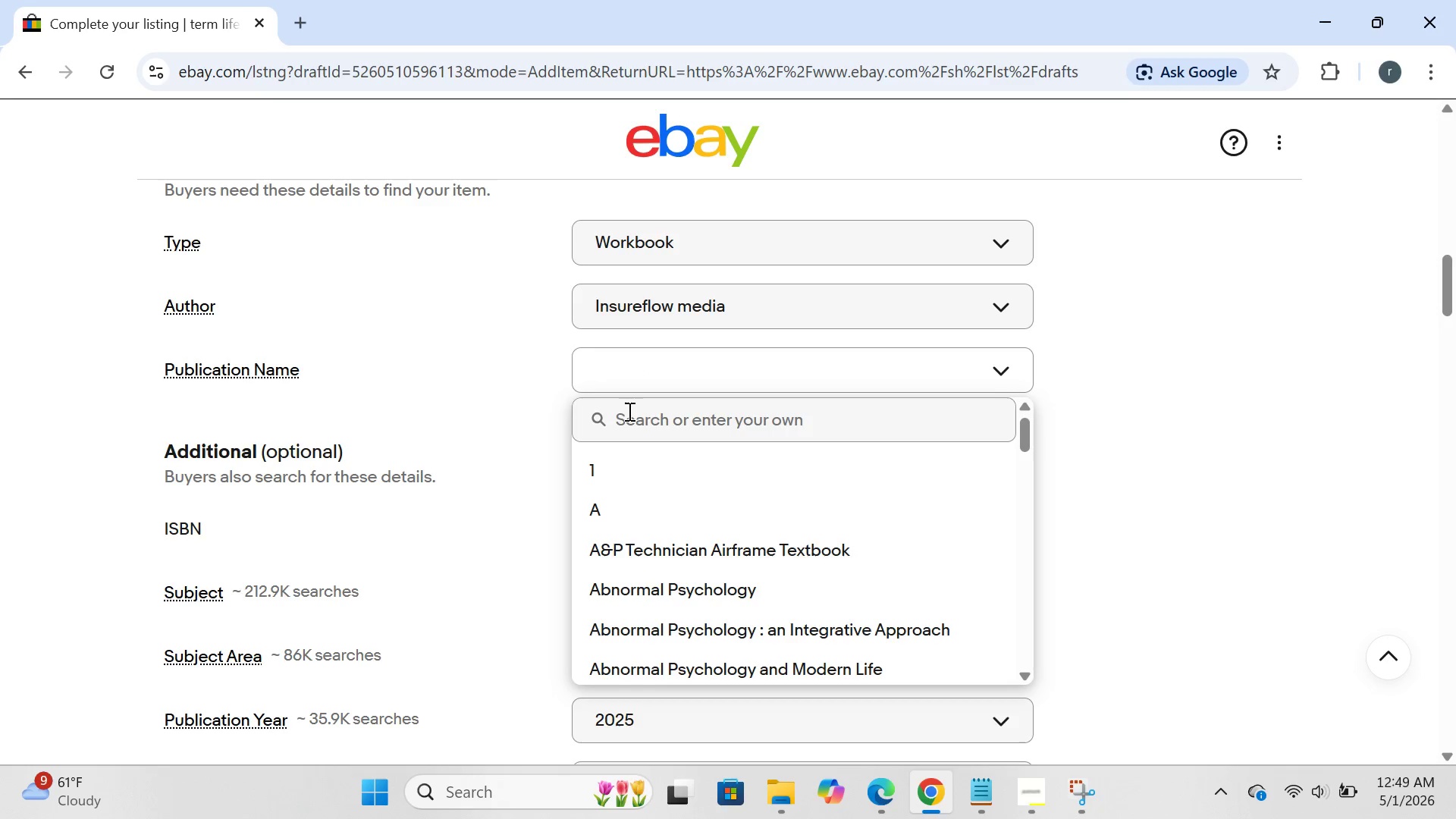 
left_click([626, 409])
 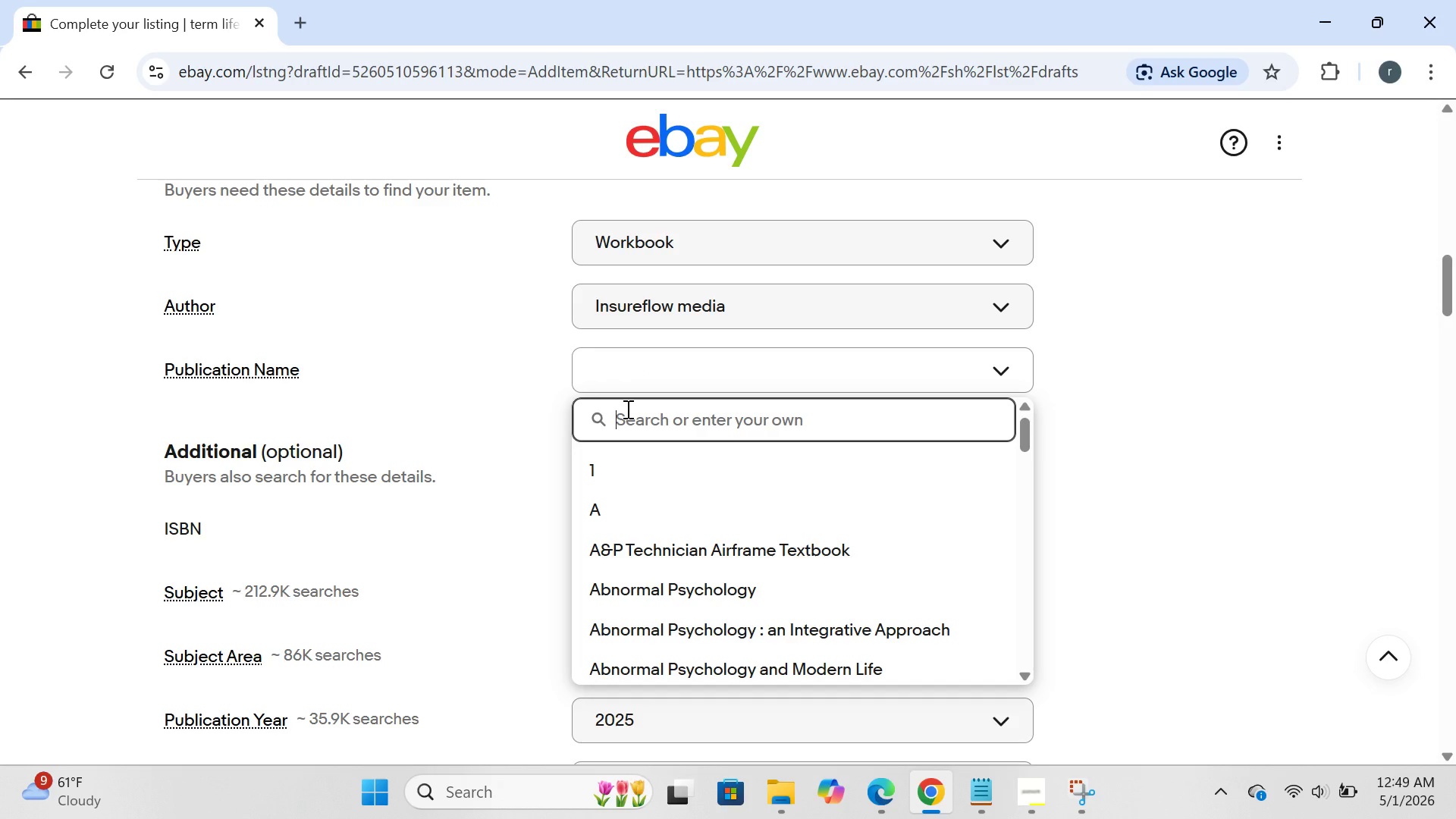 
type(term life k)
key(Backspace)
type(lead geeration bundle)
 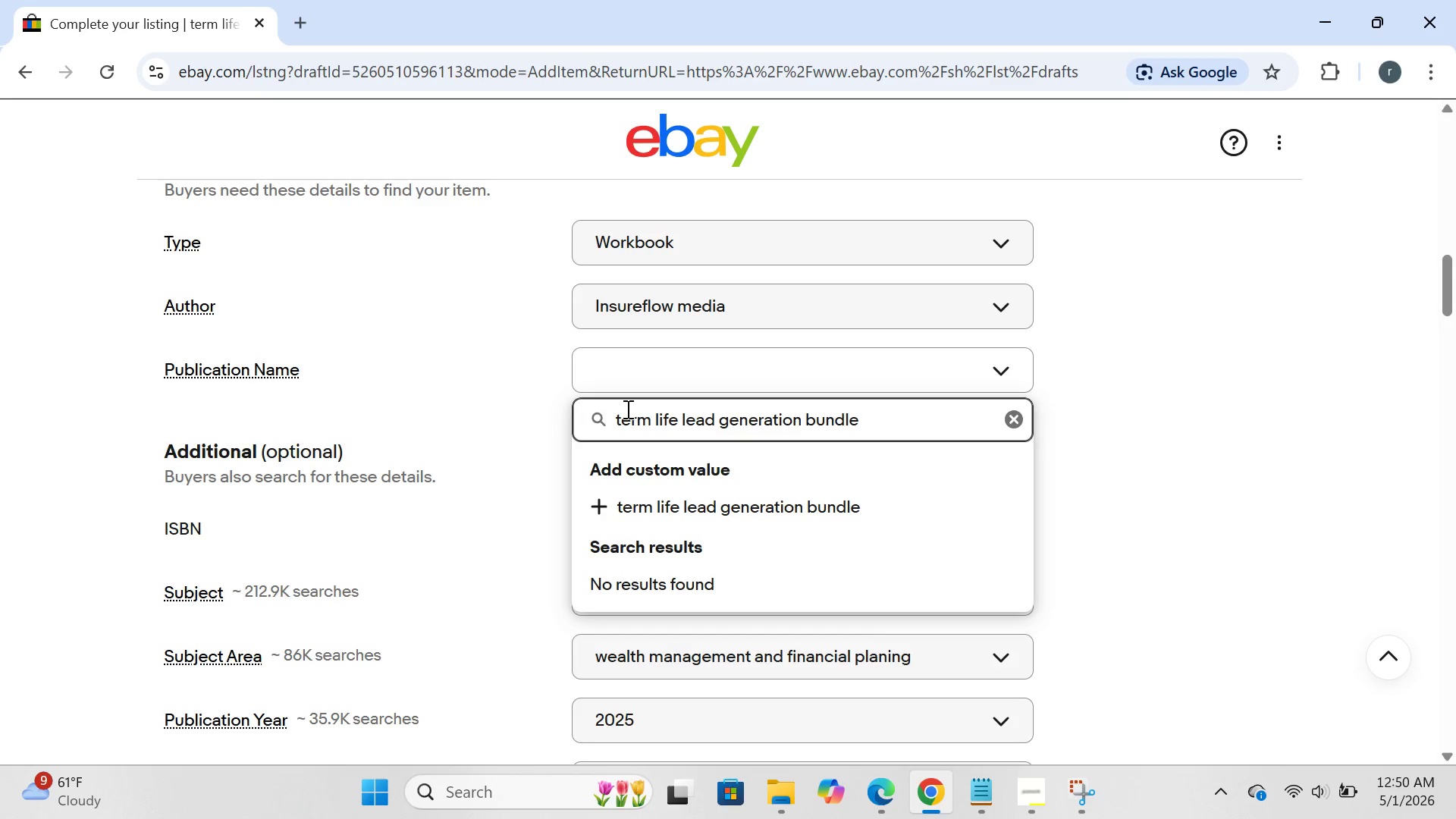 
key(Enter)
 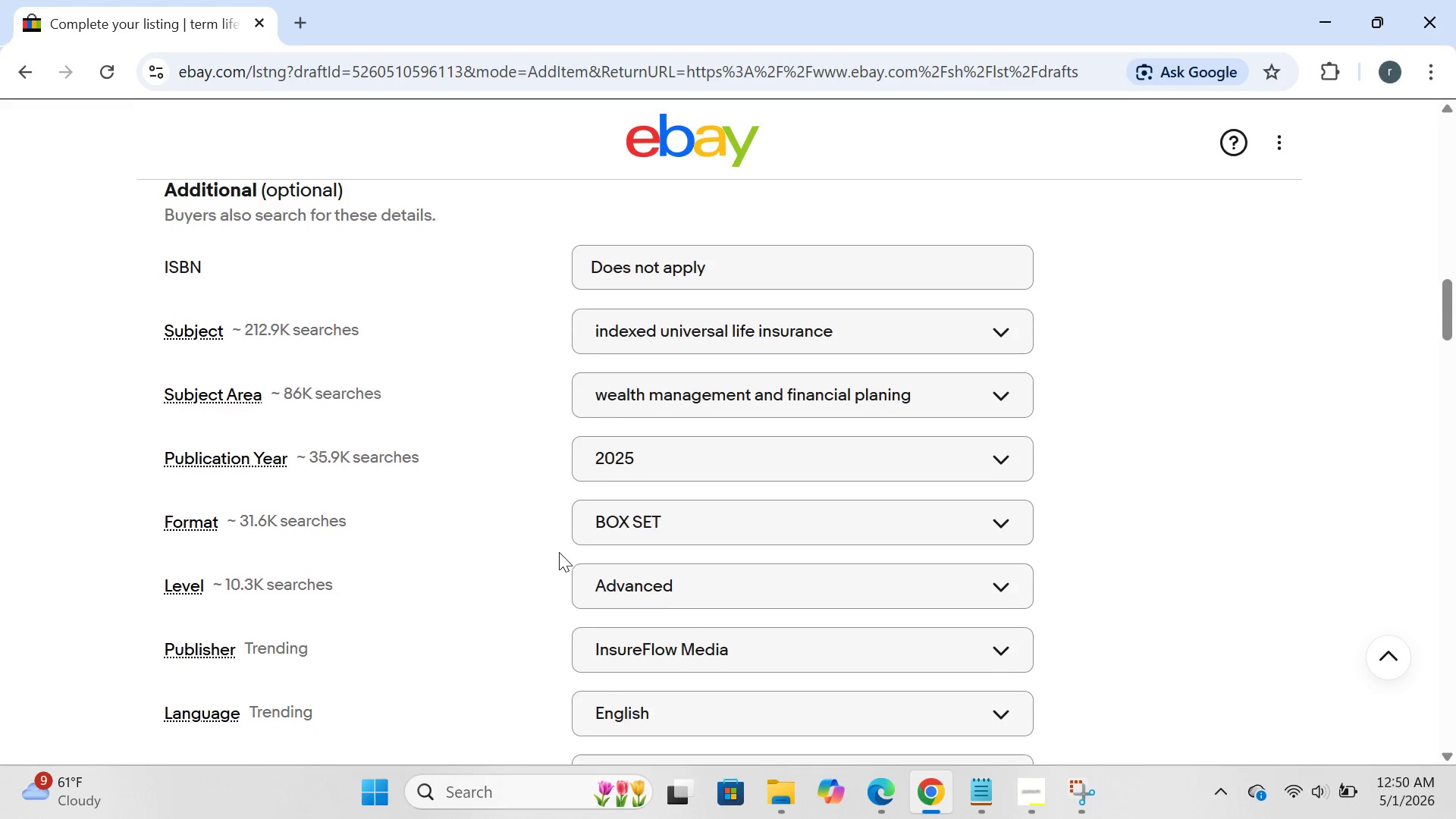 
wait(7.27)
 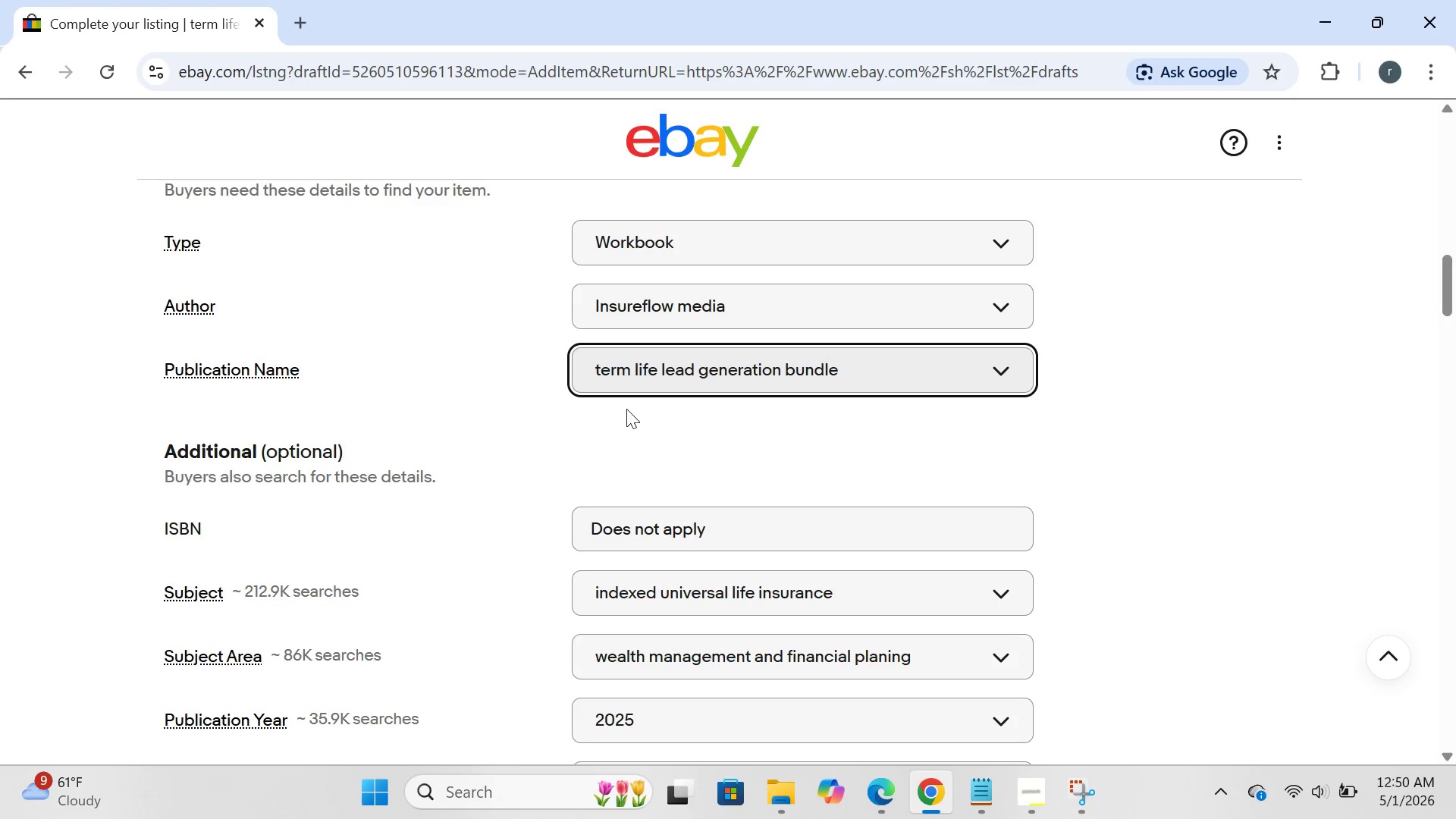 
left_click([789, 322])
 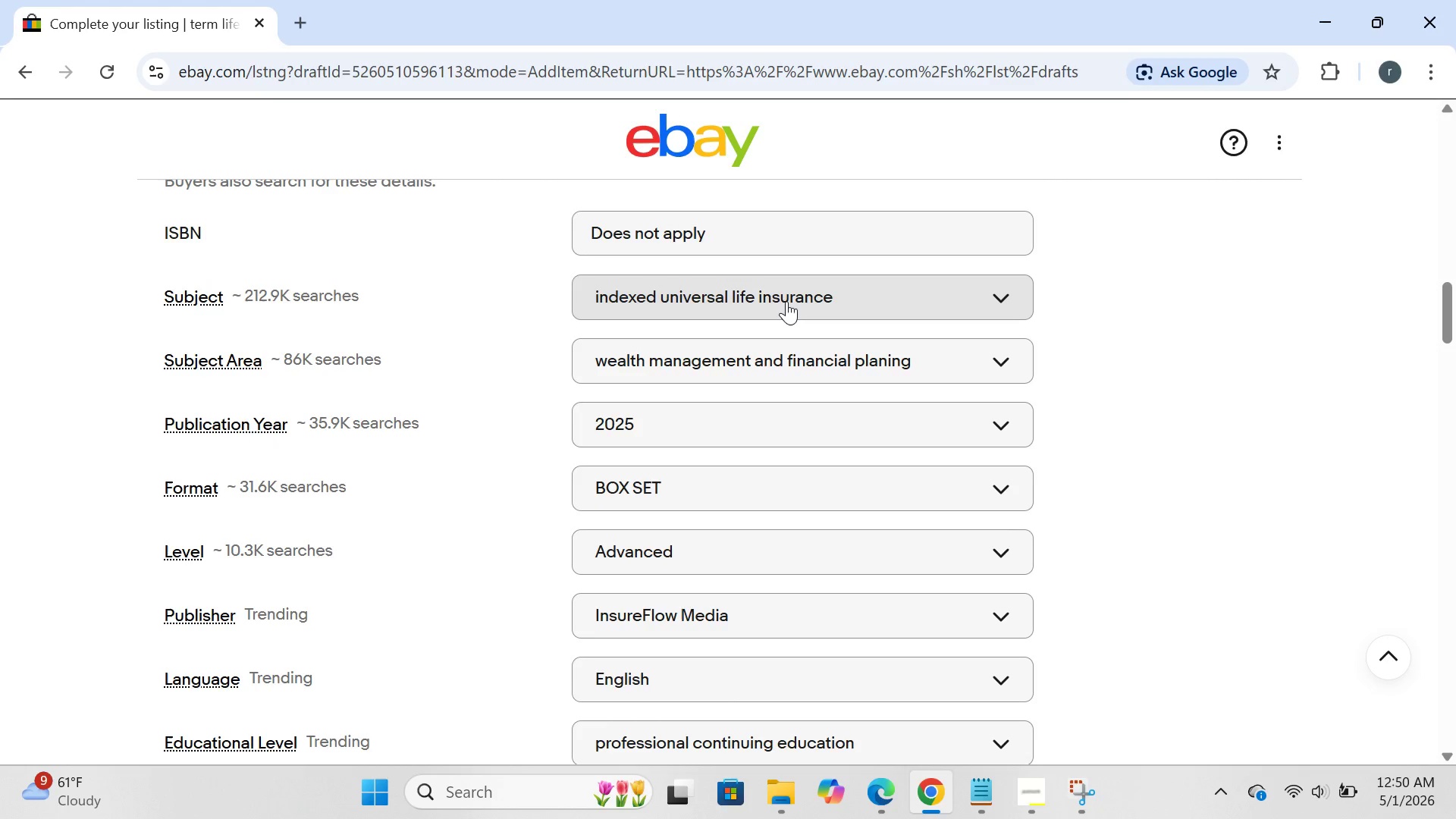 
left_click([786, 301])
 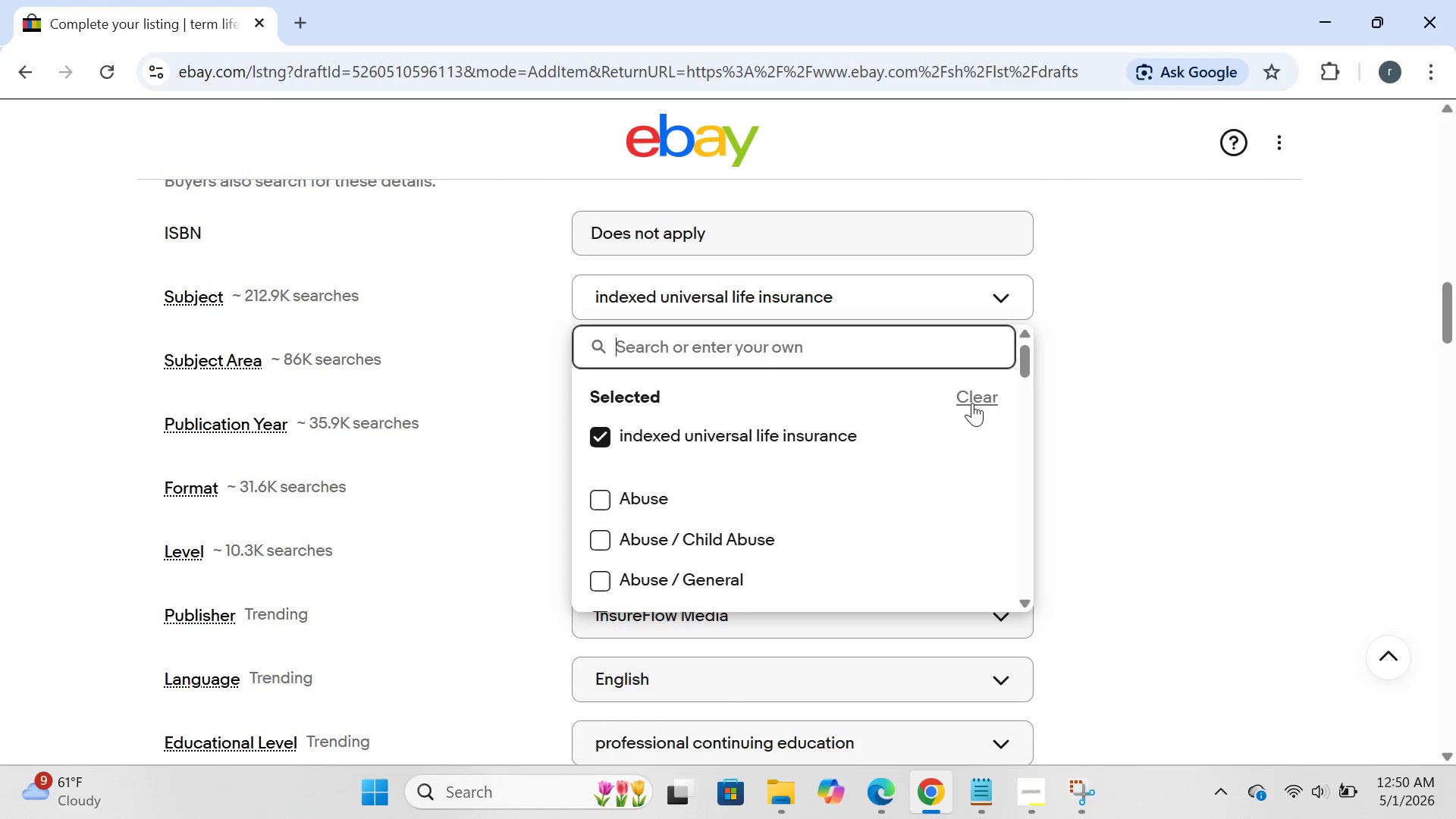 
left_click([976, 402])
 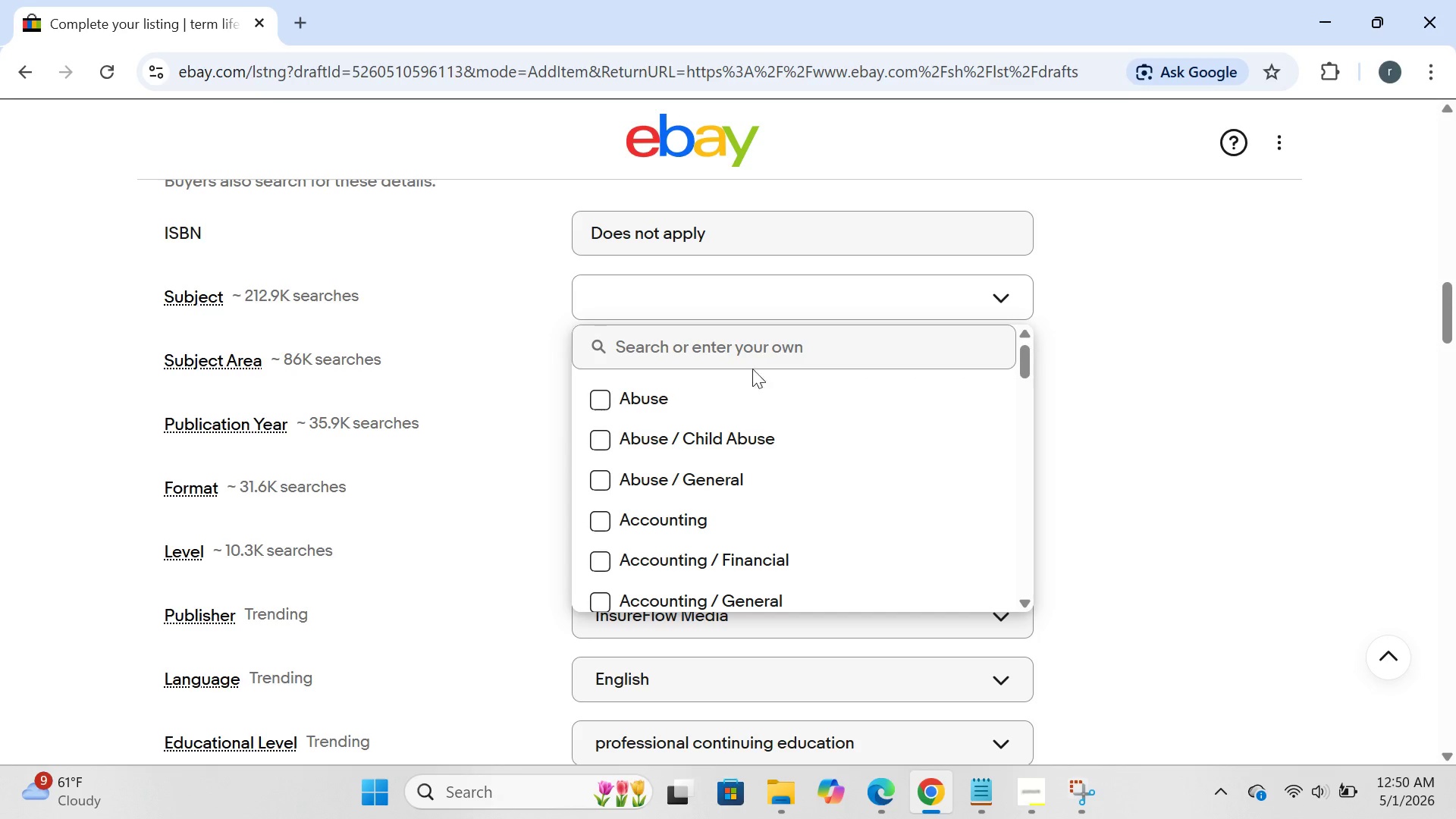 
left_click([711, 366])
 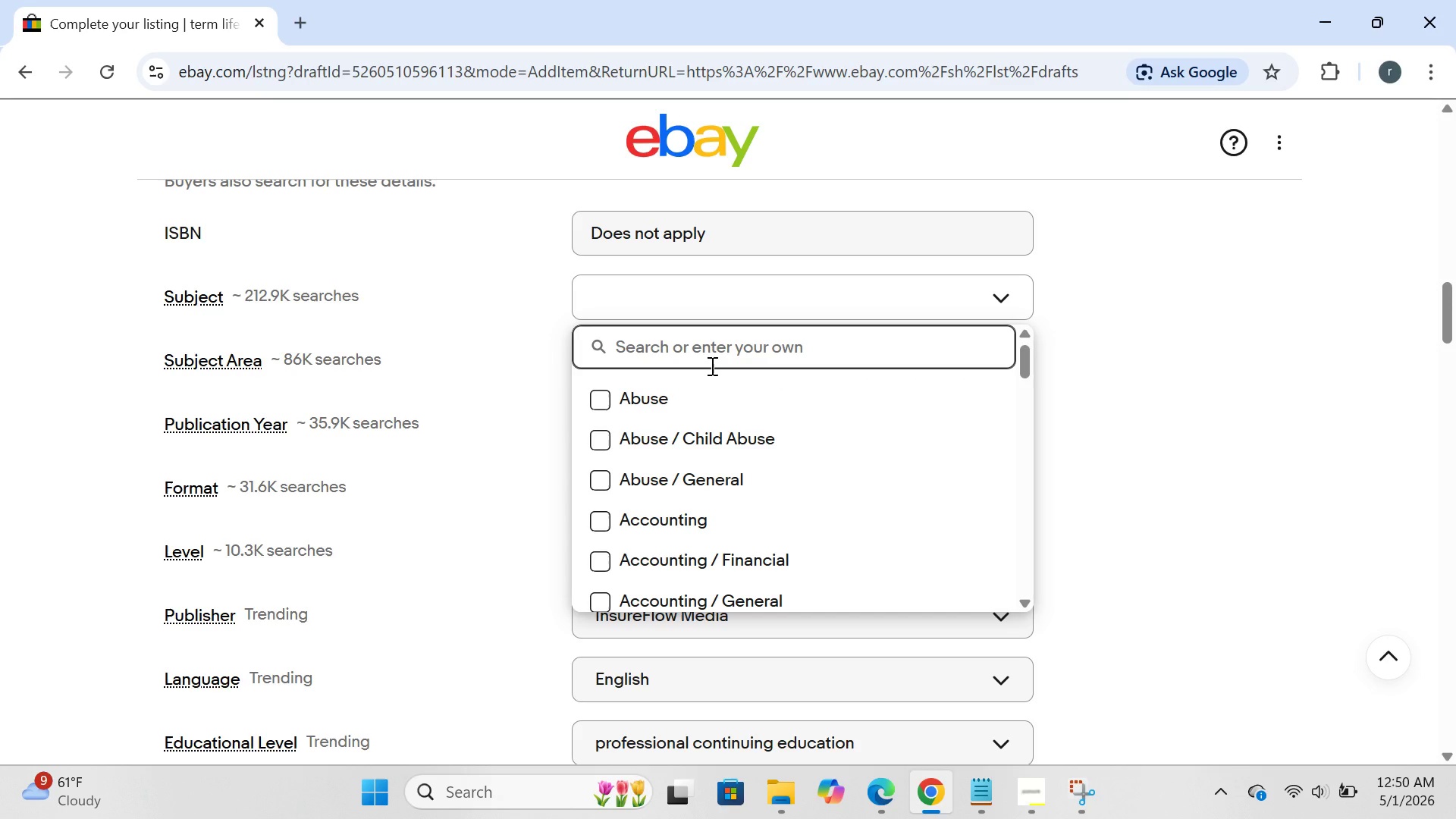 
type(ter)
key(Backspace)
key(Backspace)
type(erm life insurance marketing)
 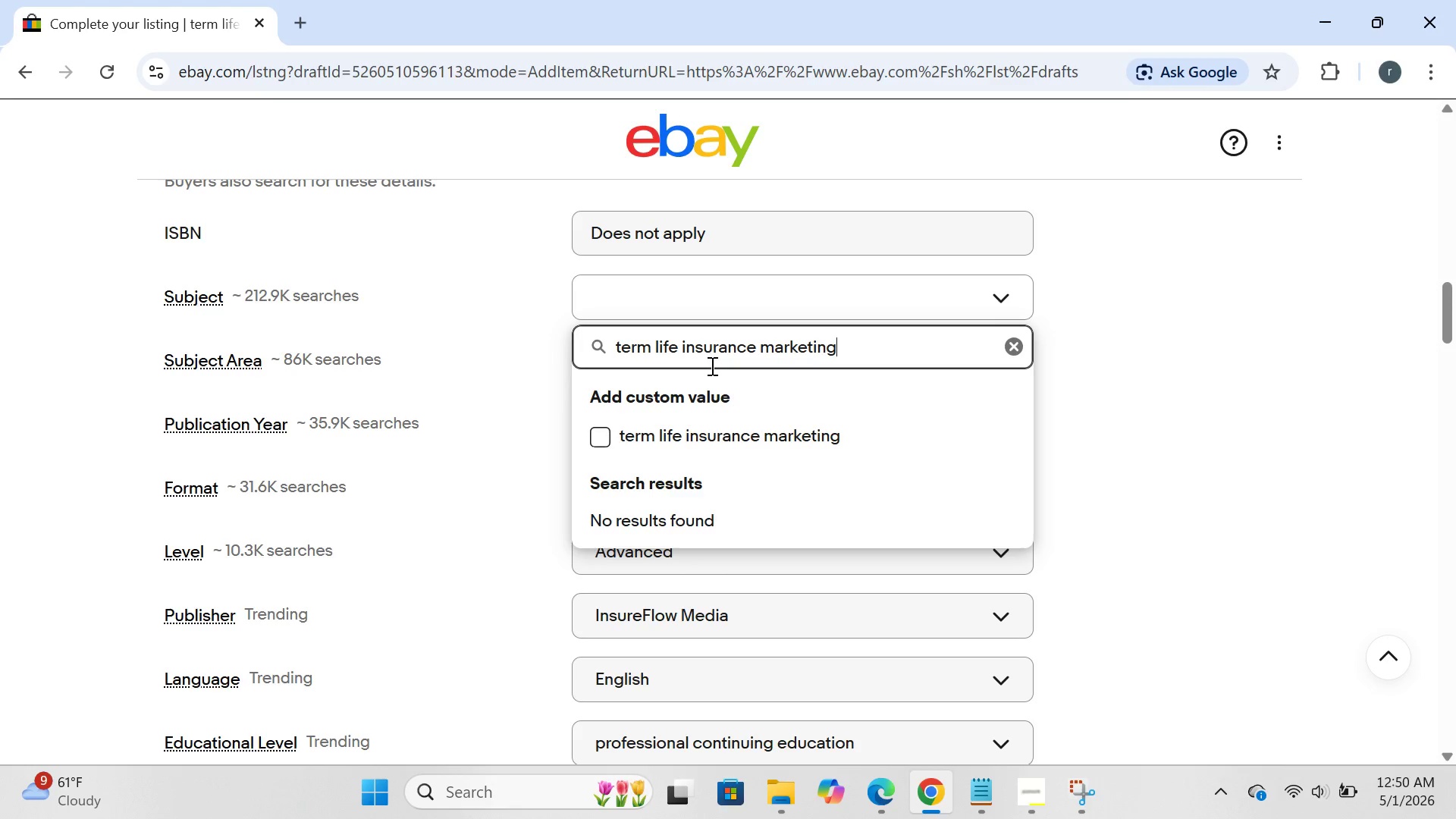 
key(Enter)
 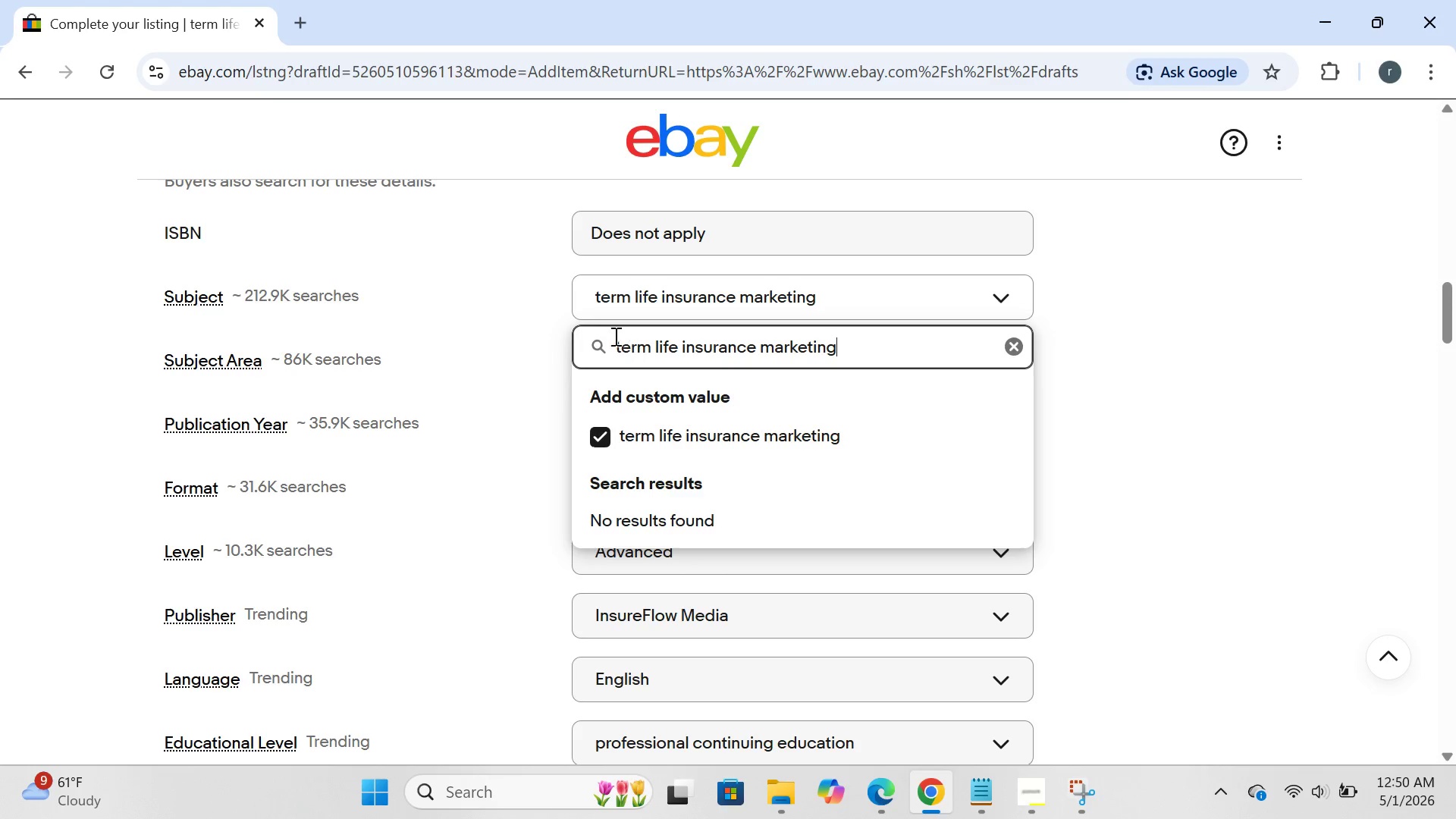 
left_click([557, 349])
 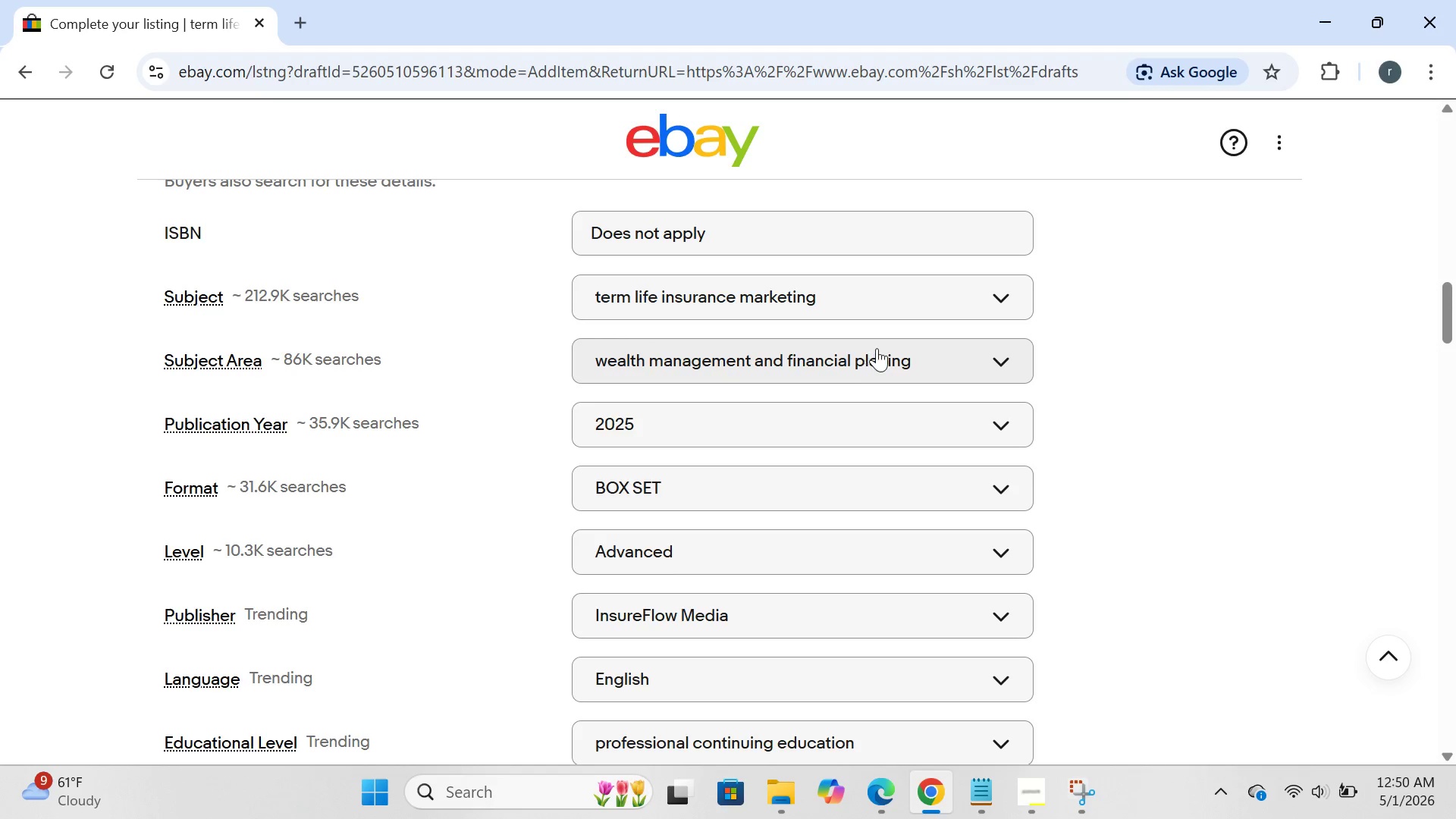 
left_click([878, 348])
 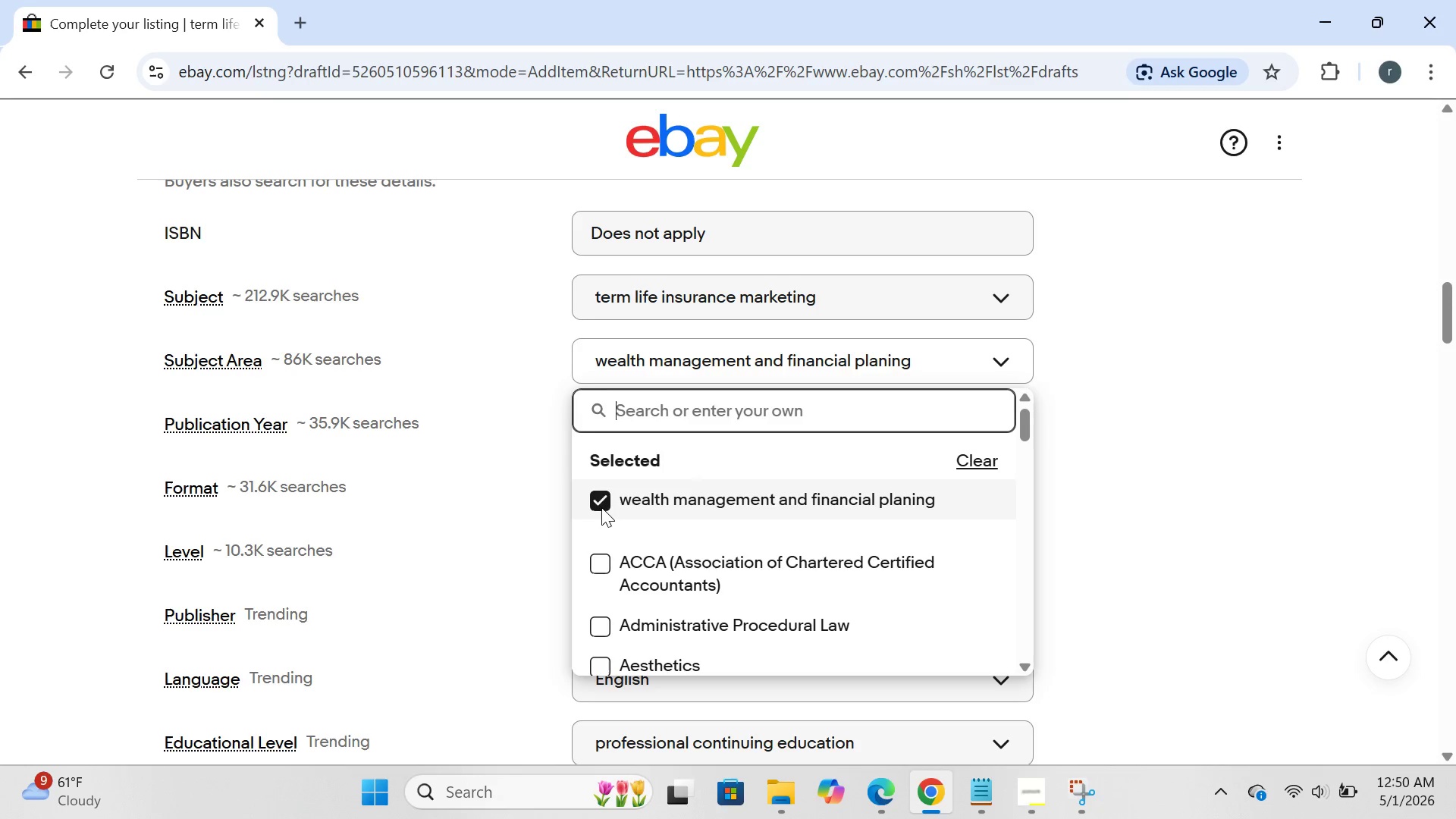 
left_click([601, 507])
 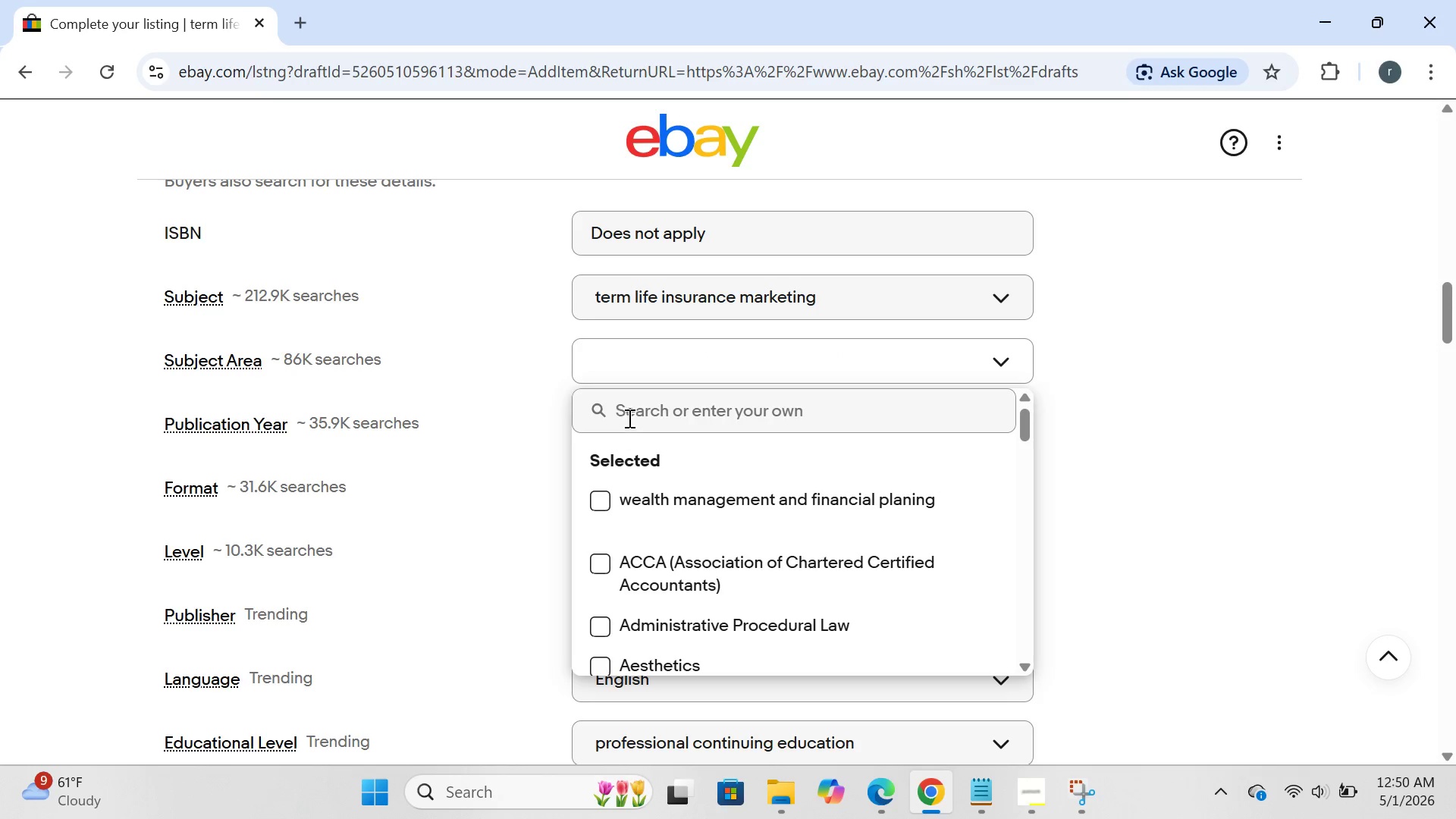 
left_click([628, 417])
 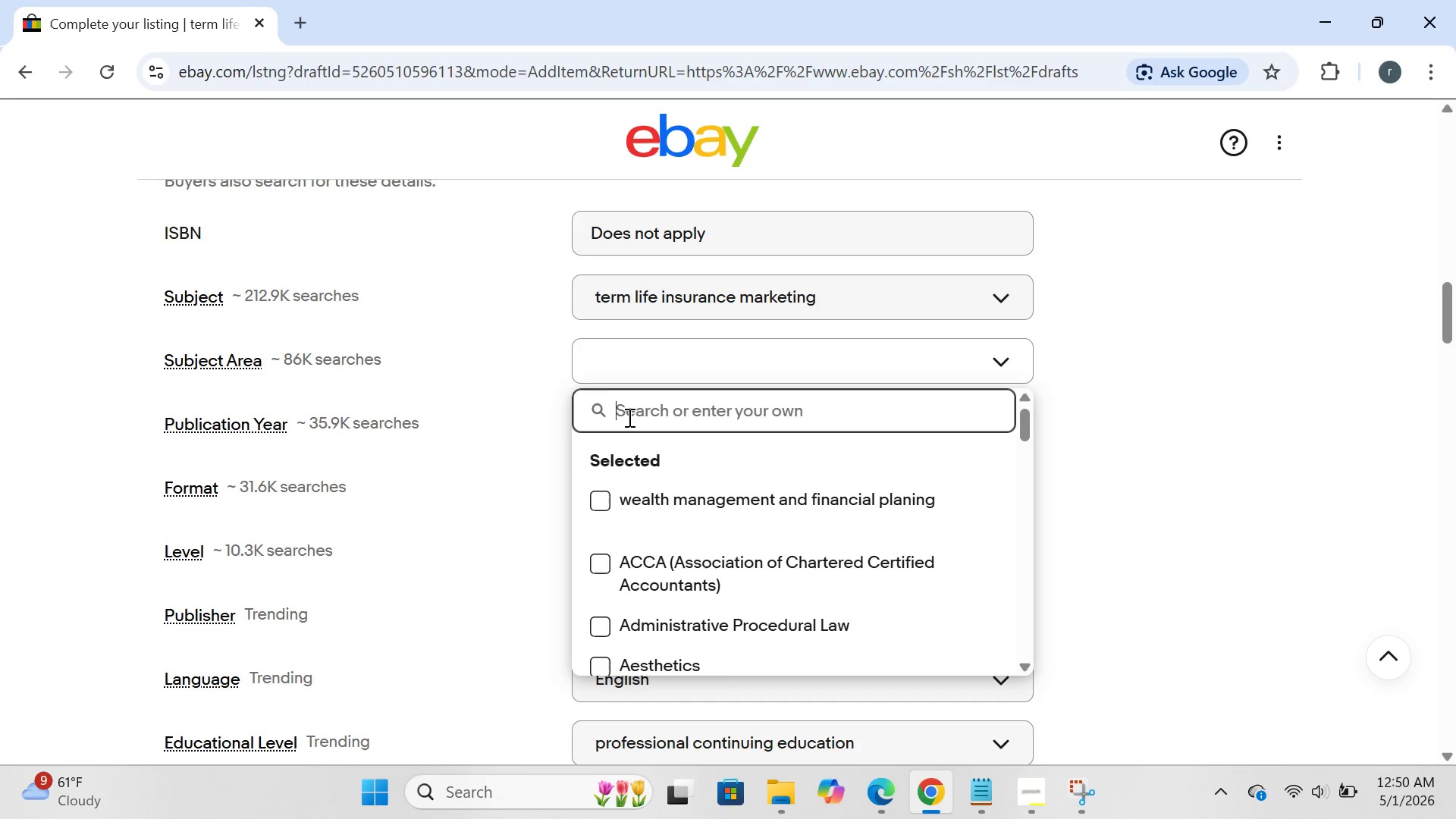 
type(lead generation ND )
key(Backspace)
key(Backspace)
key(Backspace)
type(and sales)
 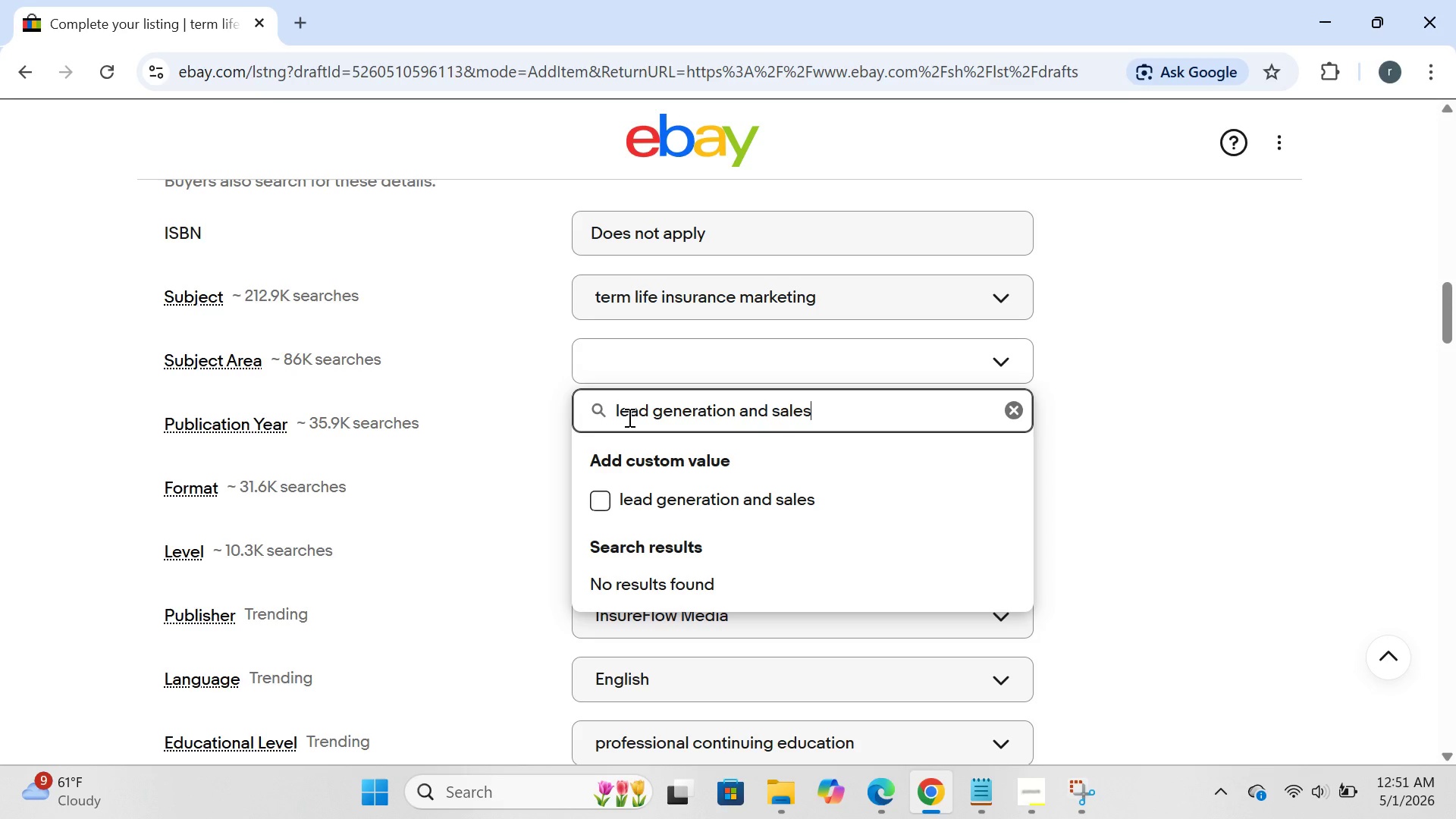 
key(Enter)
 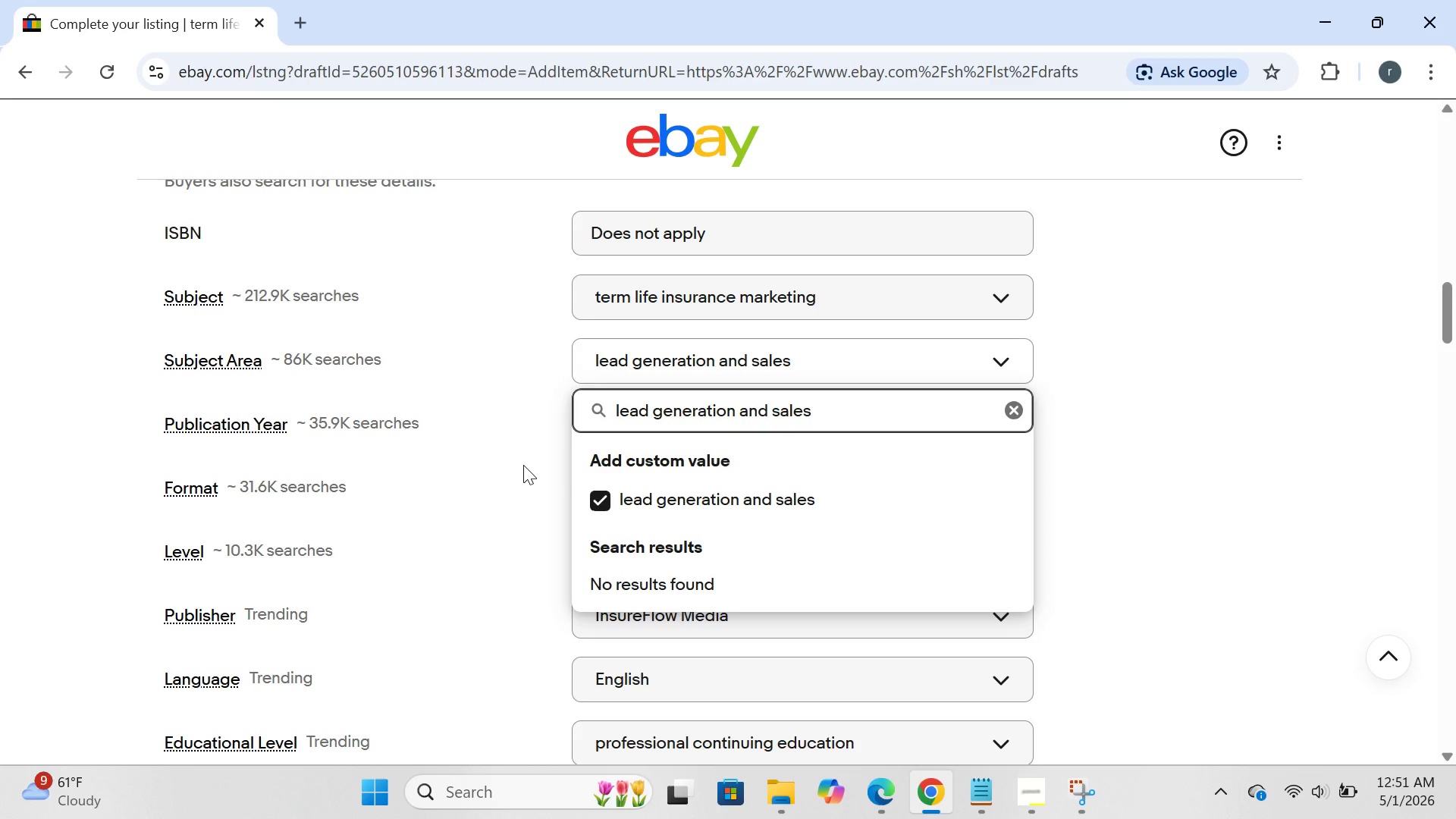 
left_click([523, 465])
 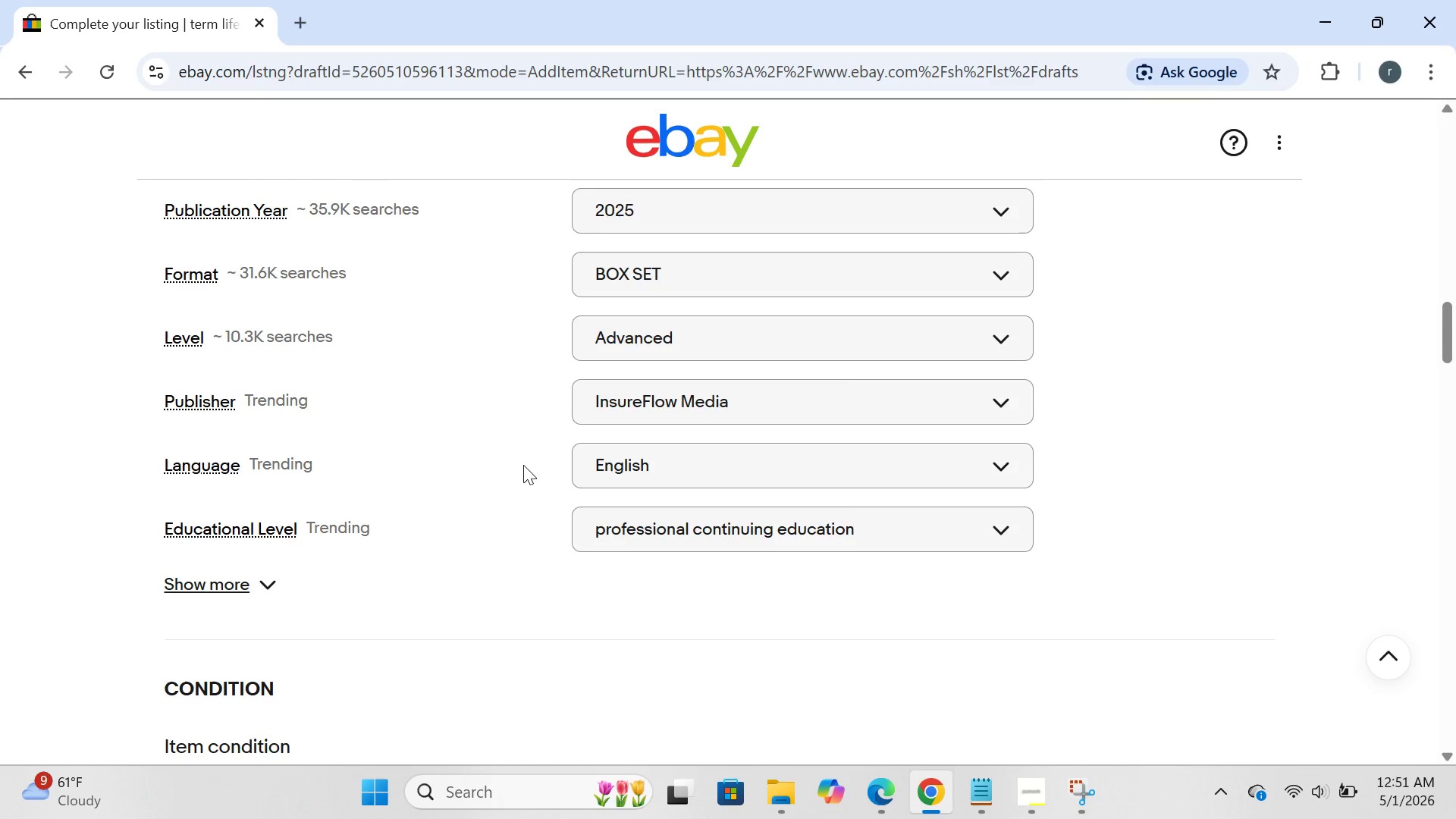 
wait(7.06)
 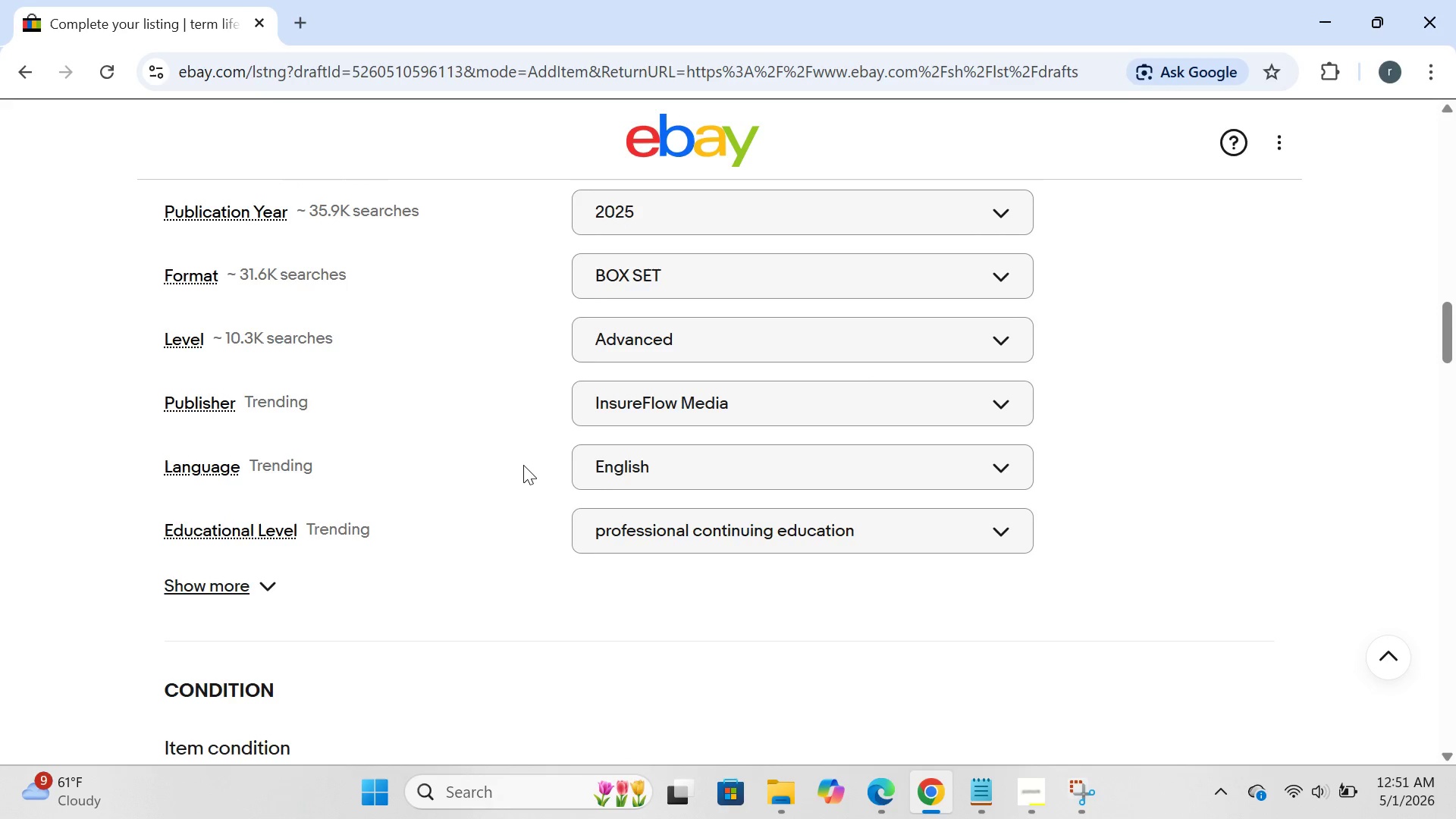 
left_click([656, 290])
 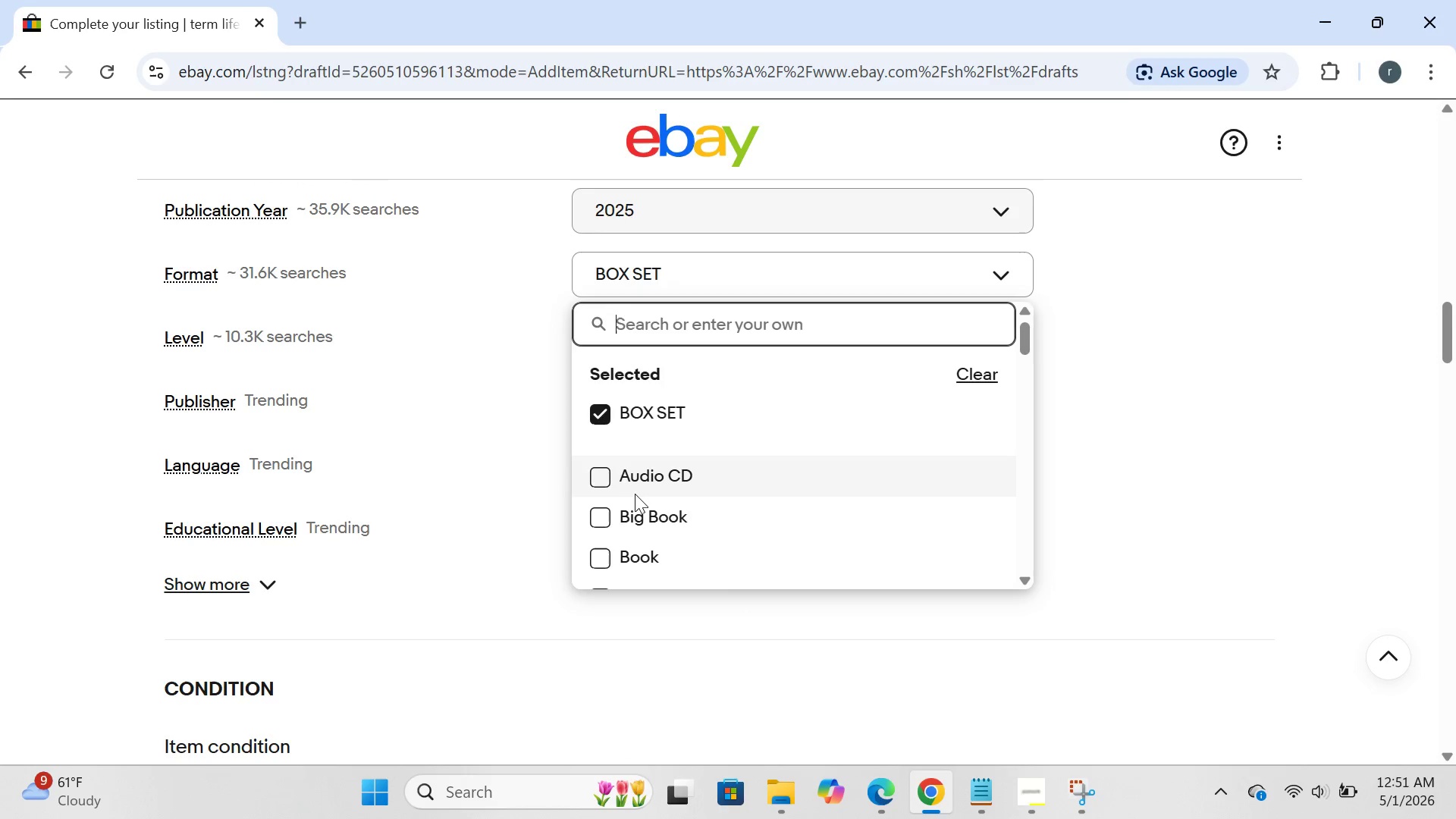 
mouse_move([614, 479])
 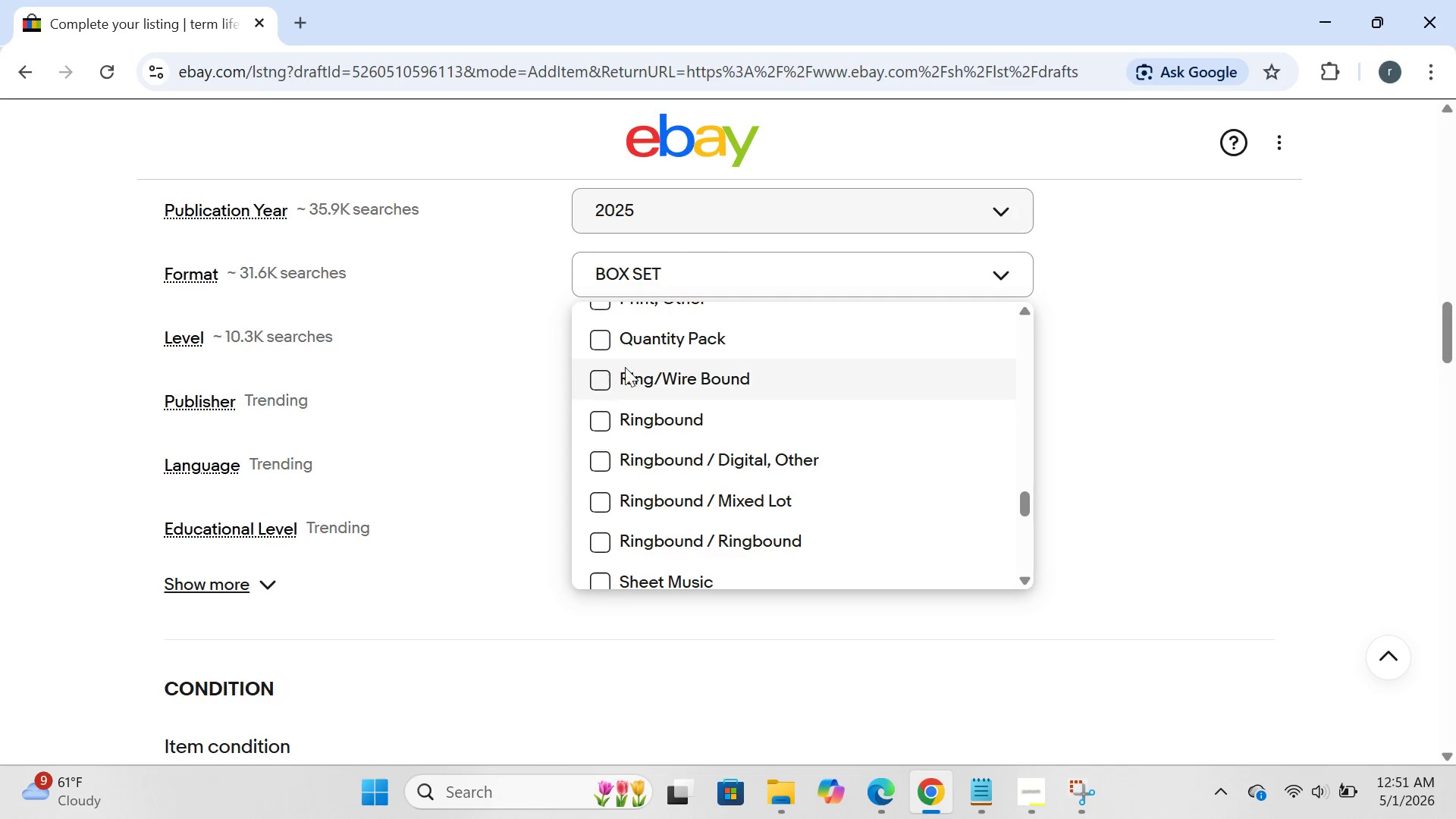 
wait(7.25)
 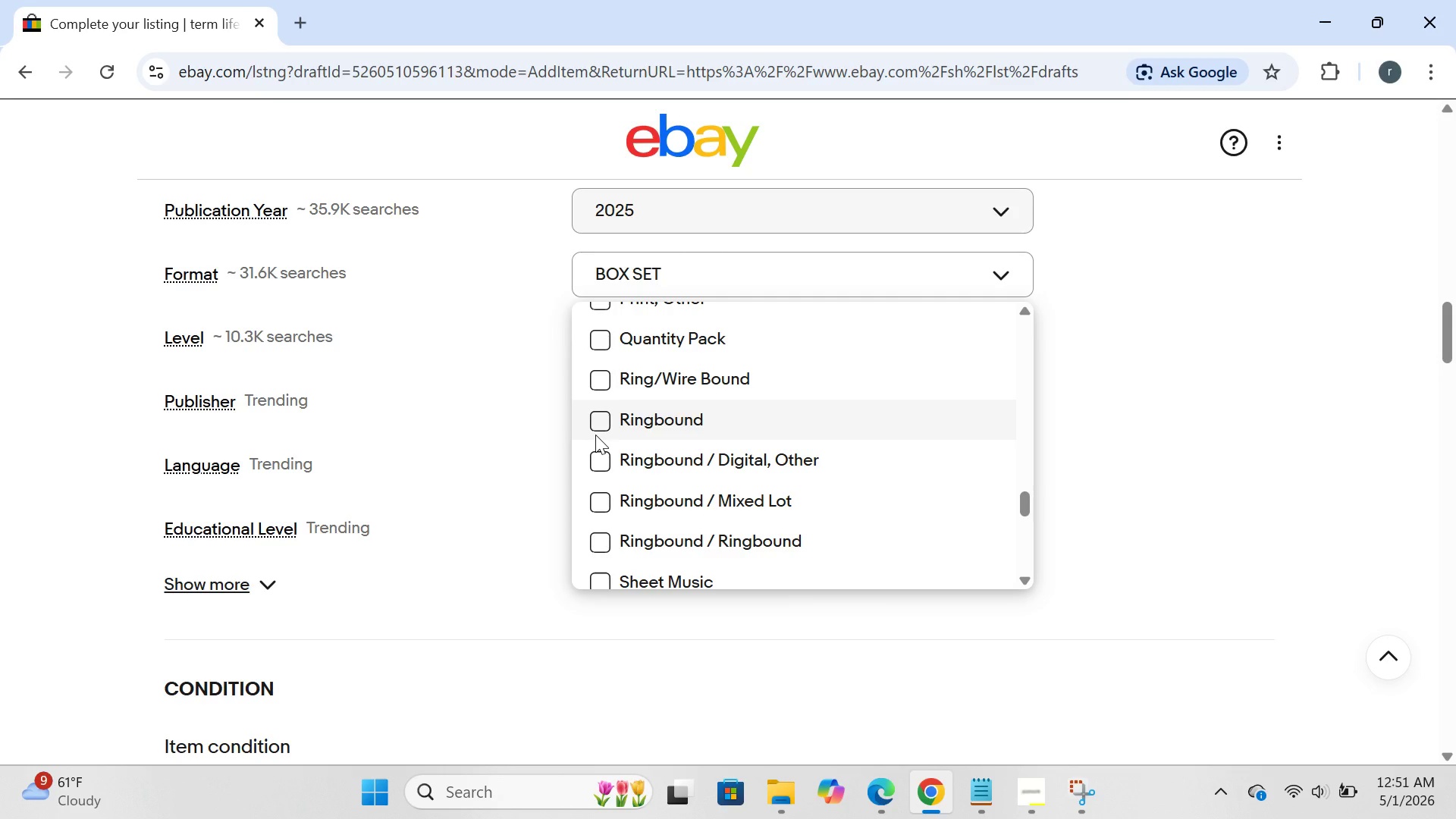 
mouse_move([852, 342])
 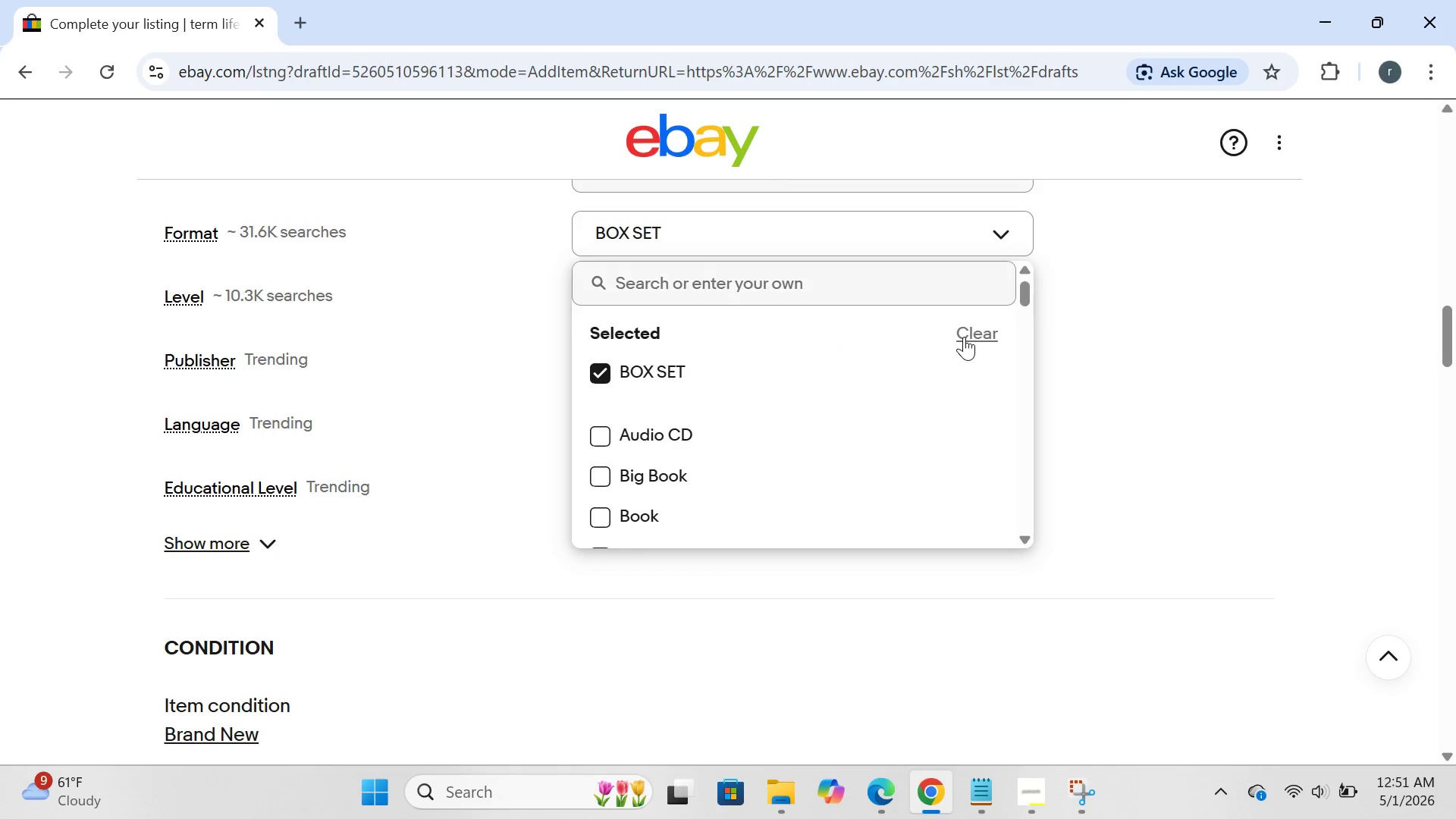 
left_click([964, 337])
 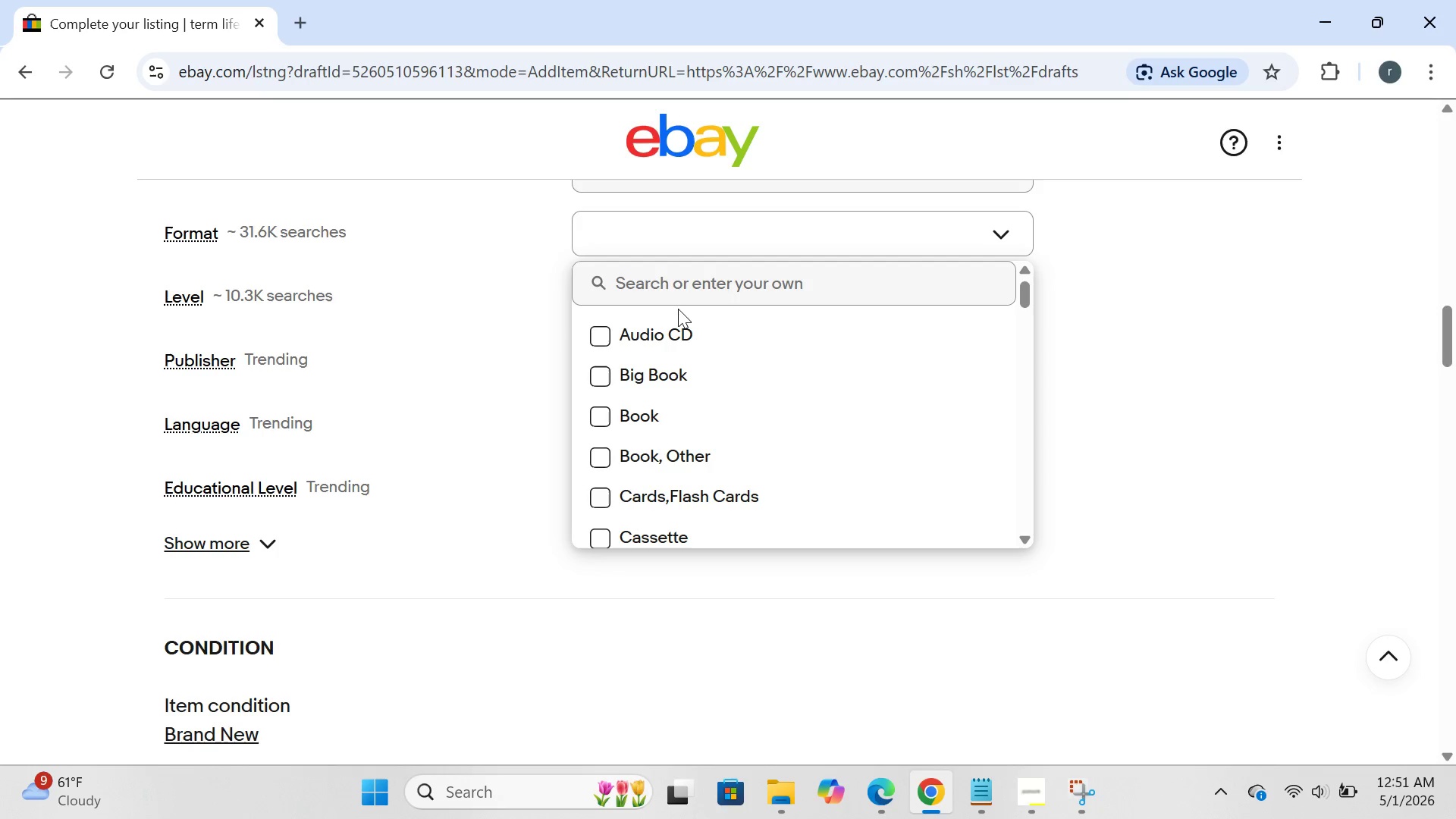 
left_click([678, 309])
 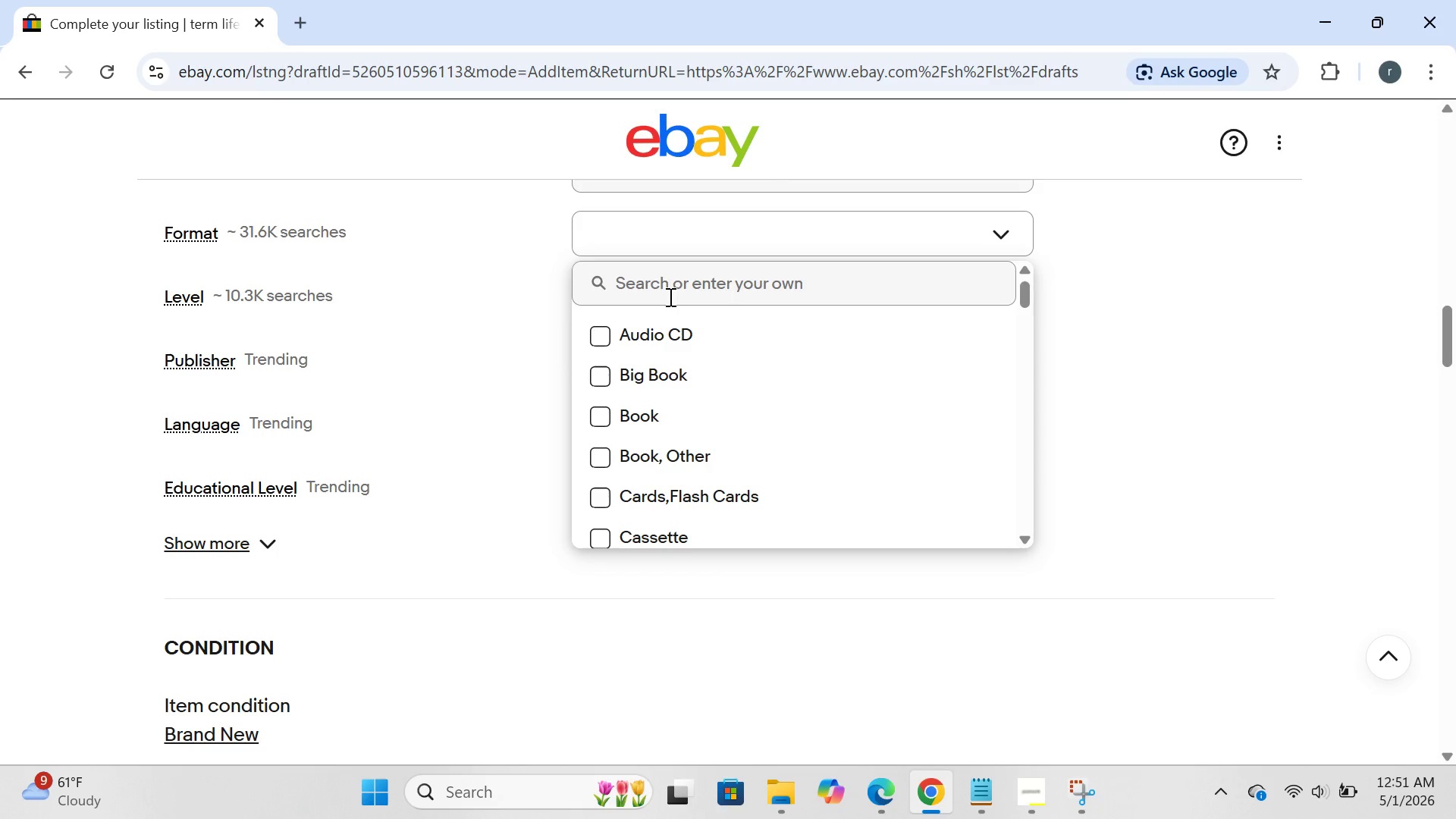 
left_click([669, 297])
 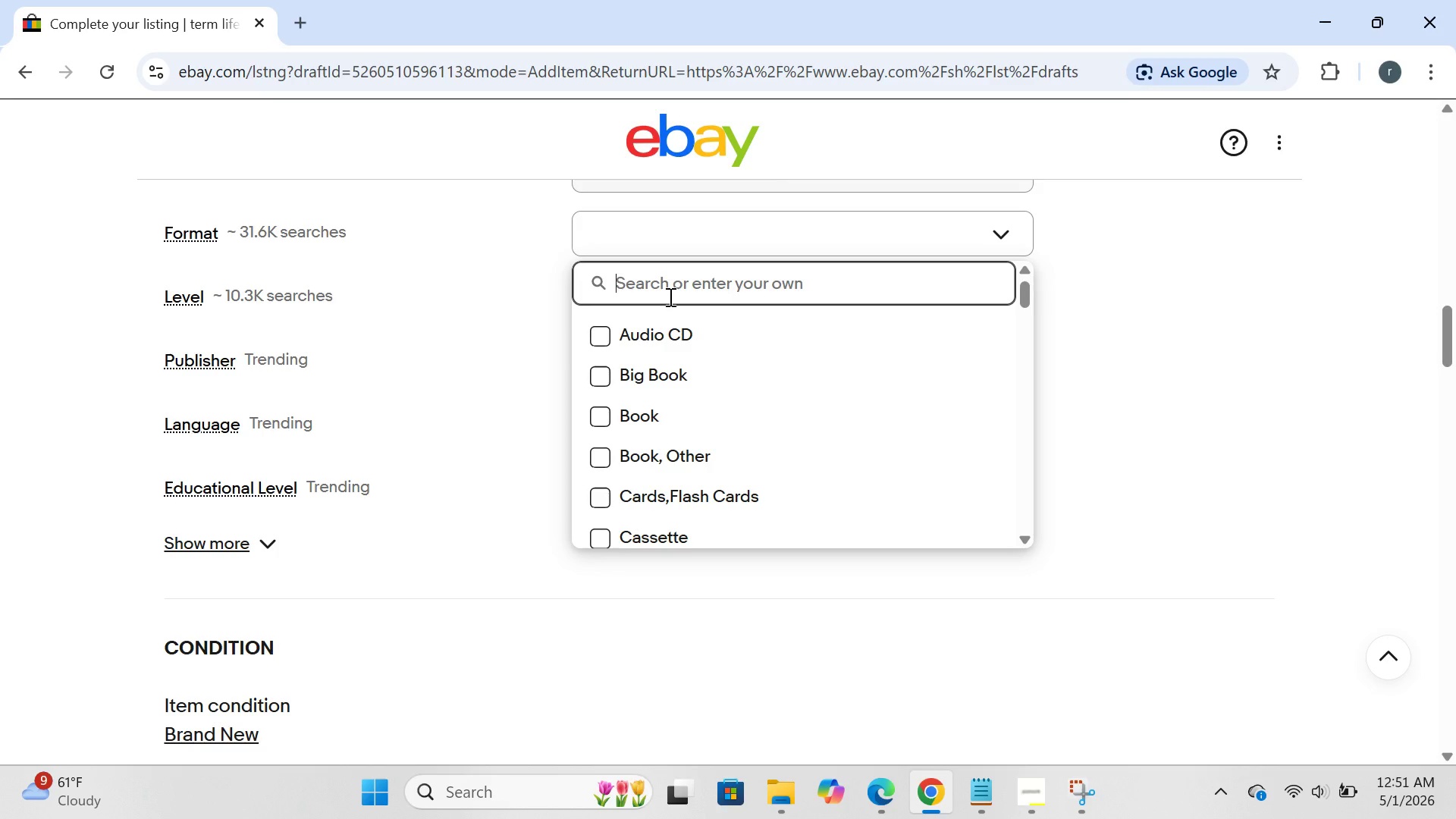 
type(ring bindee)
key(Backspace)
type(r)
 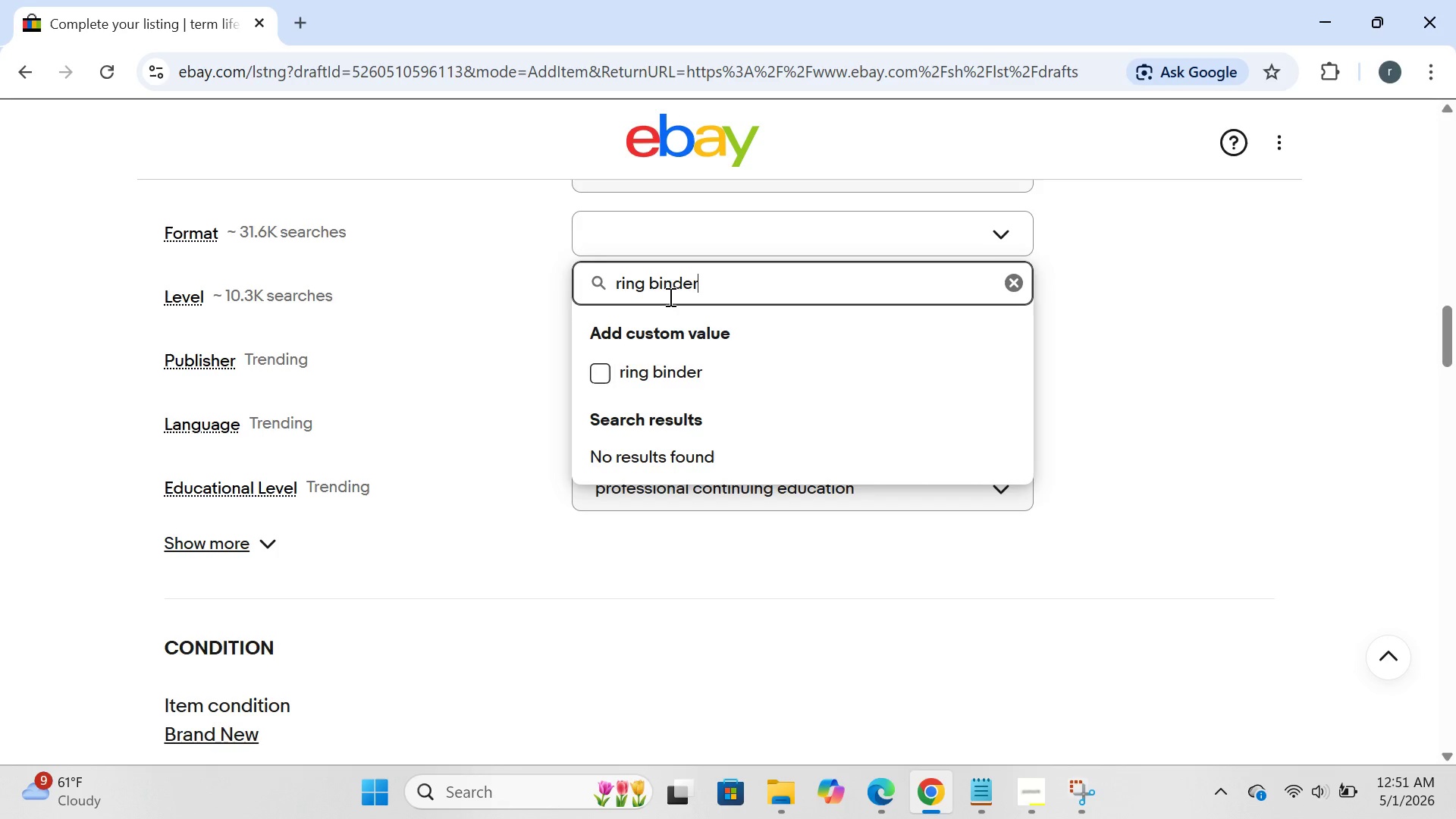 
key(Enter)
 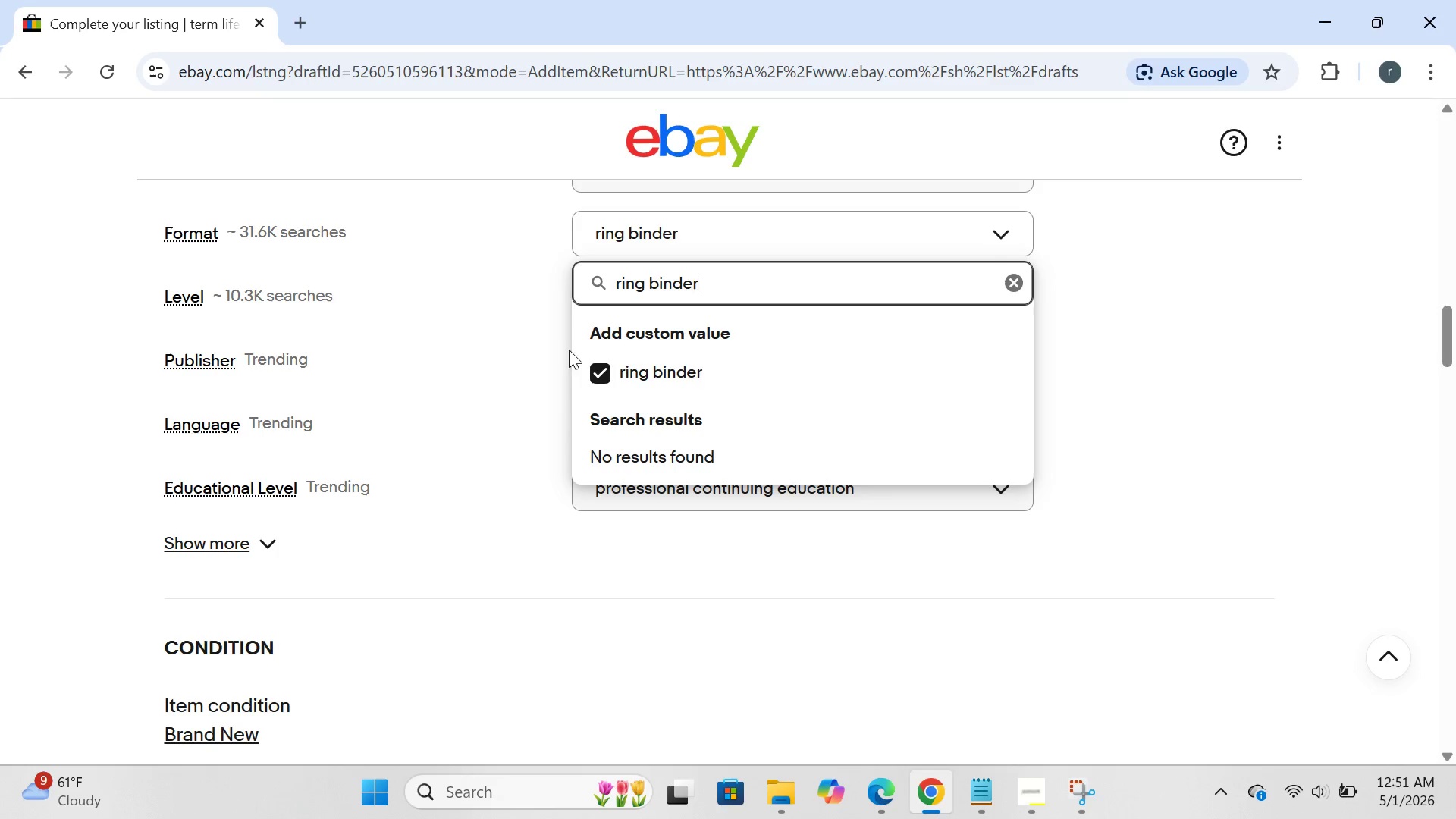 
left_click([532, 387])
 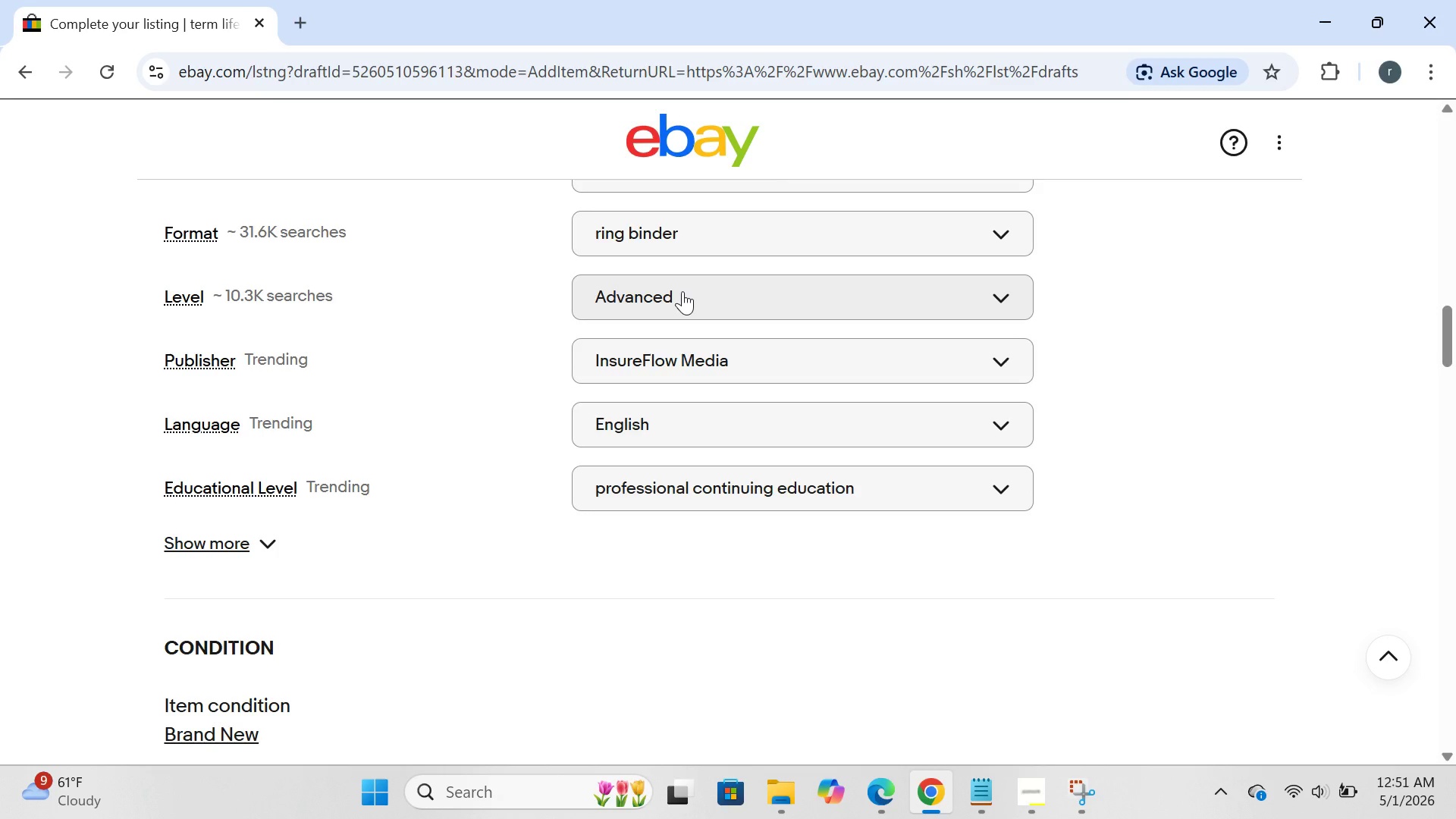 
left_click([682, 291])
 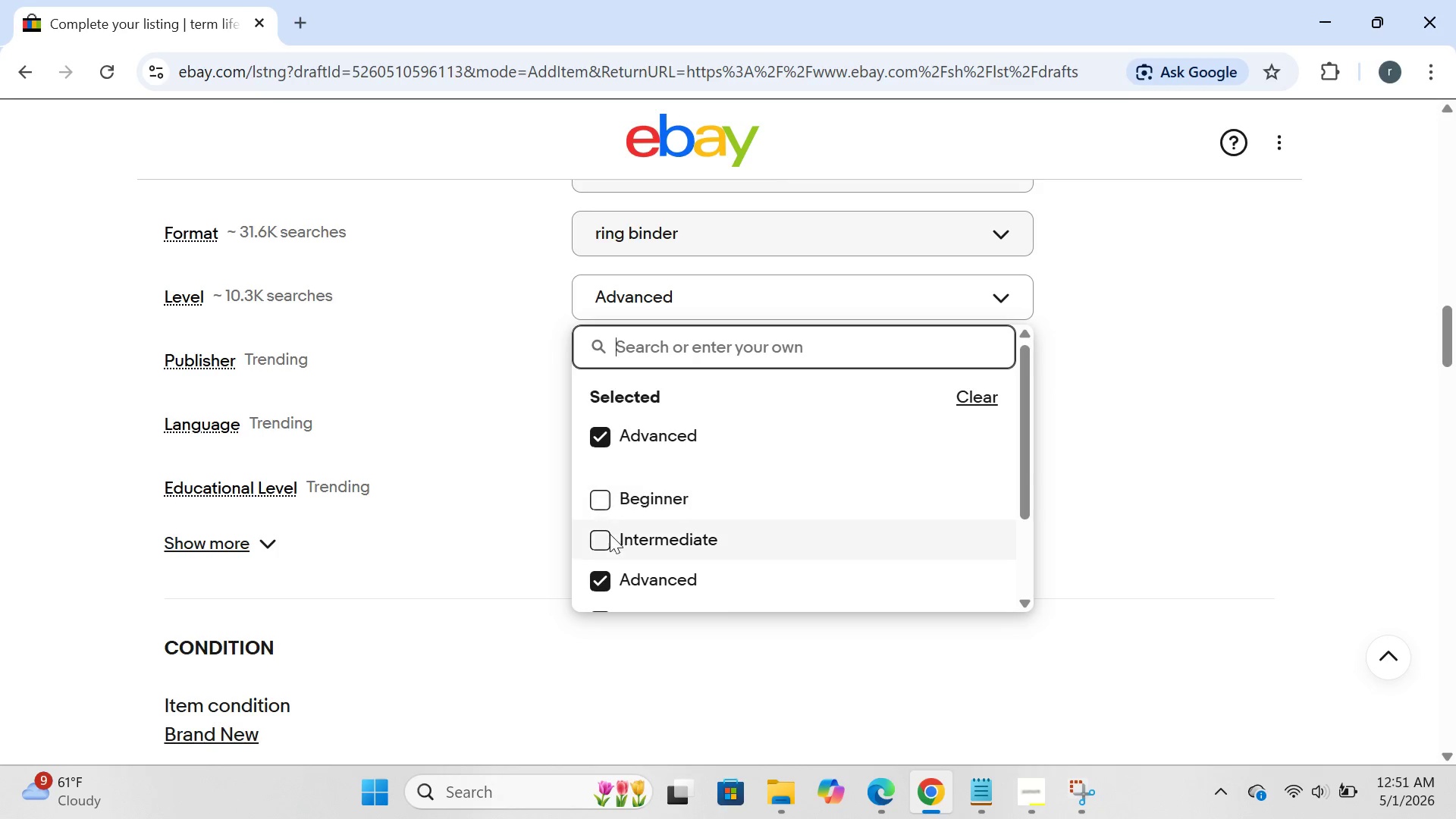 
left_click([607, 538])
 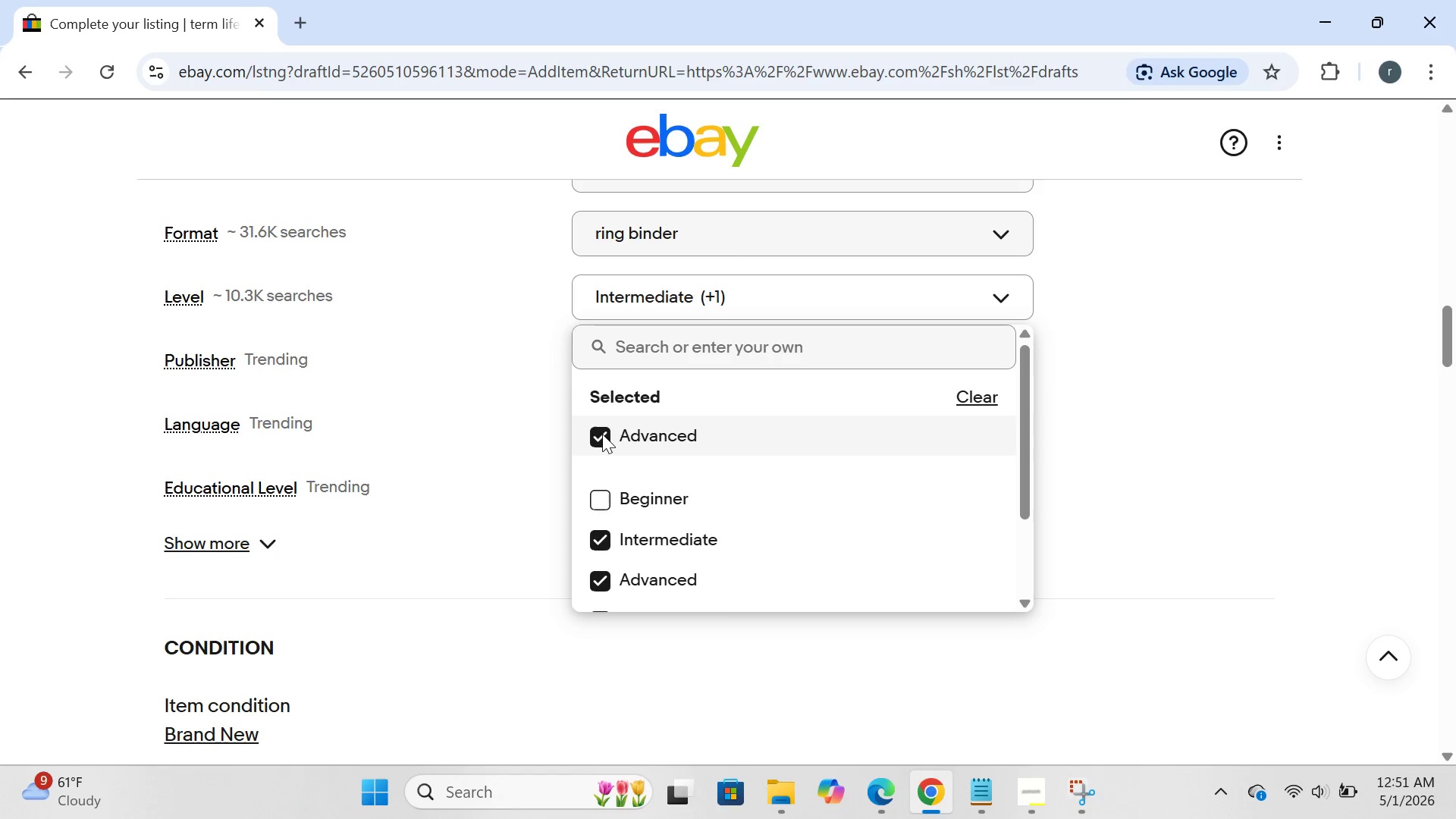 
left_click([602, 433])
 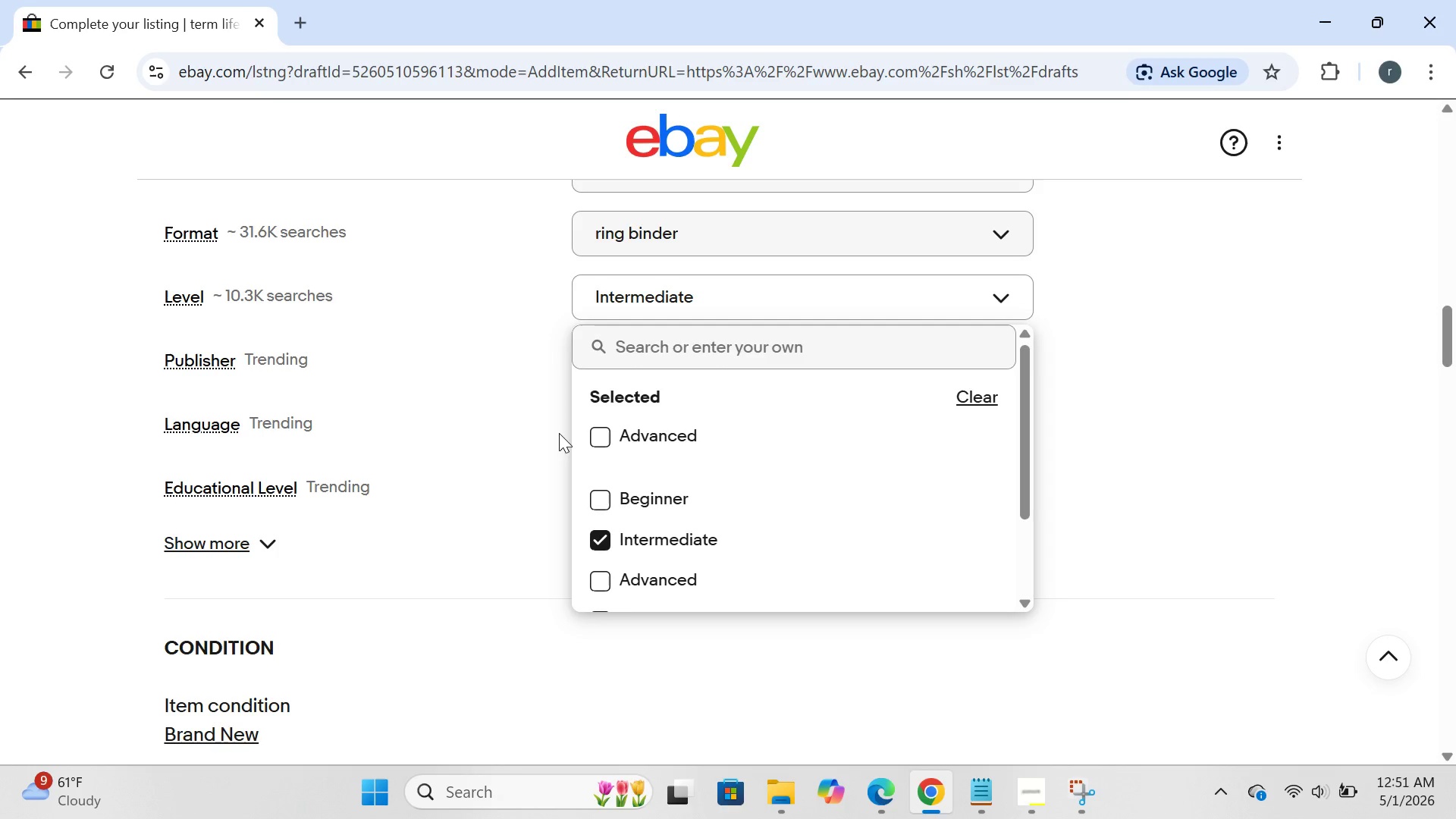 
left_click([559, 433])
 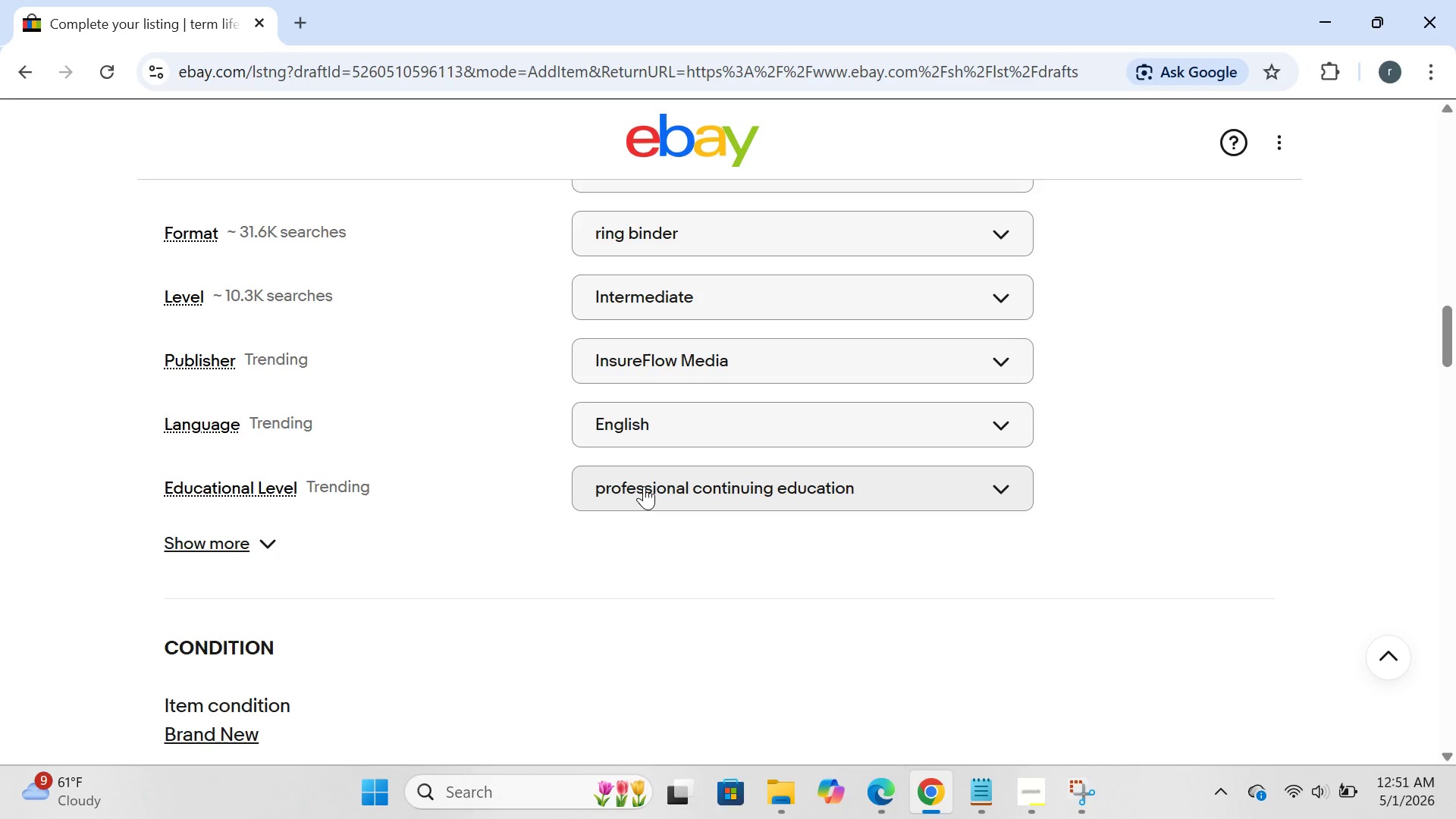 
wait(5.33)
 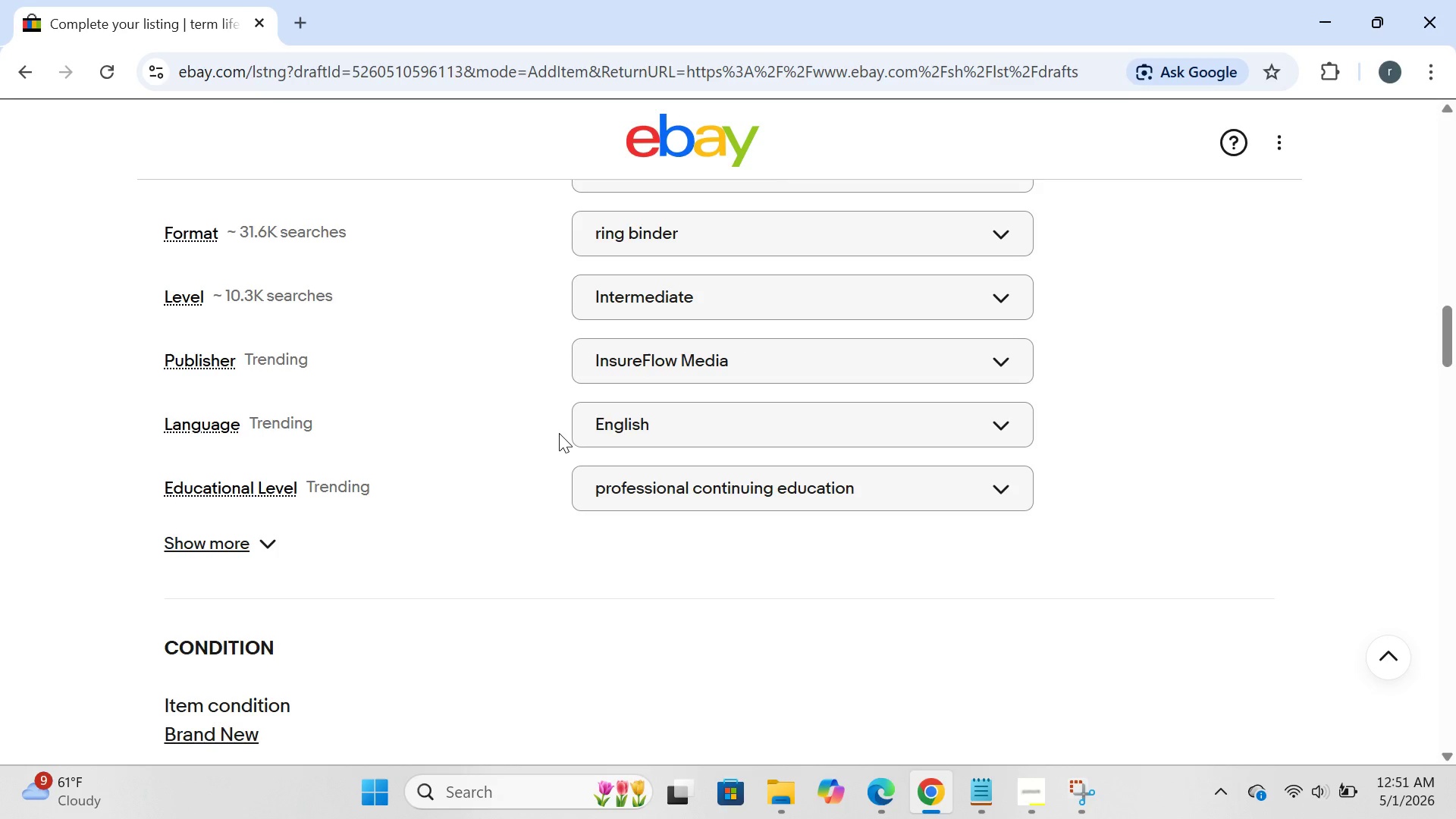 
left_click([644, 486])
 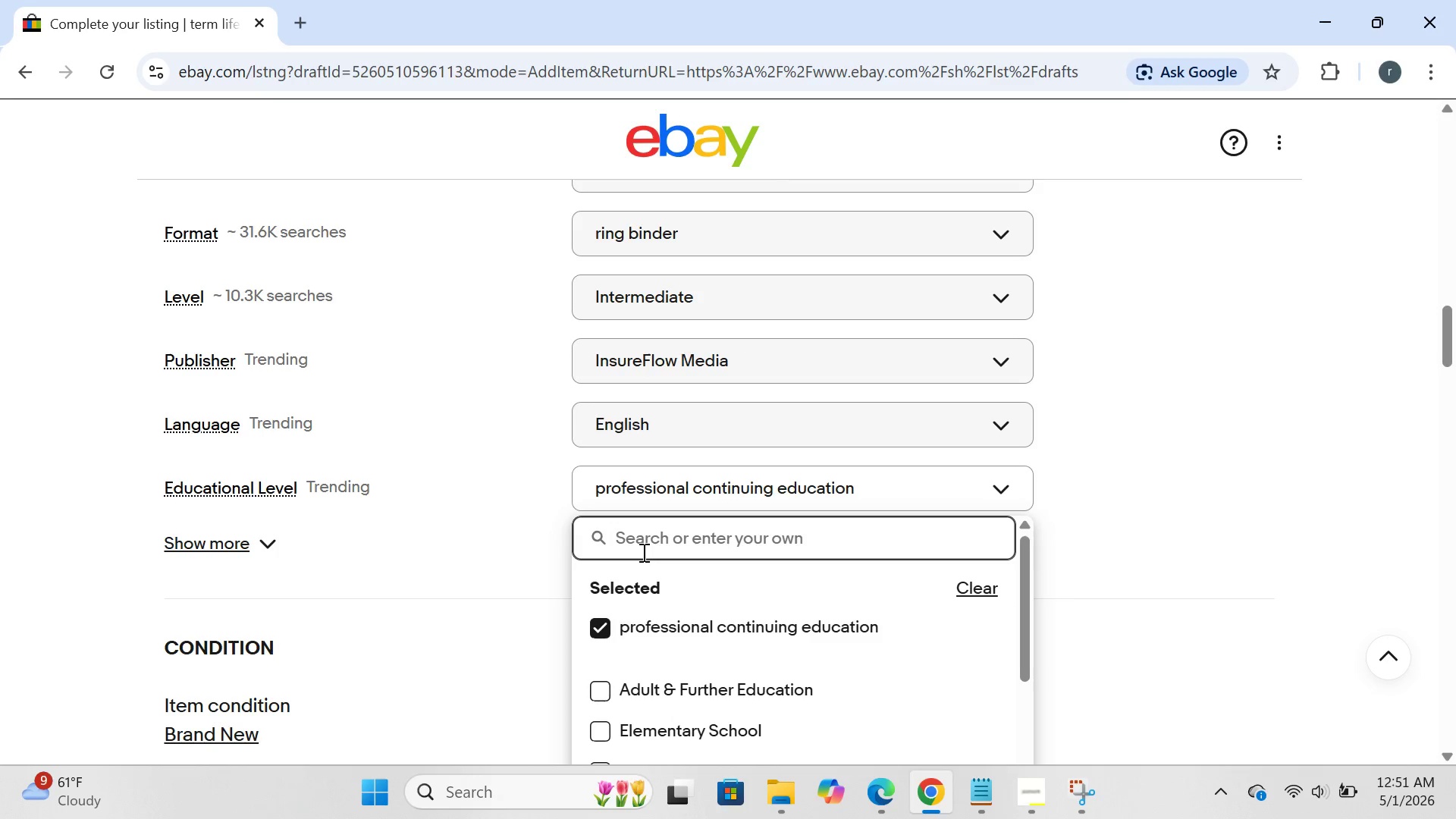 
type(continuning education)
 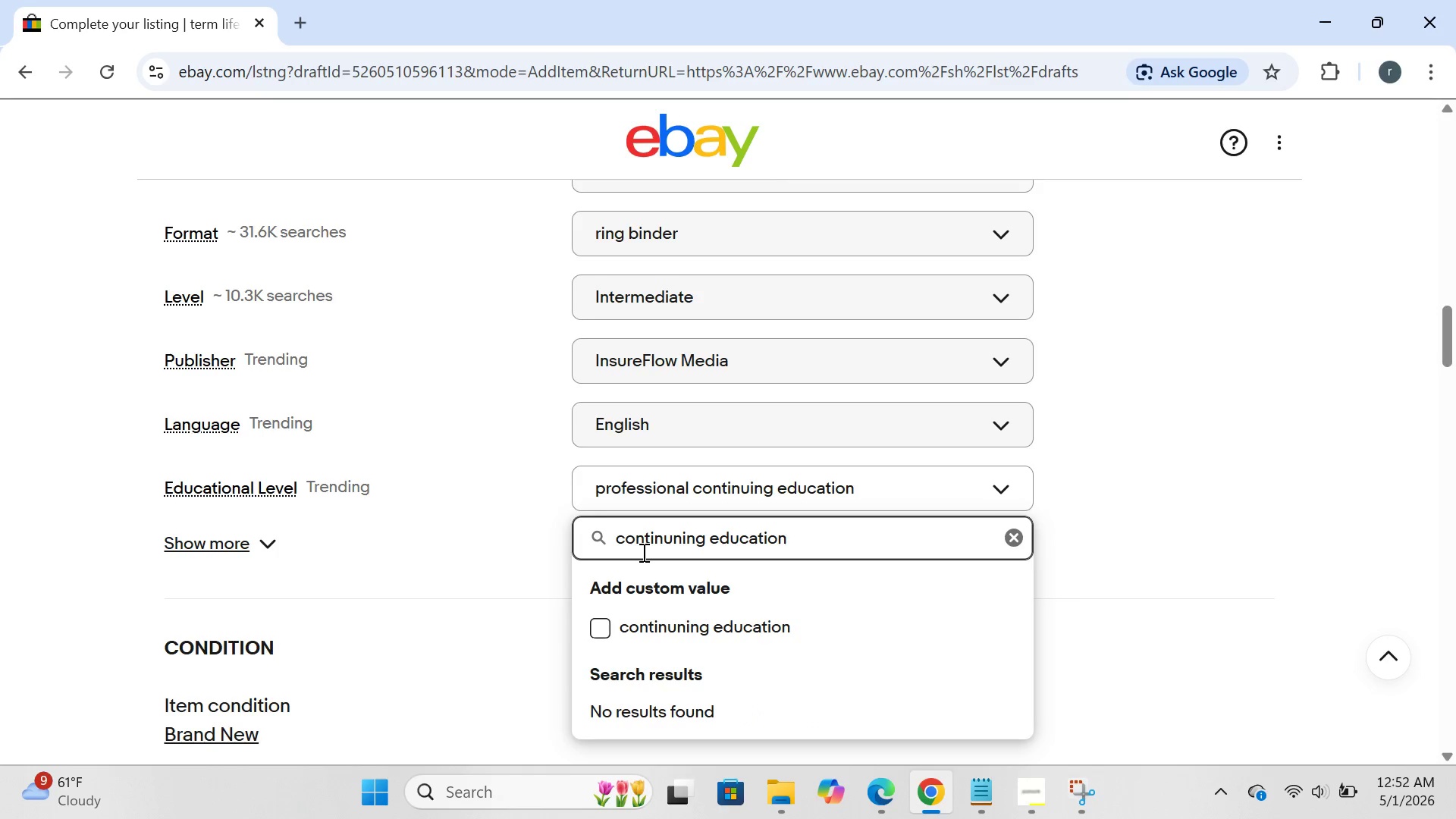 
key(Enter)
 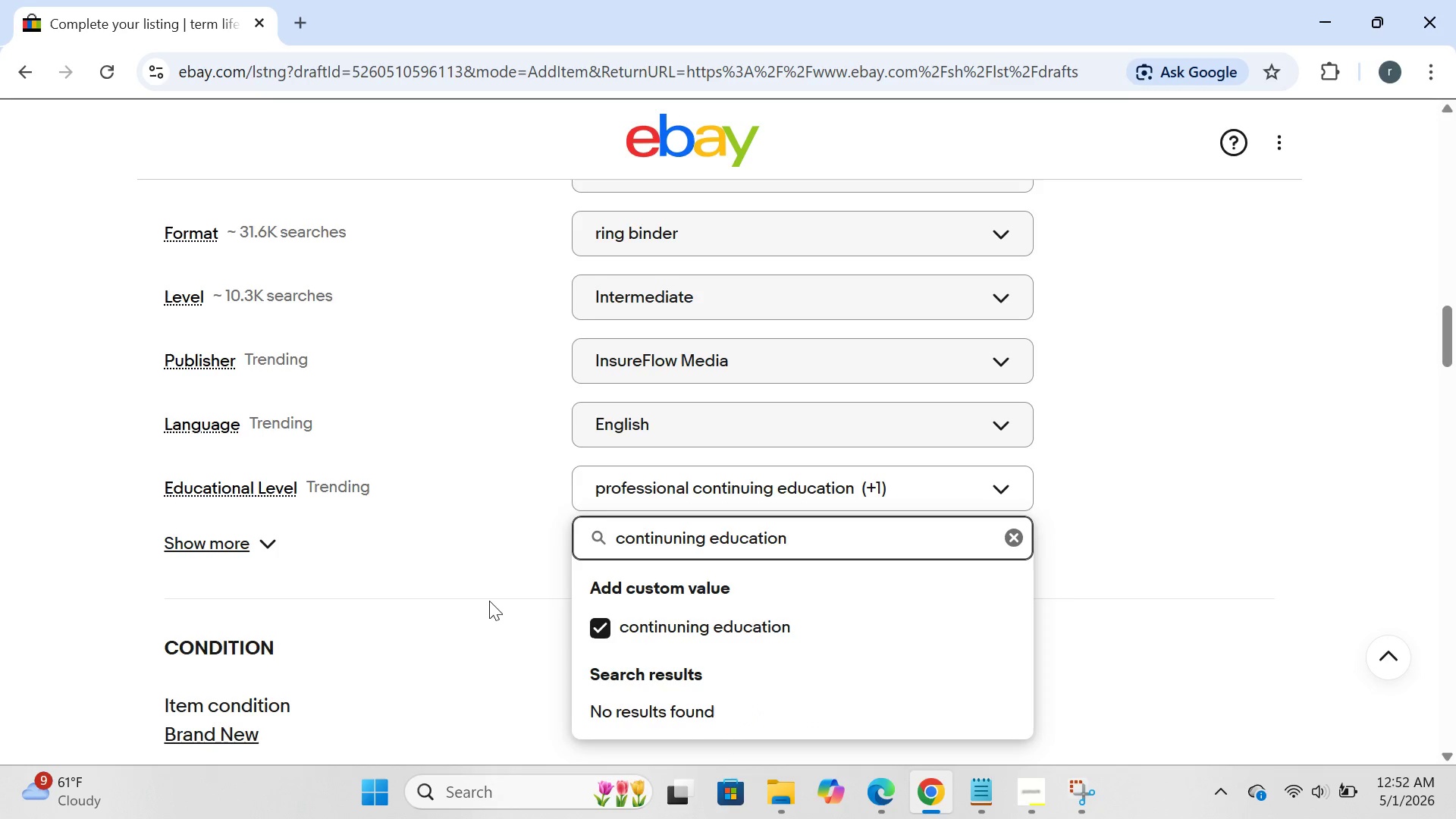 
left_click([486, 601])
 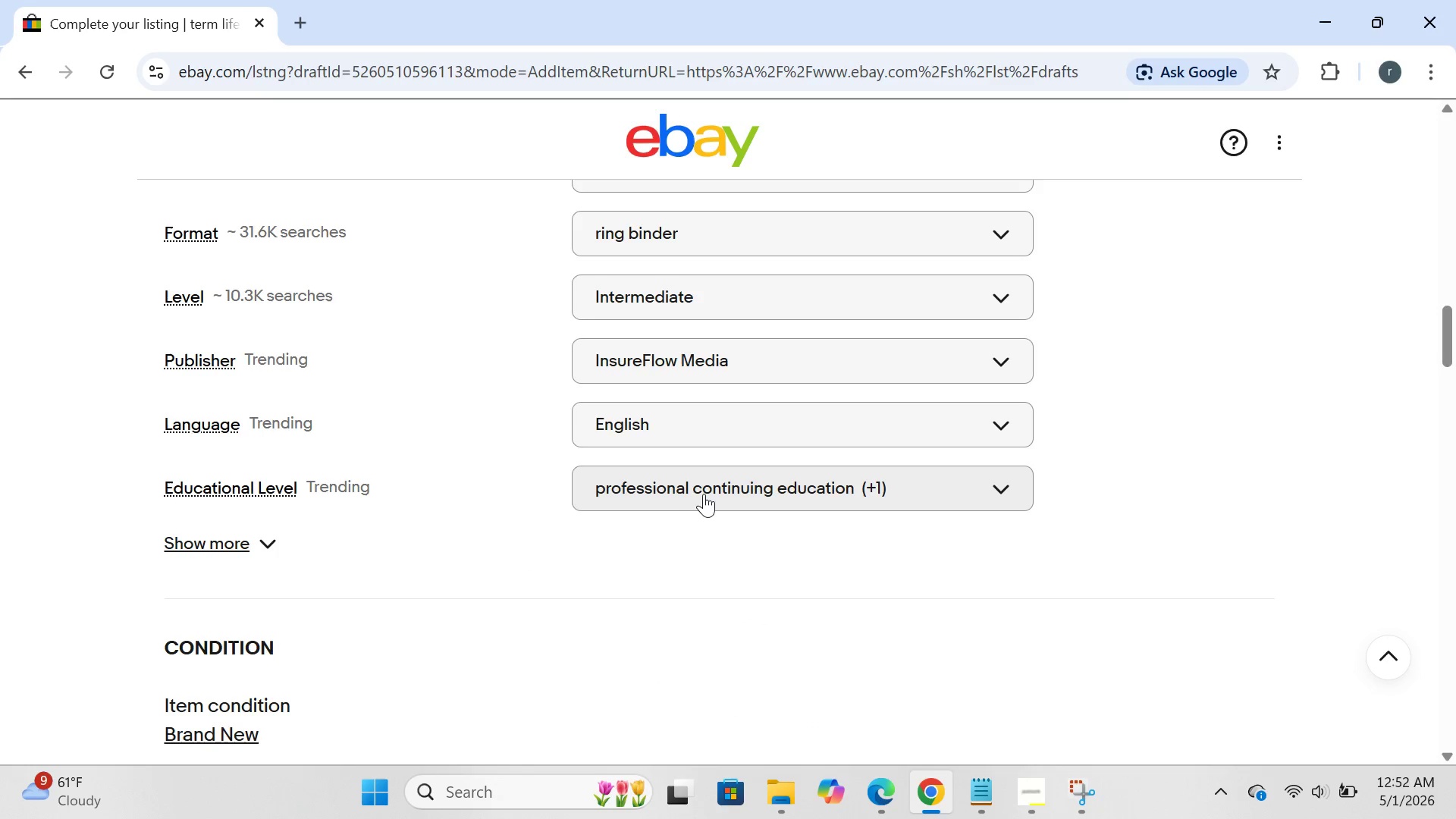 
left_click([704, 492])
 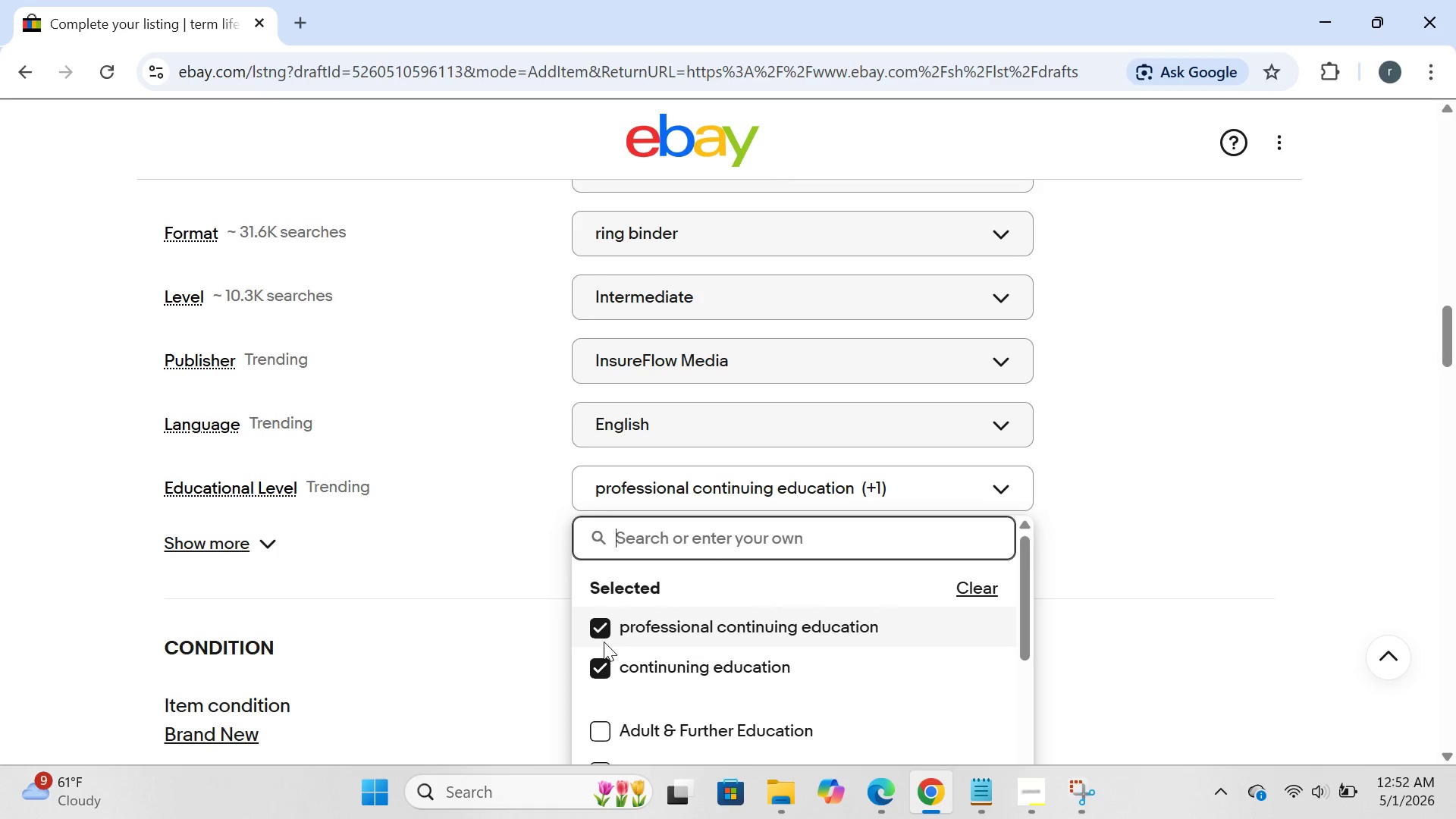 
left_click([604, 642])
 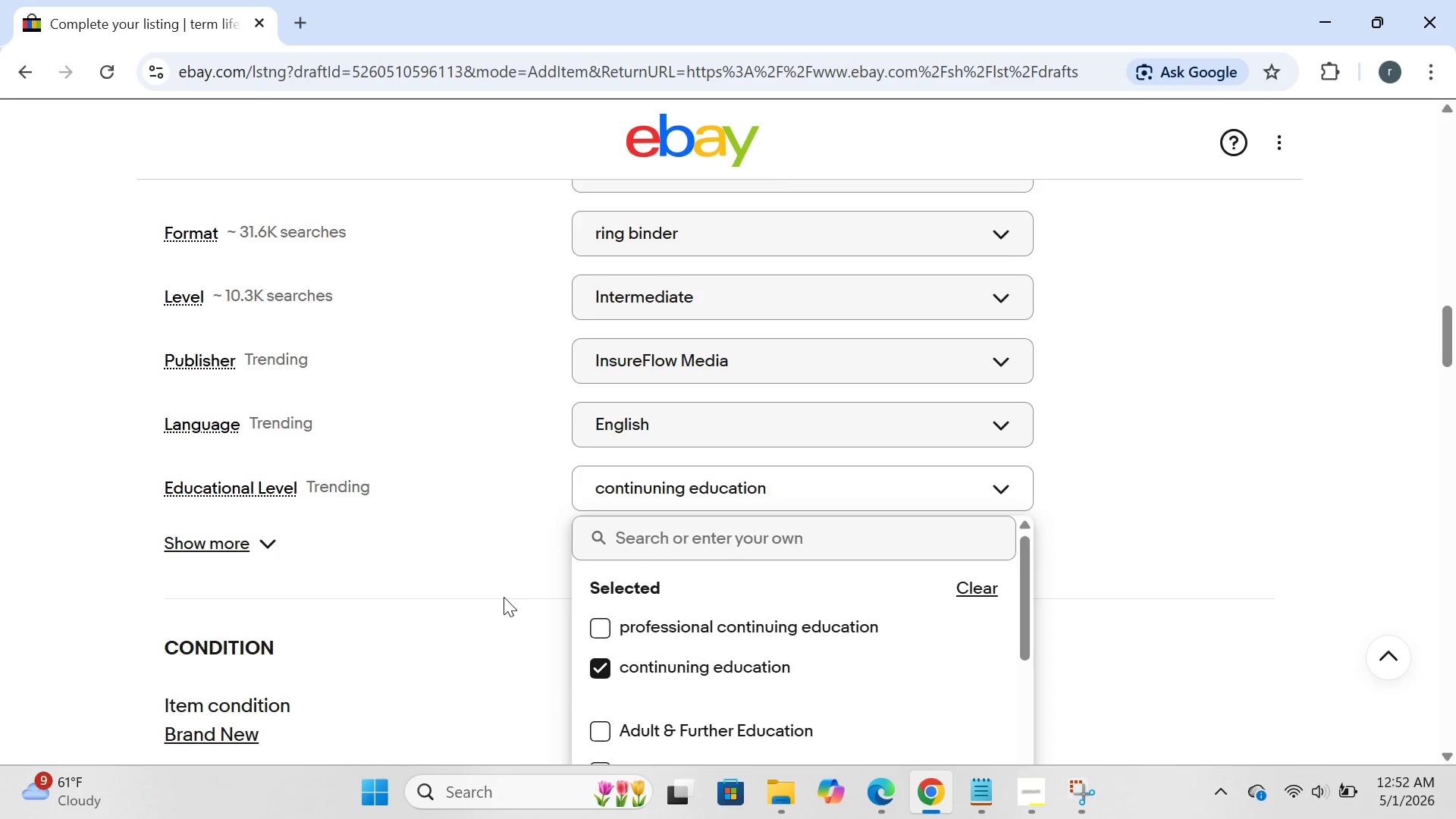 
left_click([504, 597])
 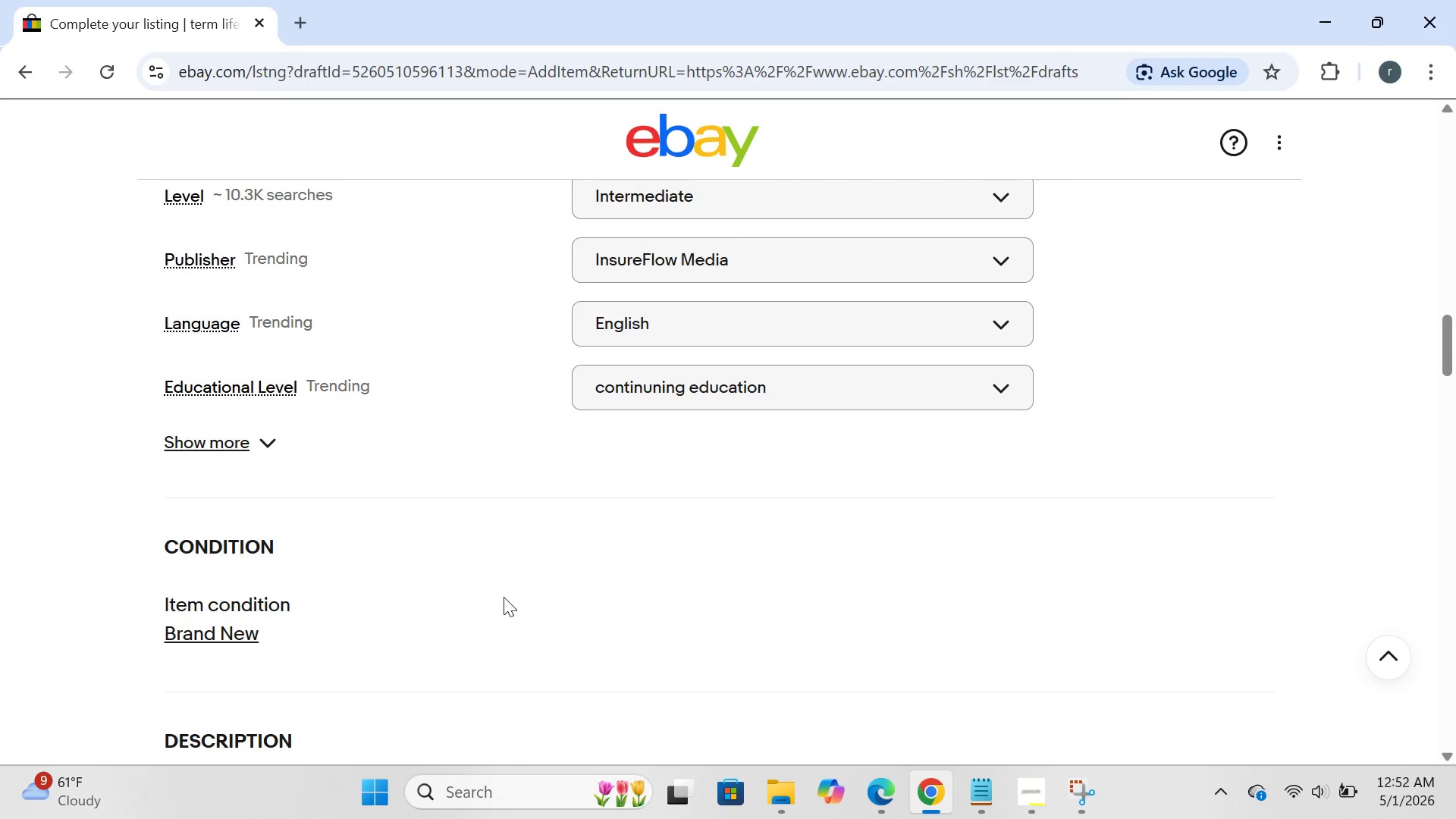 
wait(10.61)
 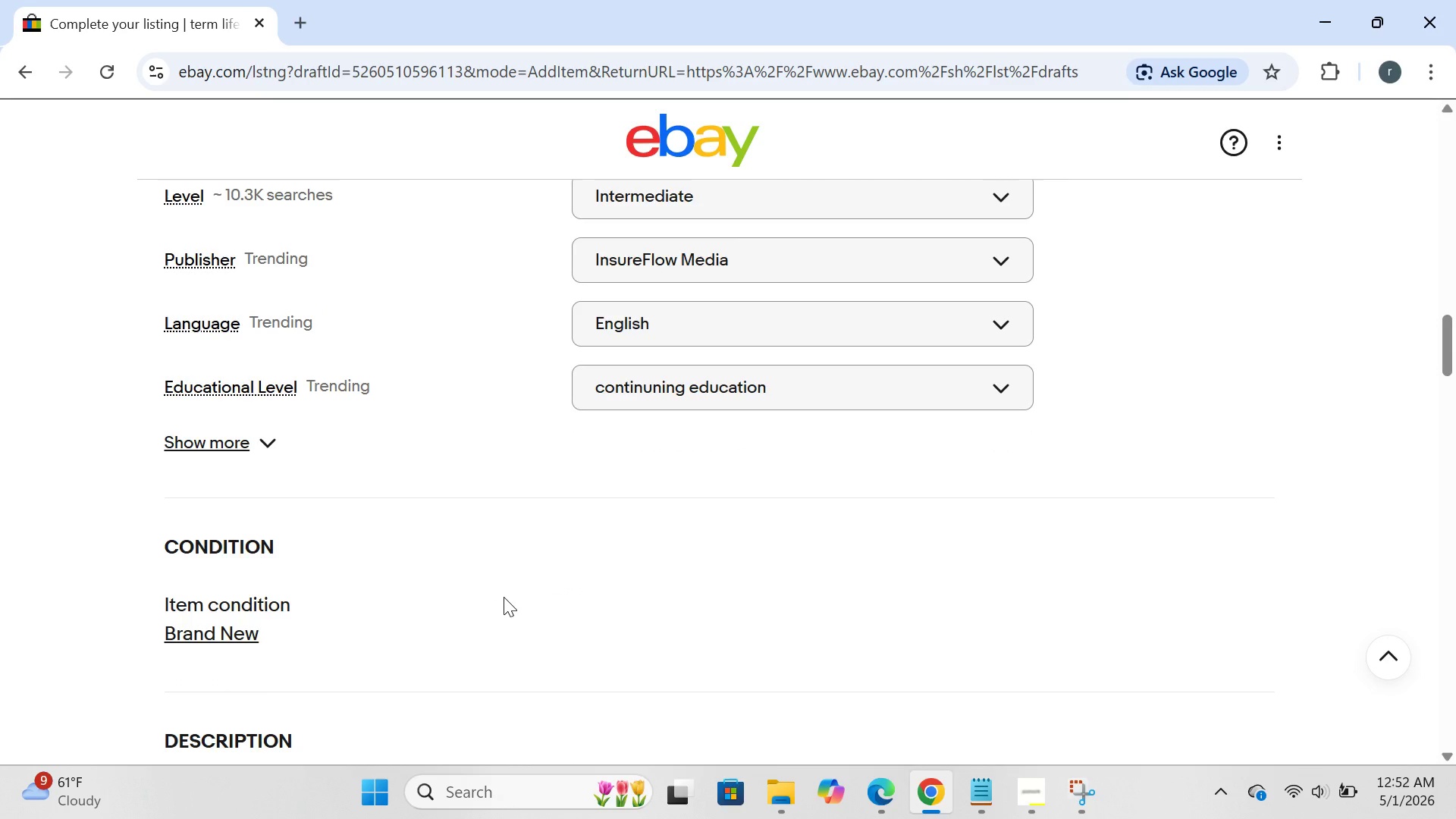 
left_click([640, 586])
 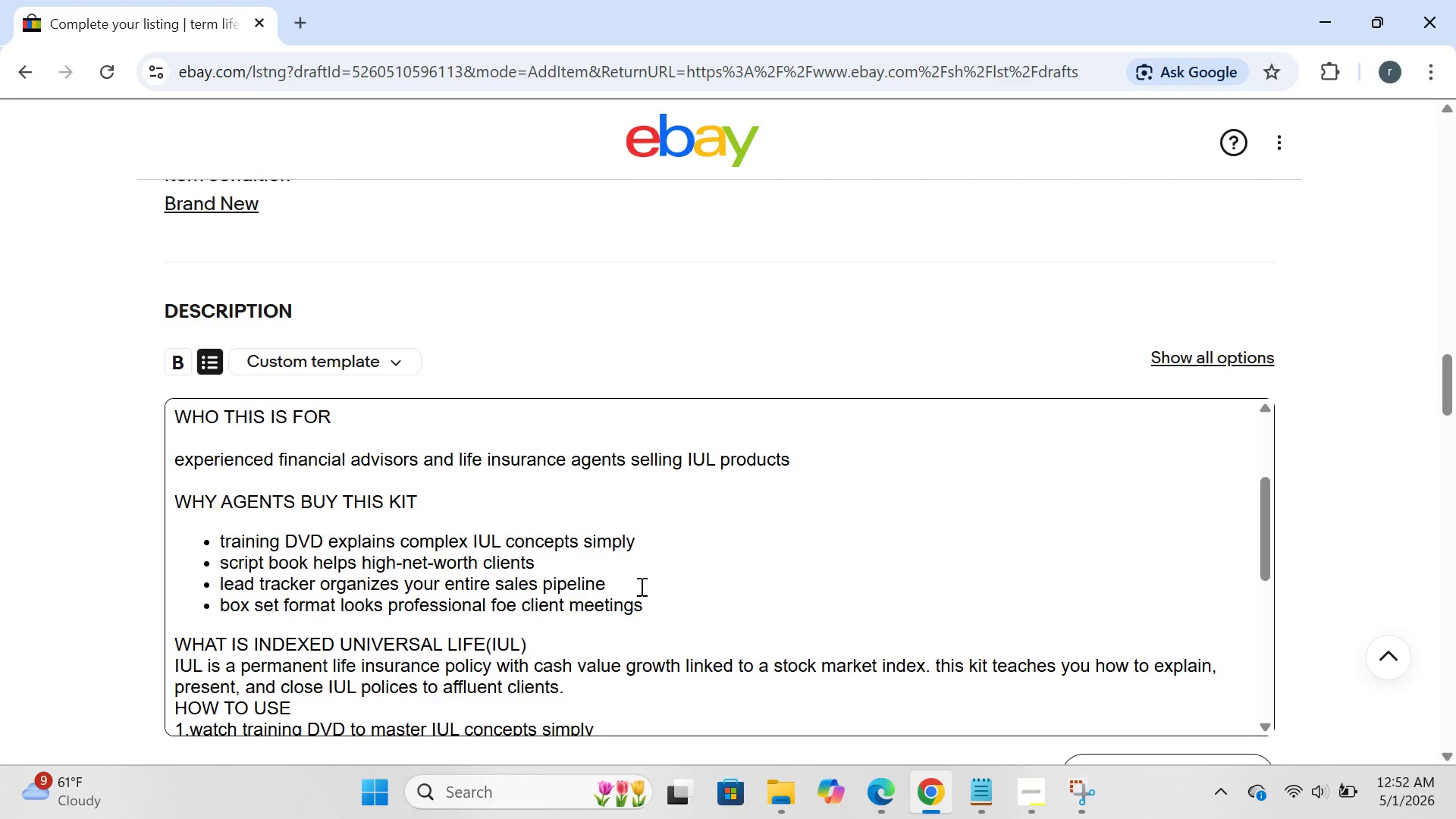 
key(Control+ControlLeft)
 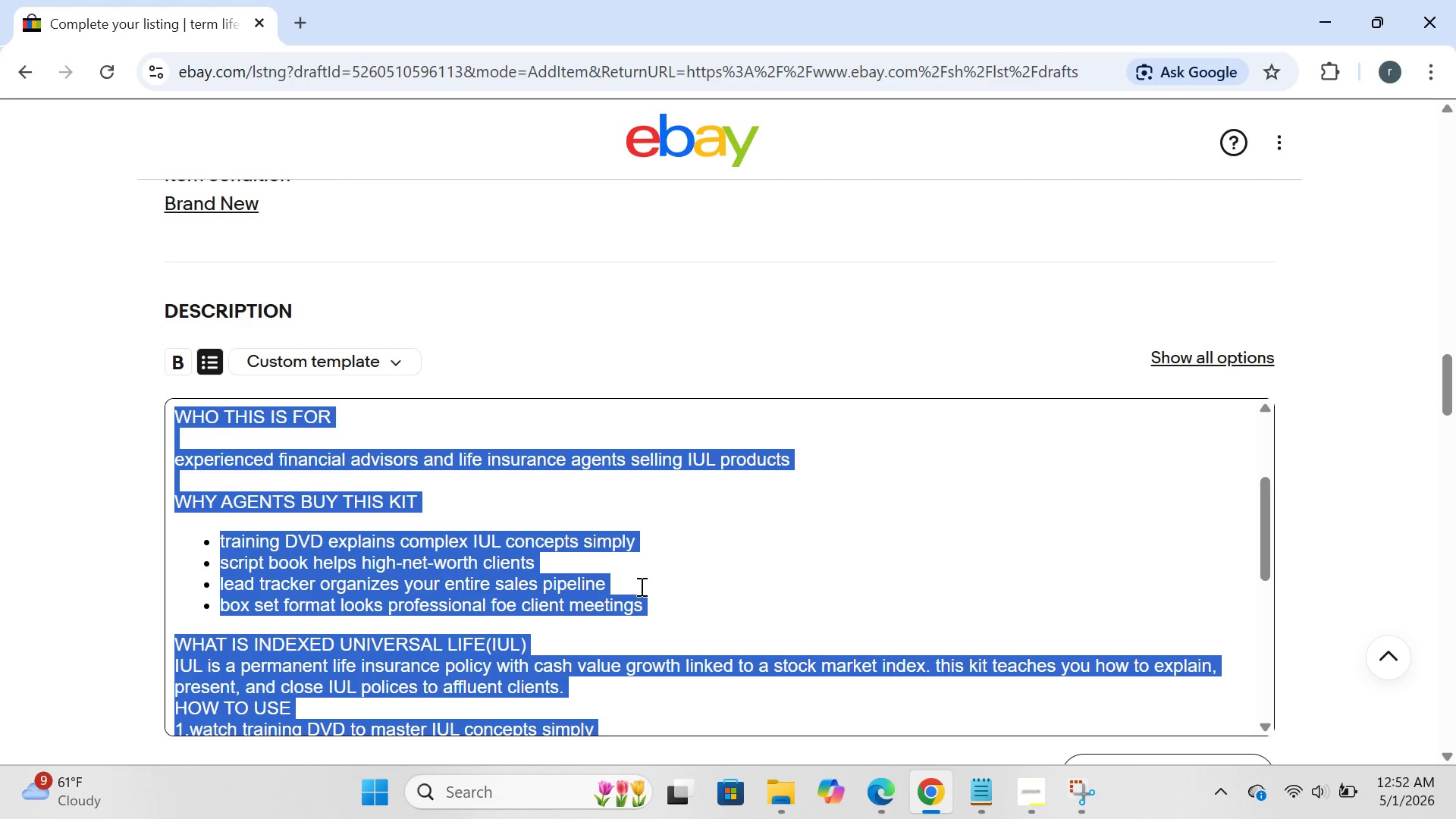 
key(Control+A)
 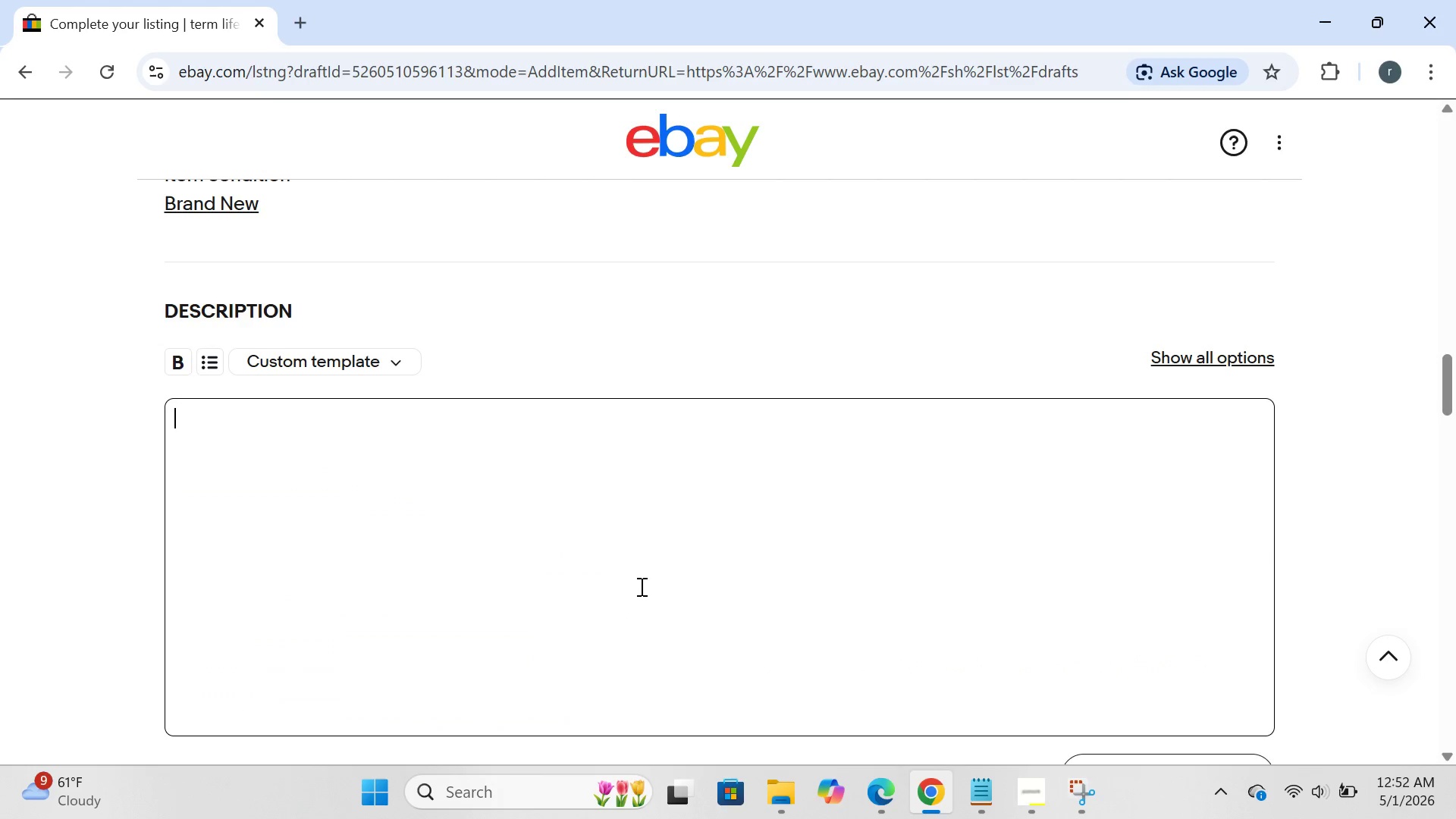 
key(Backspace)
type(TE)
 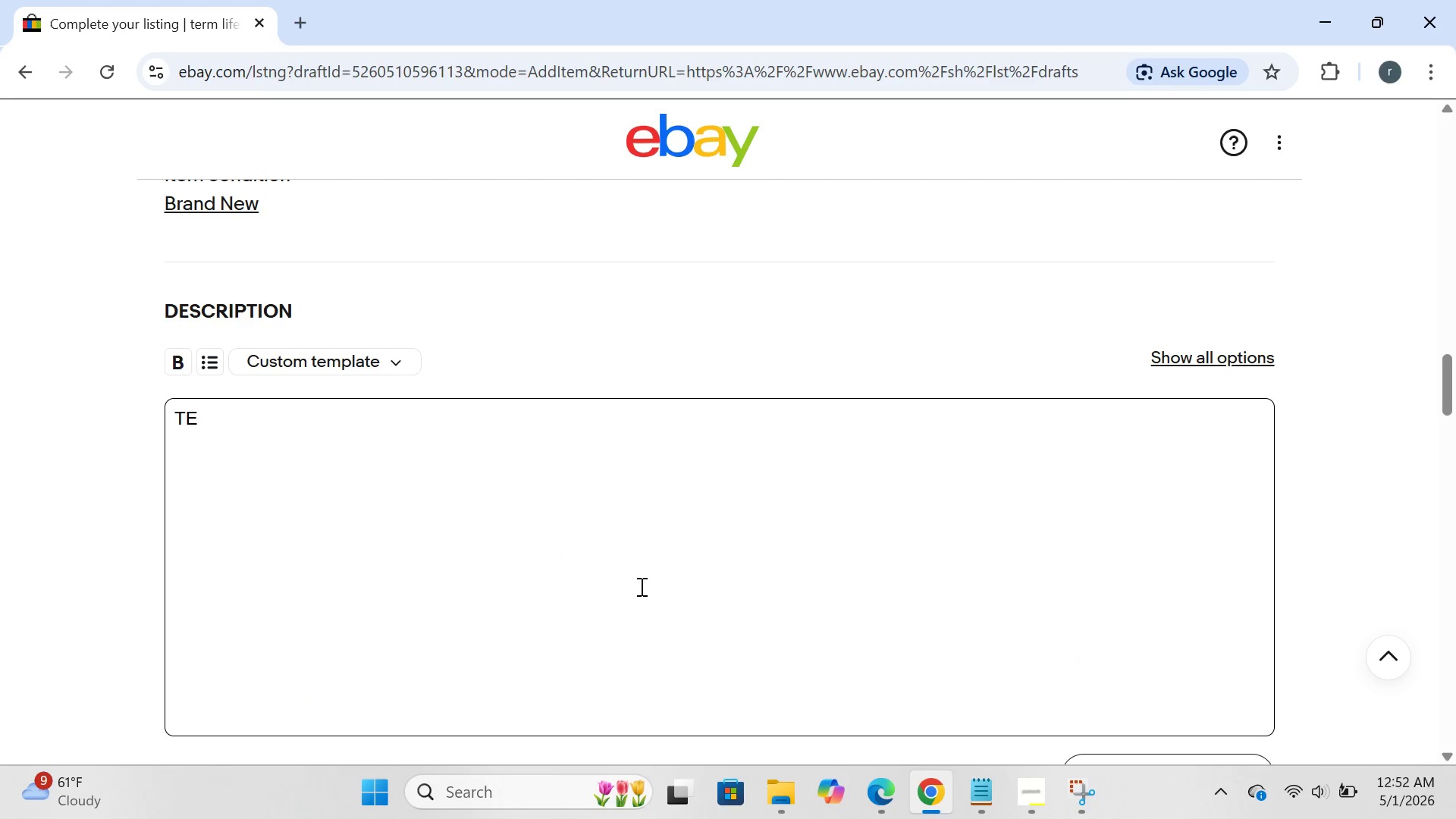 
type(RM LIFE LEAD GENERATION NUNDLE)
key(Backspace)
key(Backspace)
key(Backspace)
key(Backspace)
key(Backspace)
key(Backspace)
type(BUNDLE)
 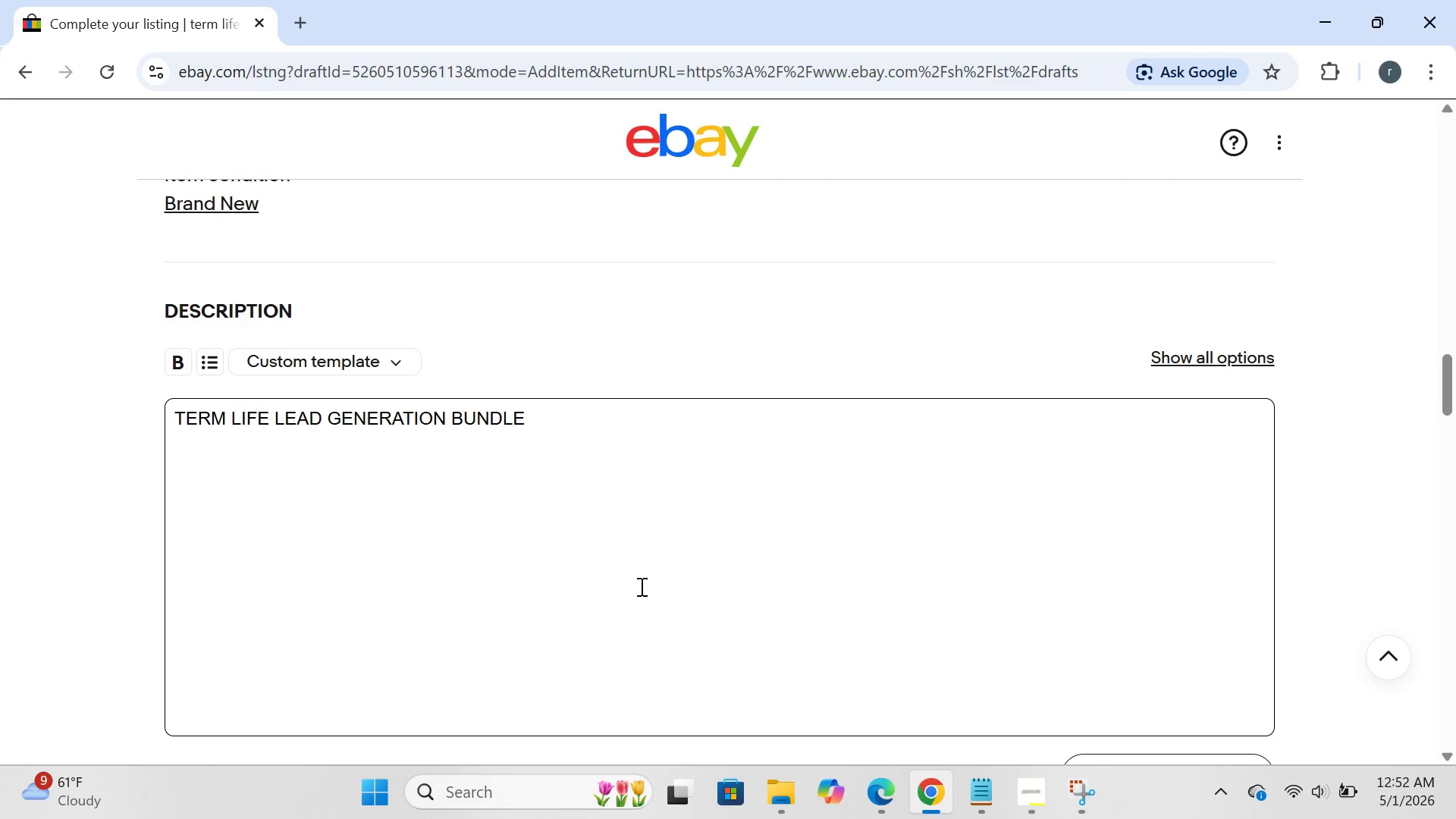 
key(Enter)
 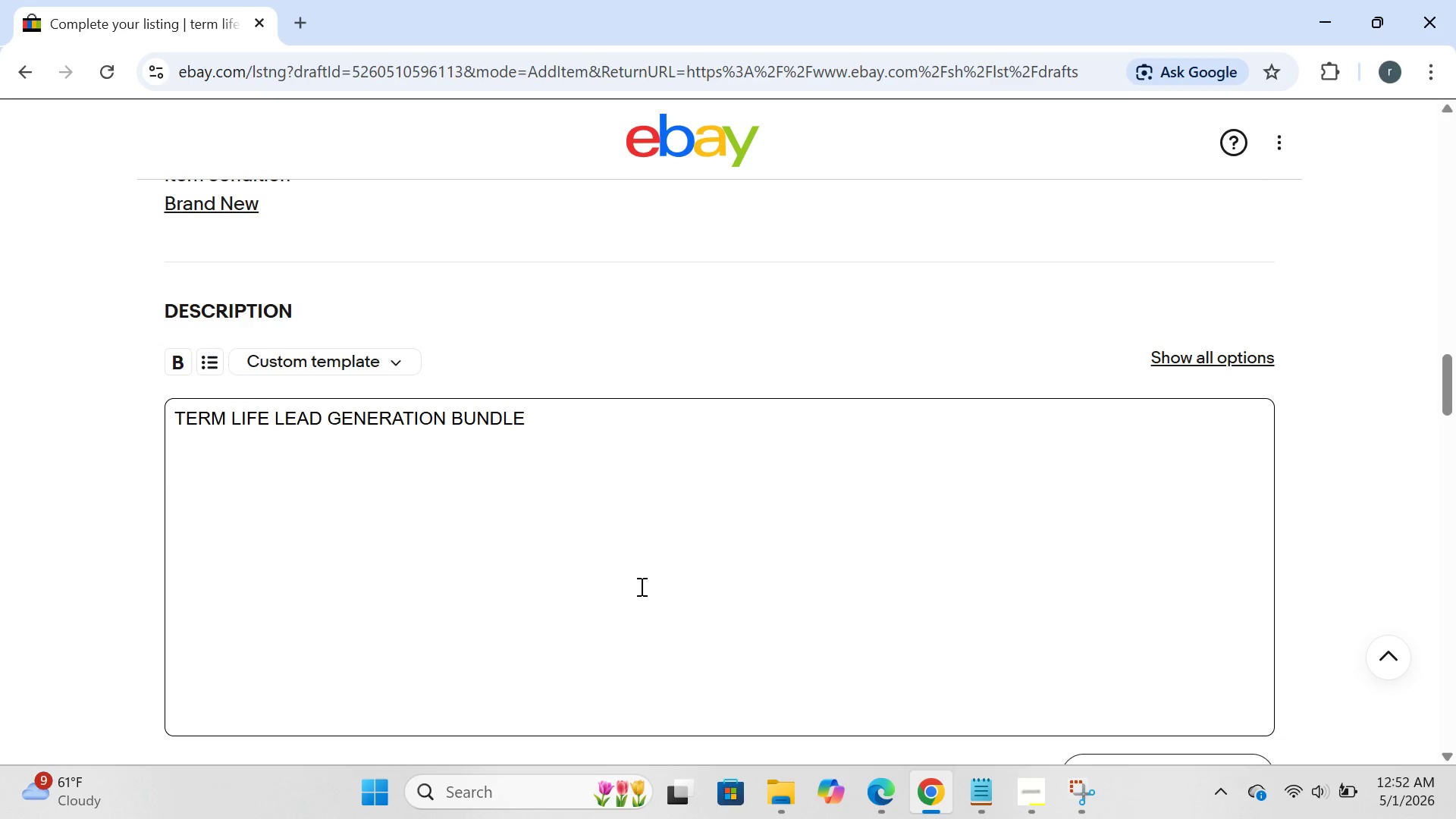 
type(complete marketing system for indeo)
key(Backspace)
type(penfent )
key(Backspace)
key(Backspace)
key(Backspace)
key(Backspace)
key(Backspace)
type(dent brokers)
 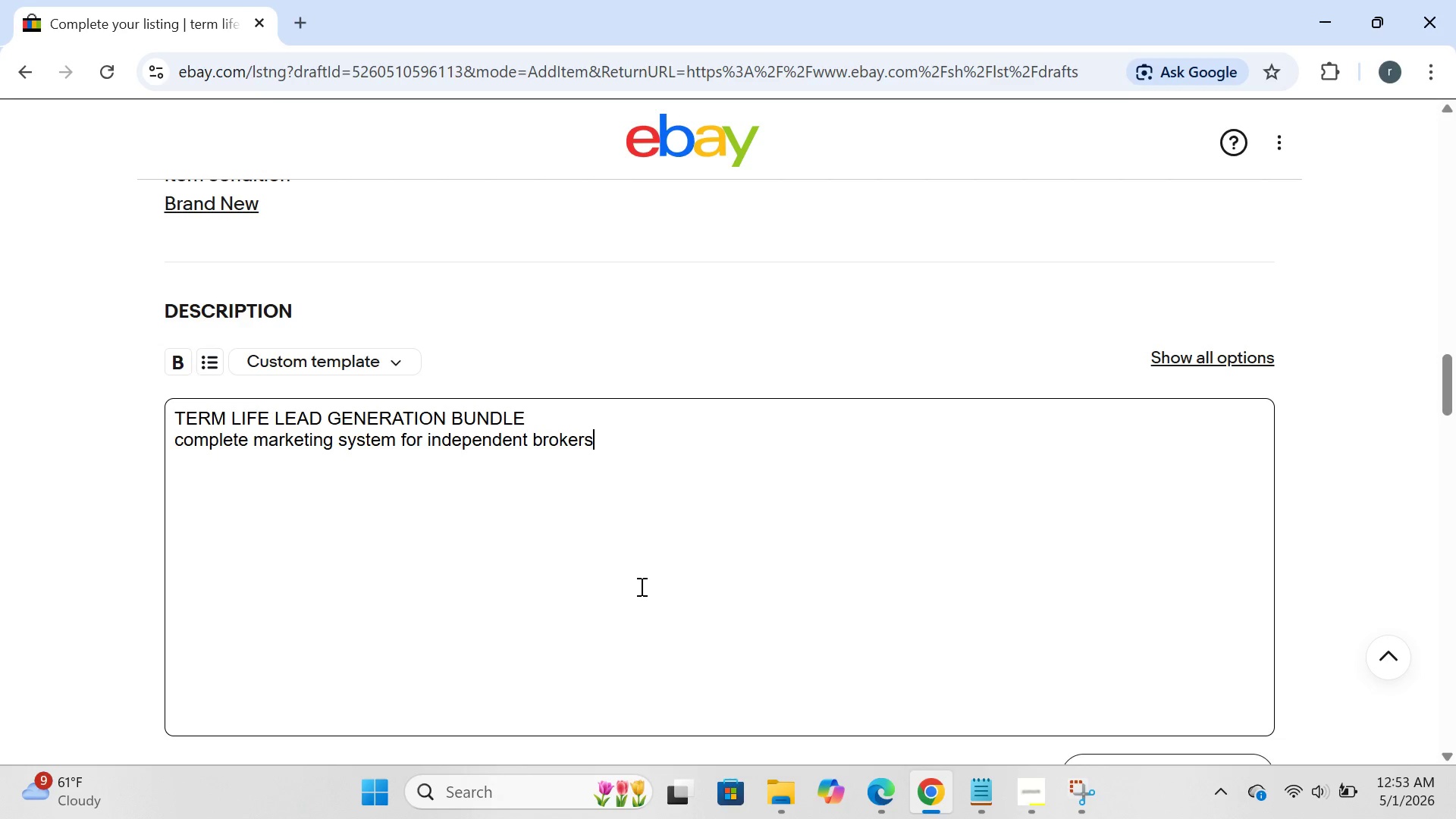 
key(Enter)
 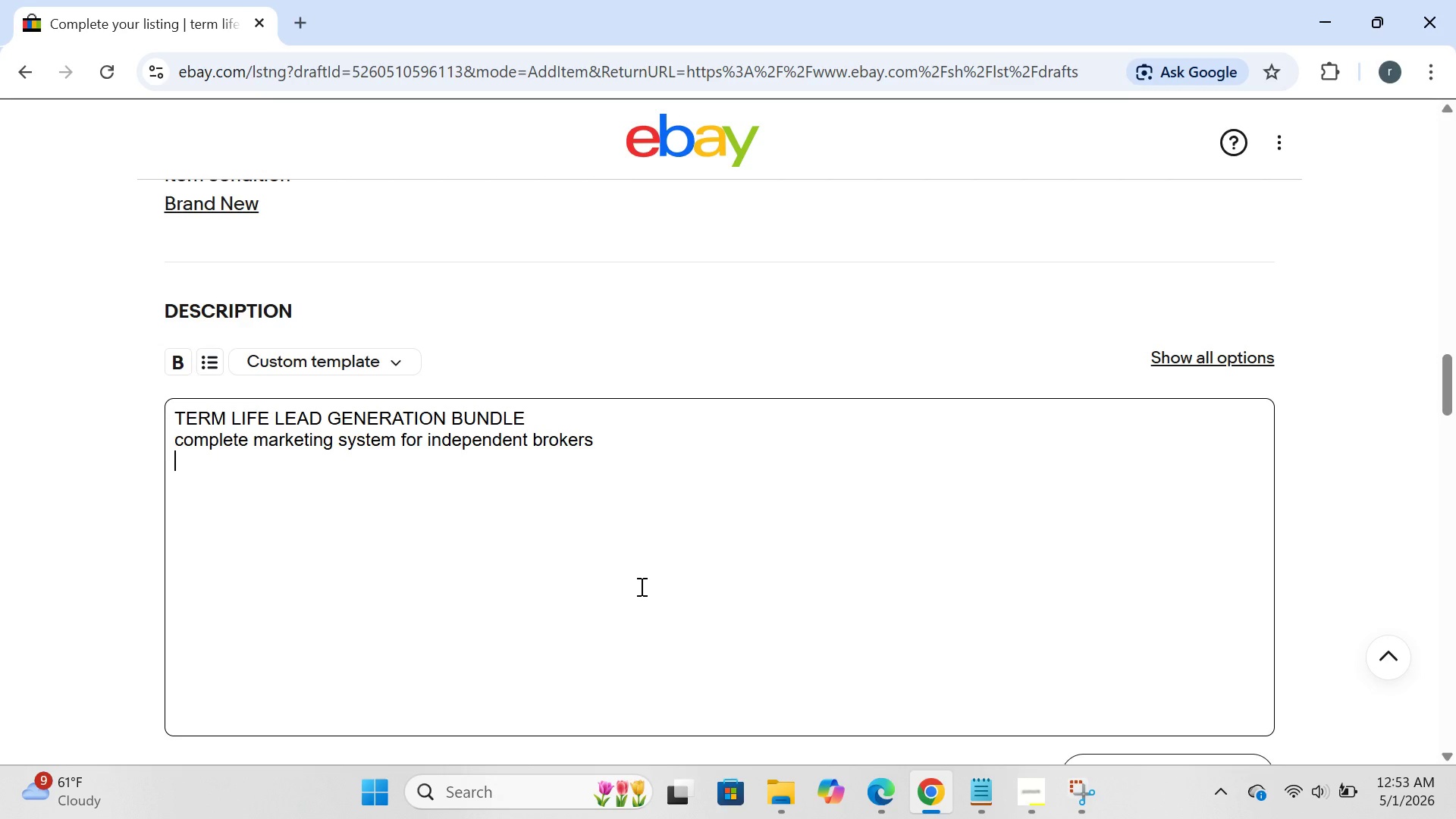 
type(what's included)
 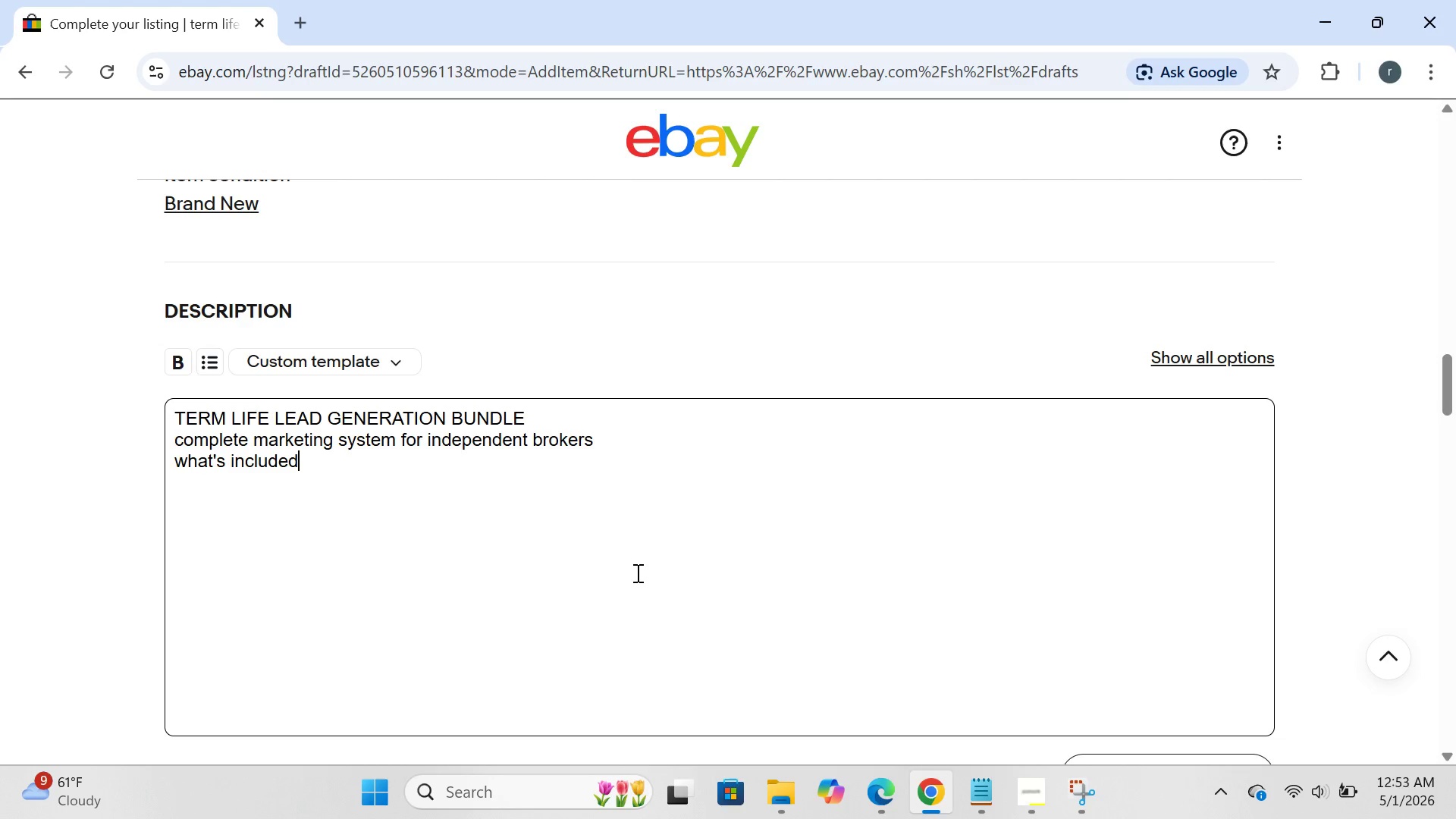 
key(Enter)
 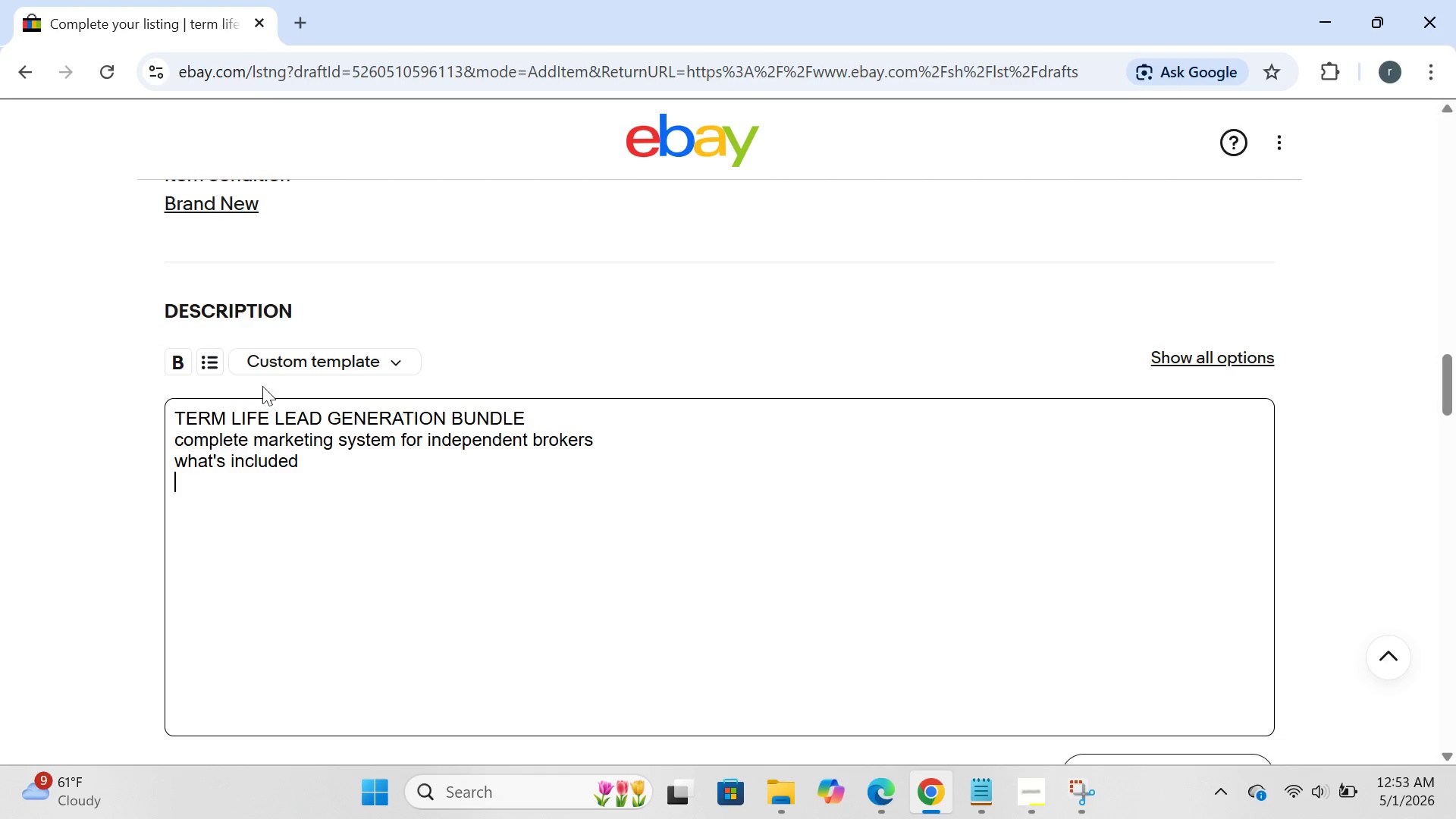 
left_click([216, 355])
 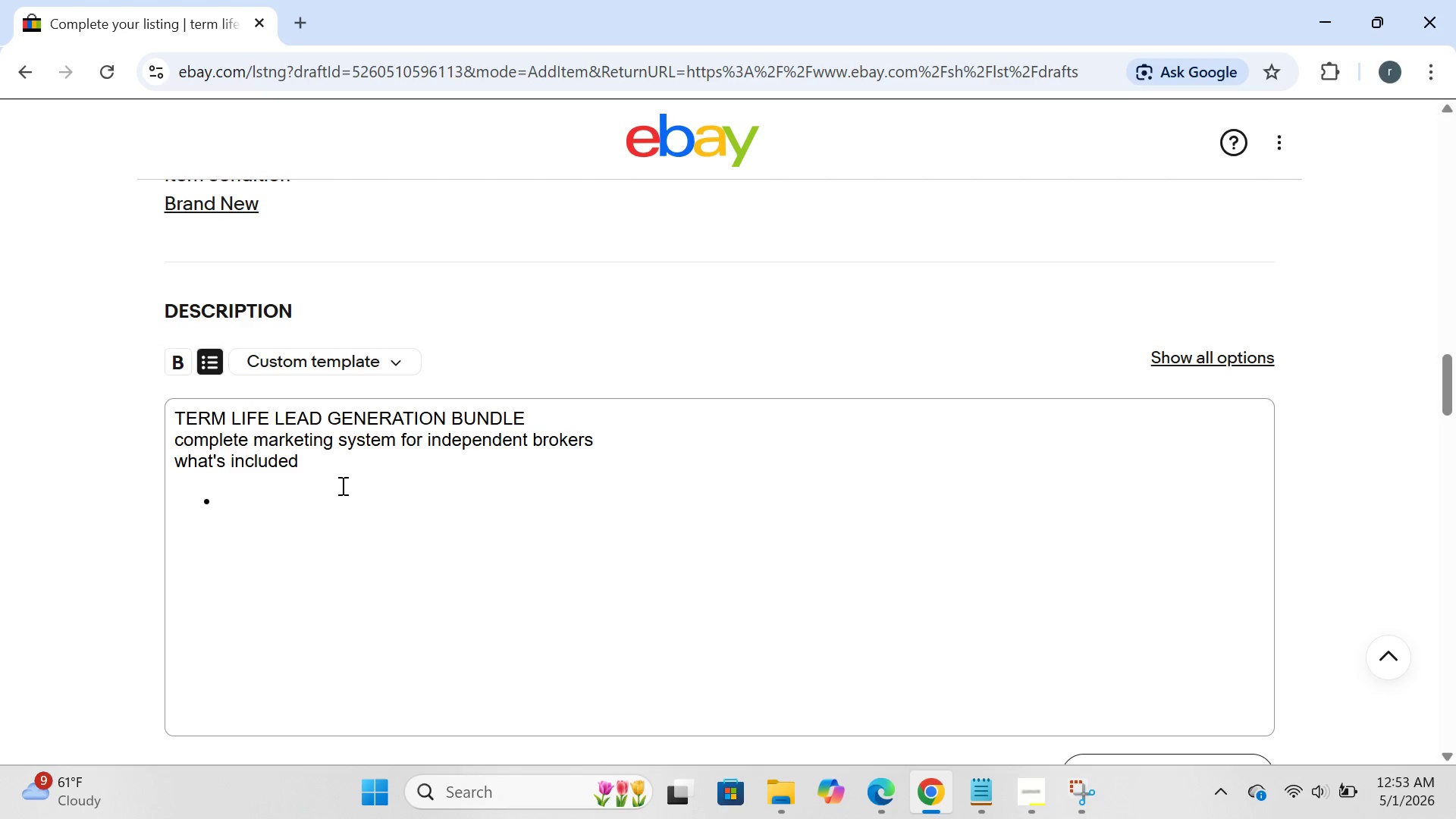 
left_click([271, 488])
 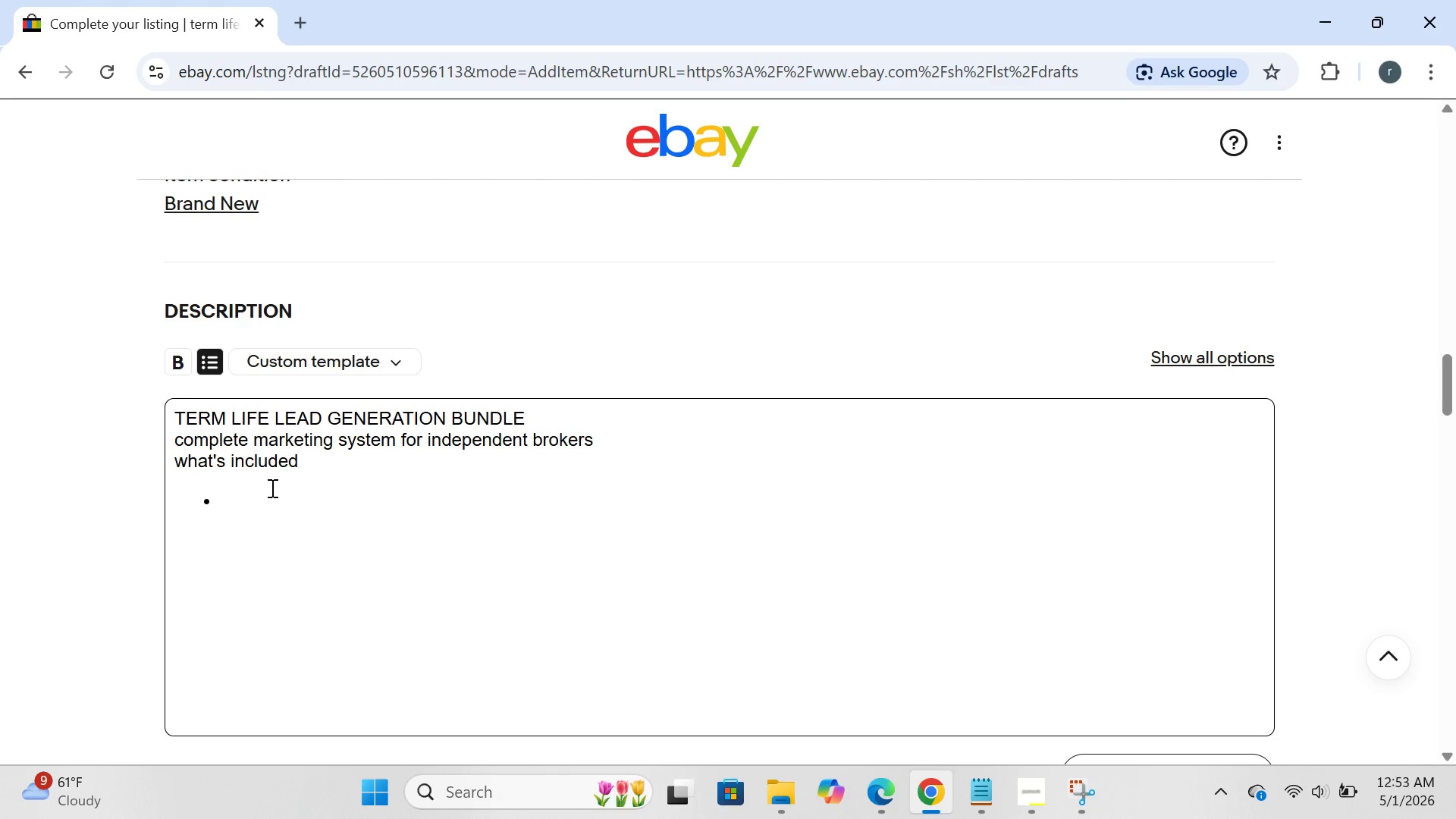 
type(50 pre )
key(Backspace)
type(-designed door hanf)
key(Backspace)
type(gers for neighborhood prospecting)
 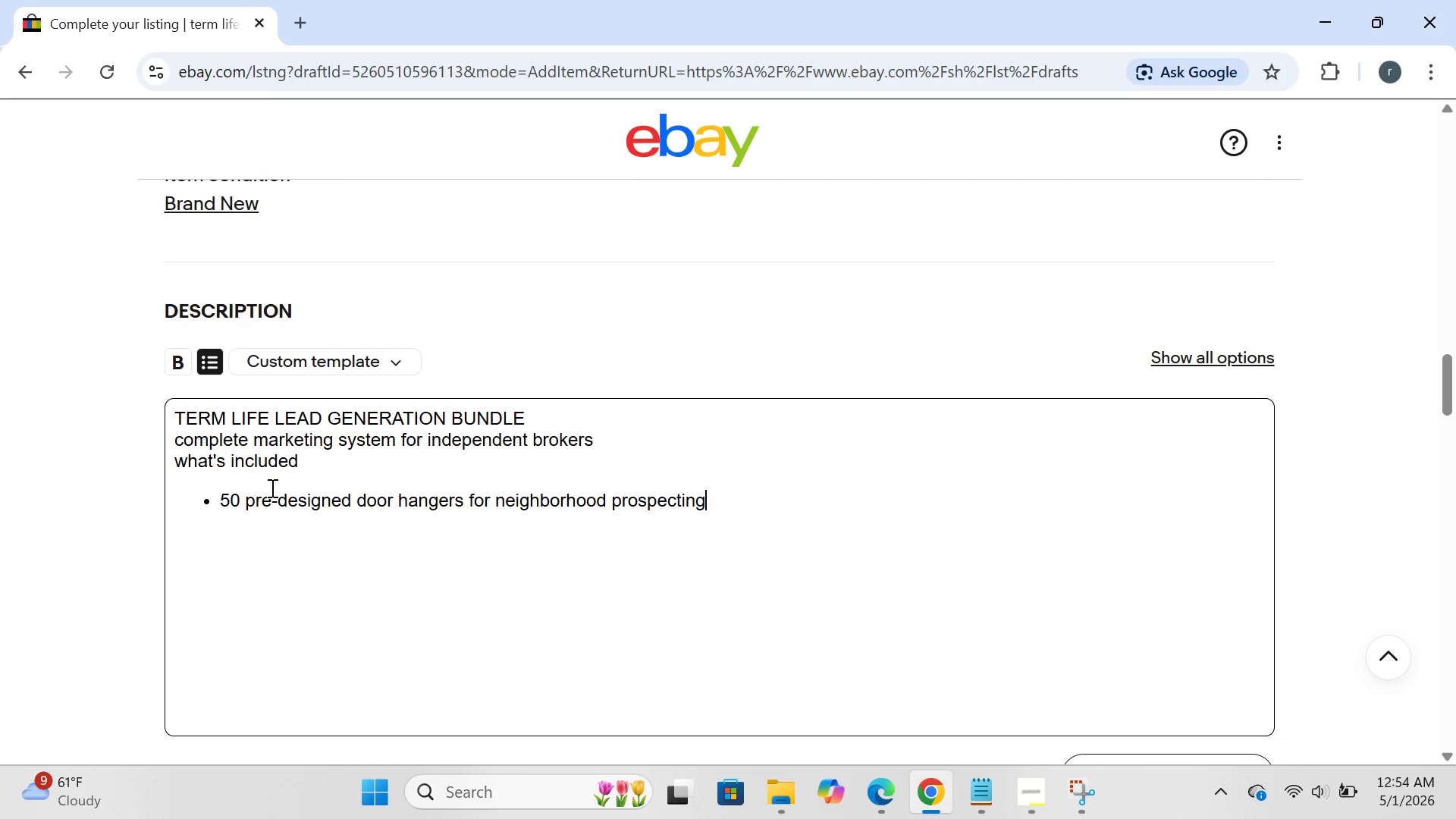 
key(Enter)
 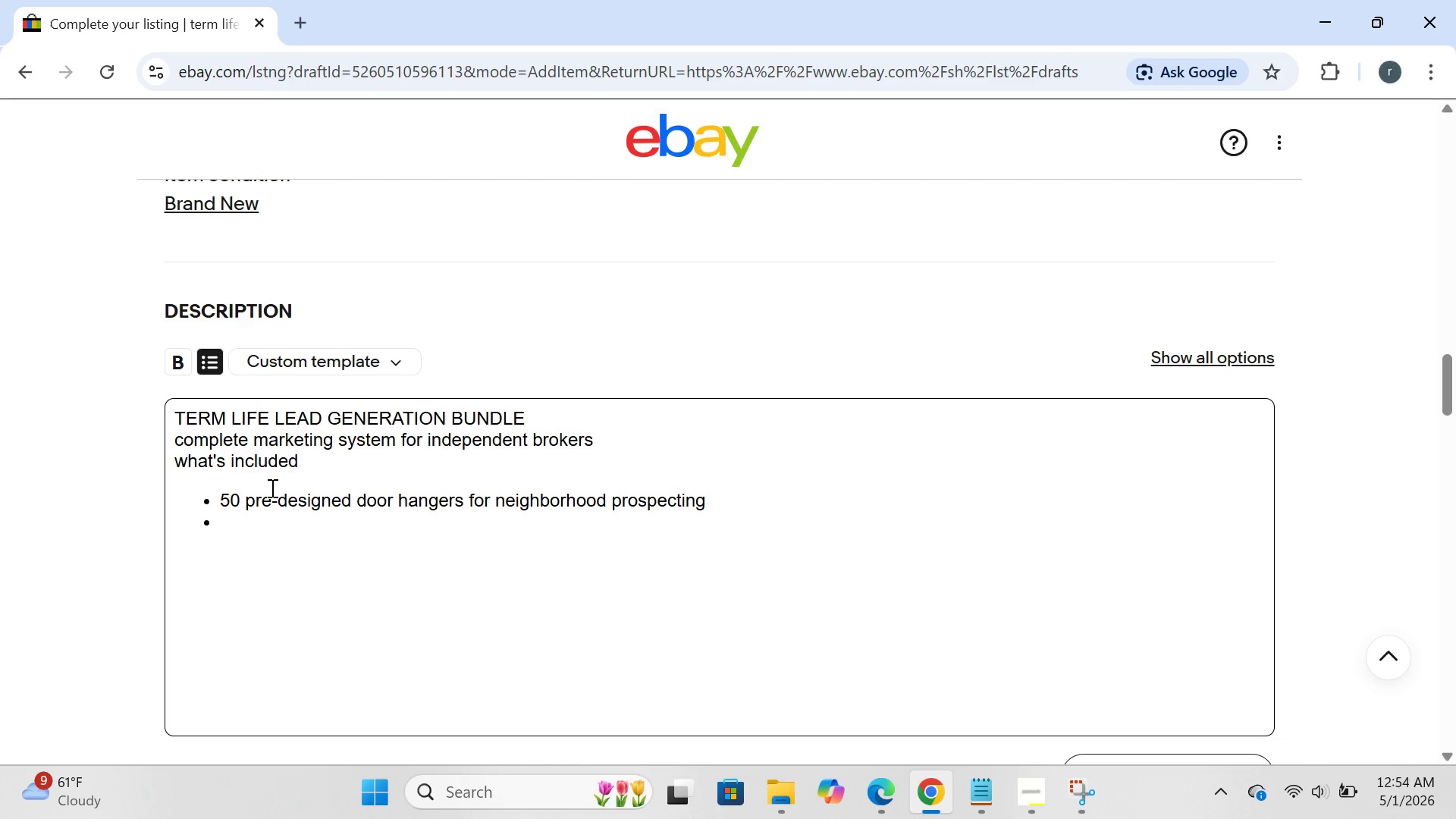 
type(complete script binder with phone and face-to -face scr)
 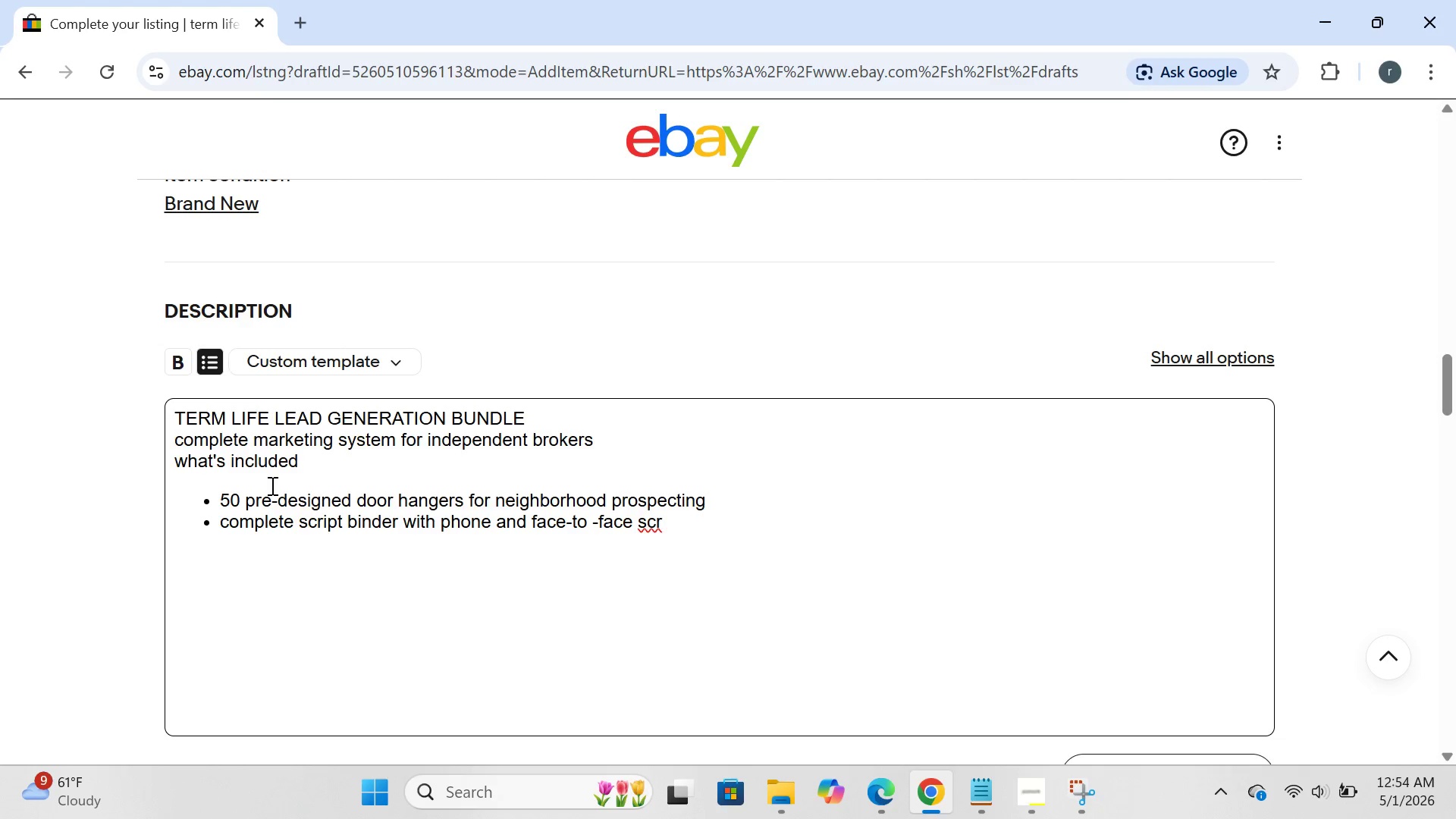 
type(ipts)
 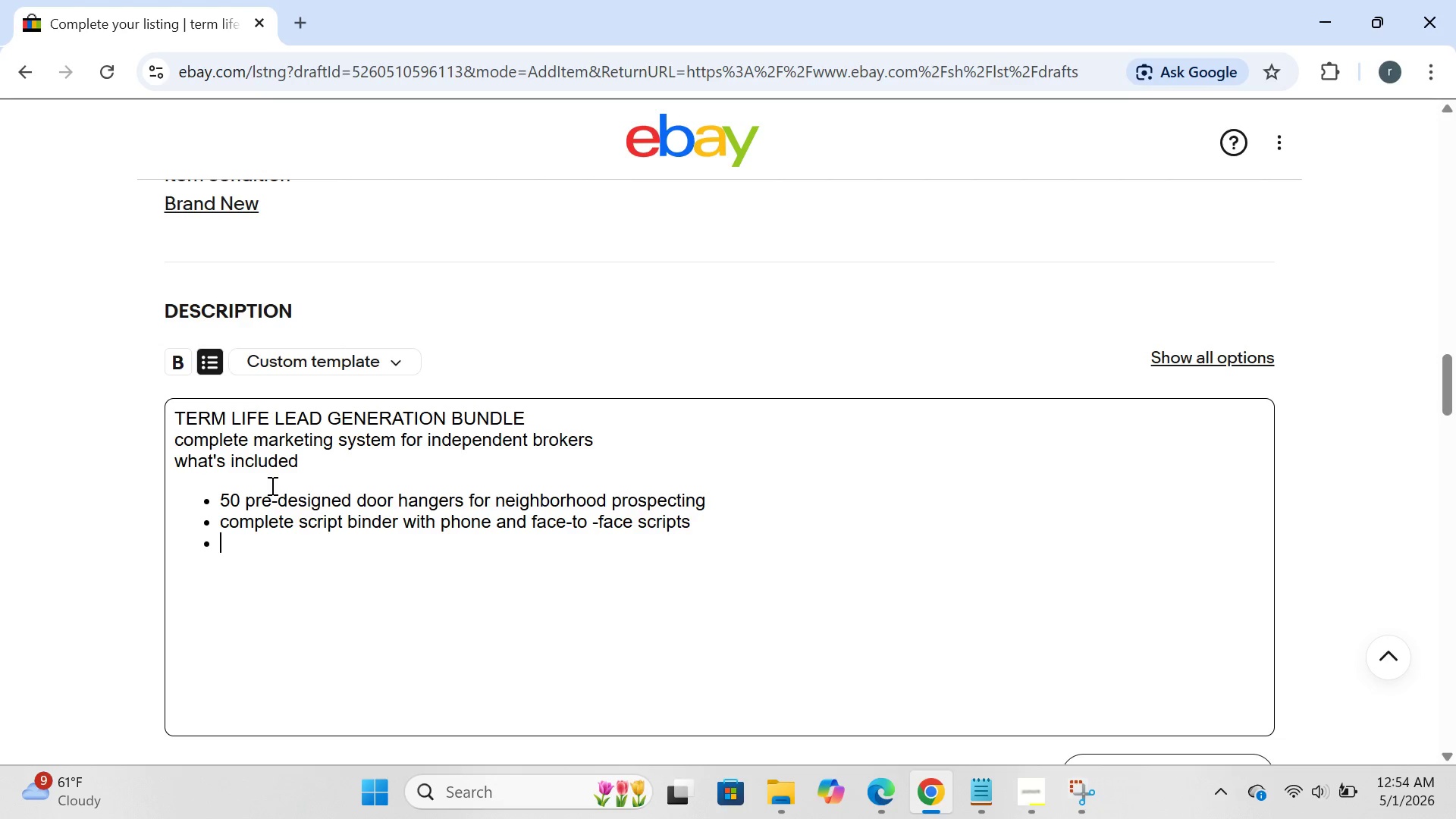 
key(Enter)
 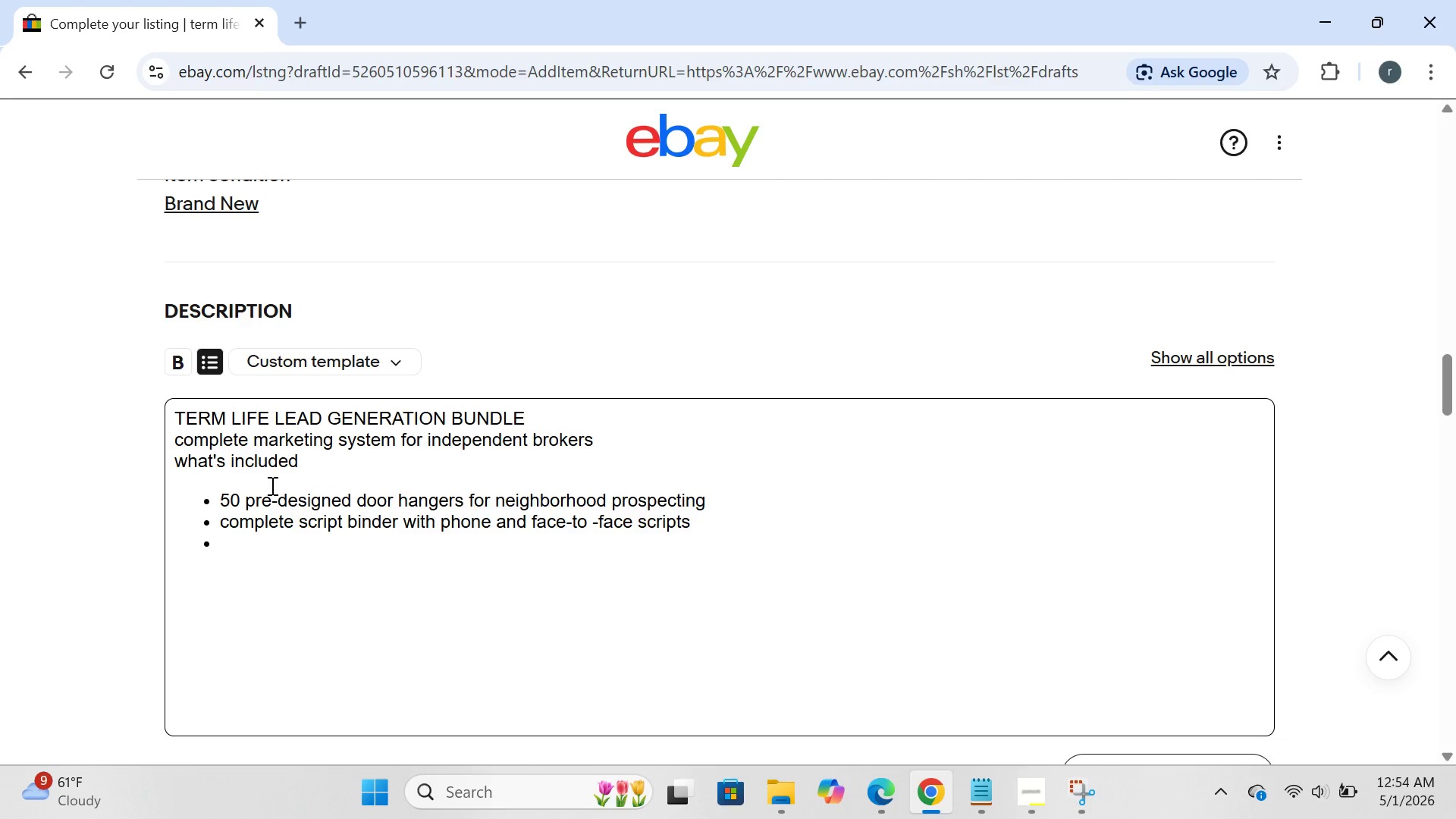 
type(25 referral pads to genrerate ongoing lead)
 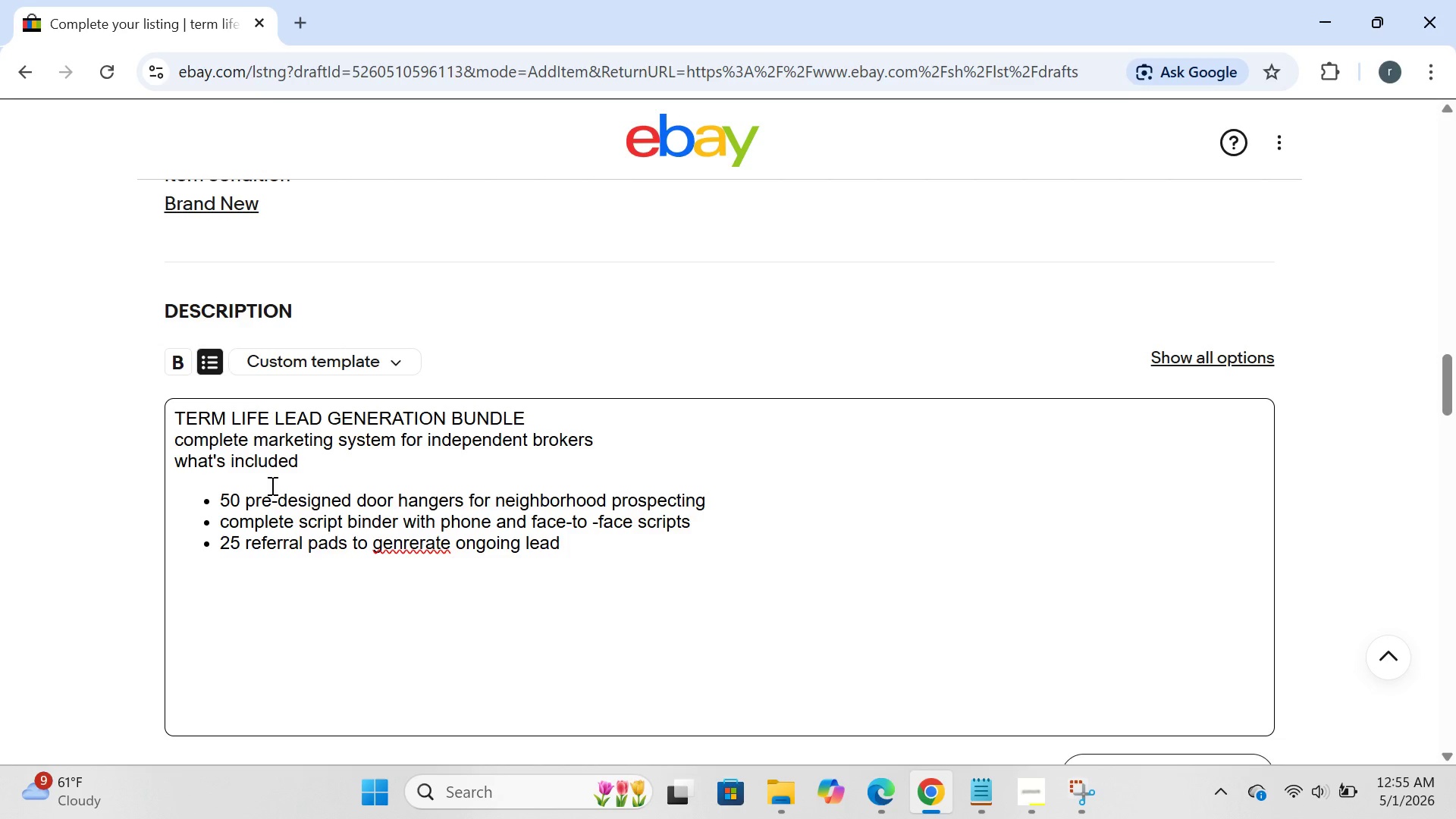 
left_click([271, 485])
 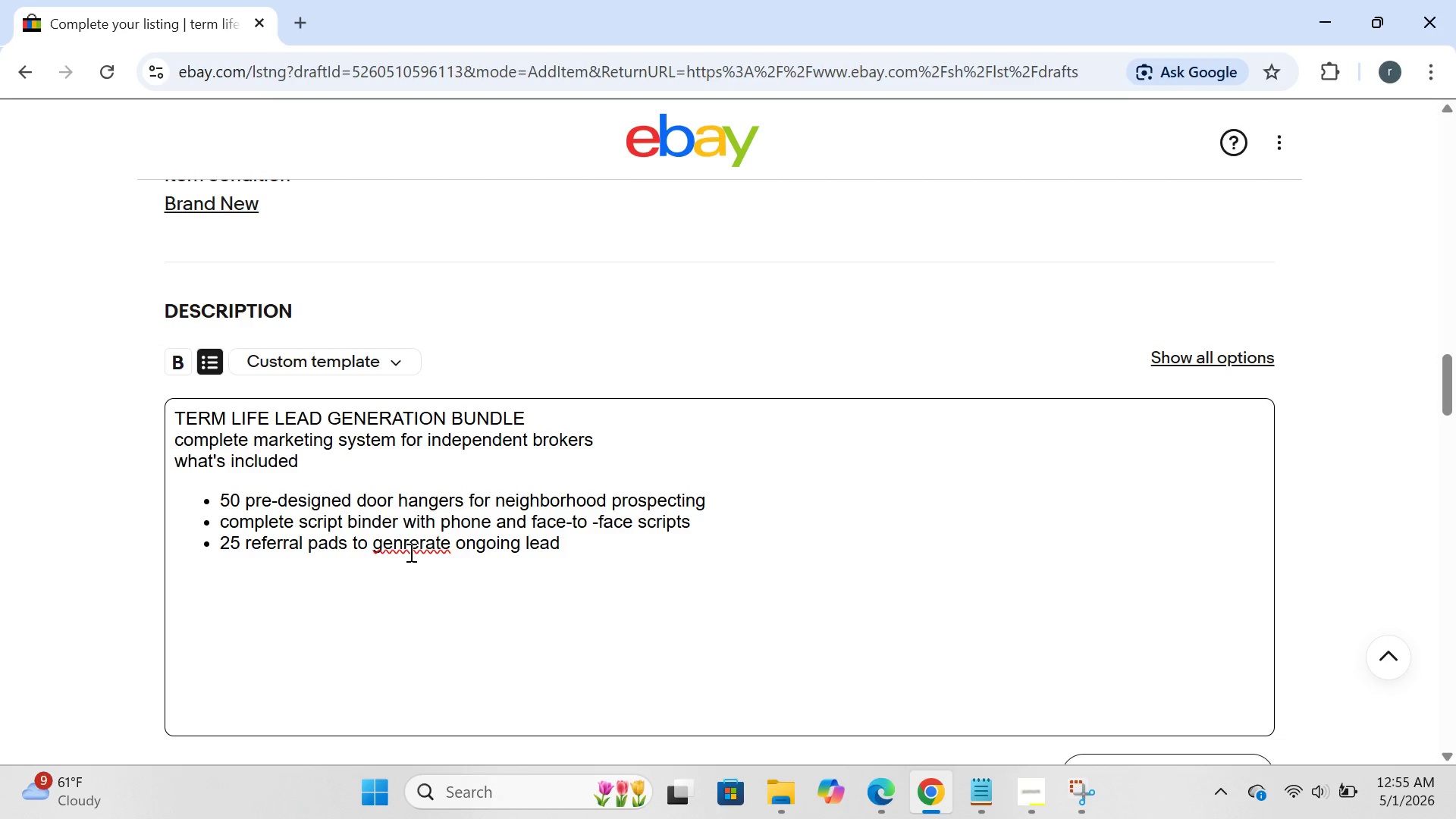 
left_click([410, 552])
 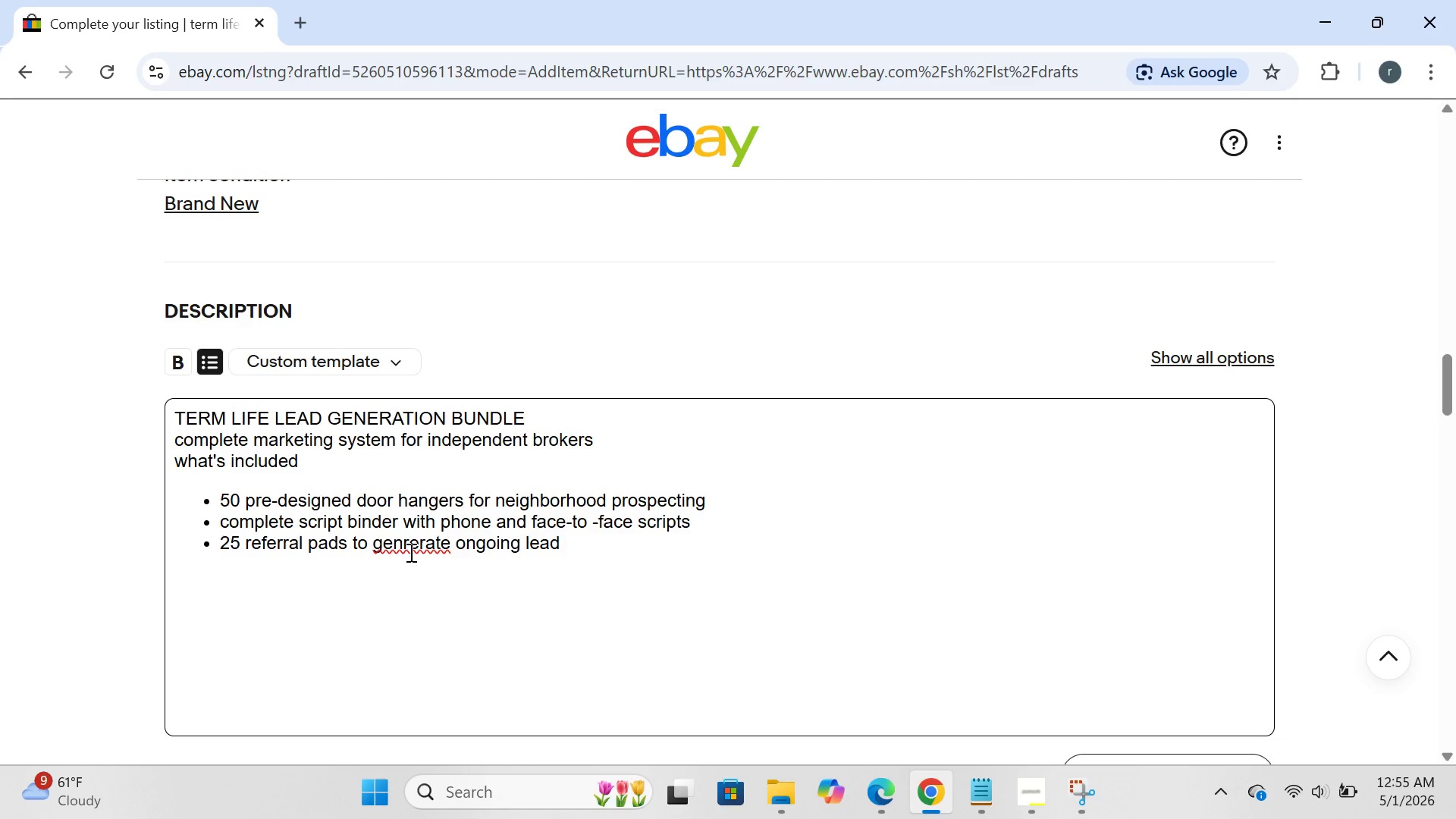 
key(Backspace)
 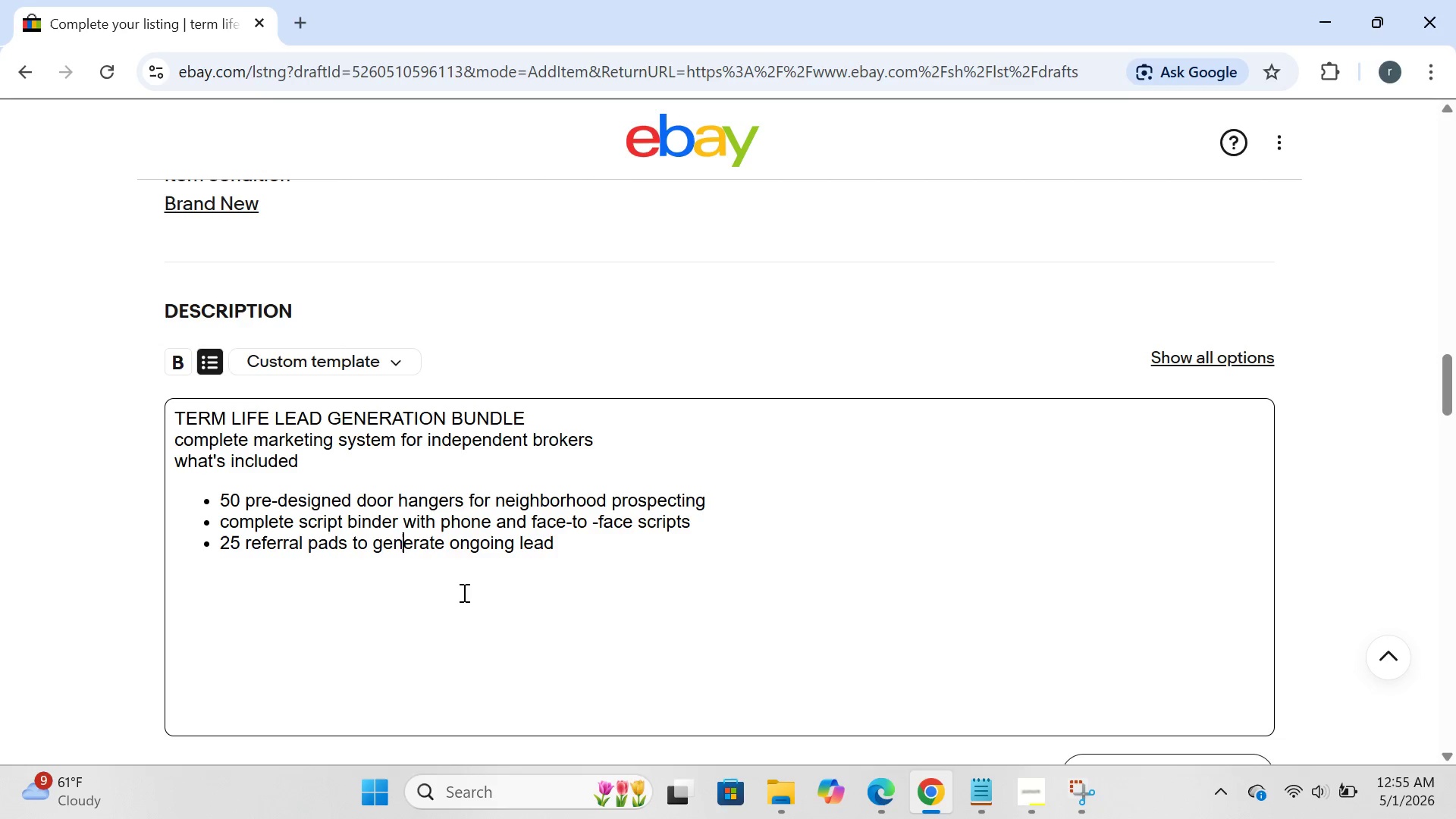 
left_click([598, 550])
 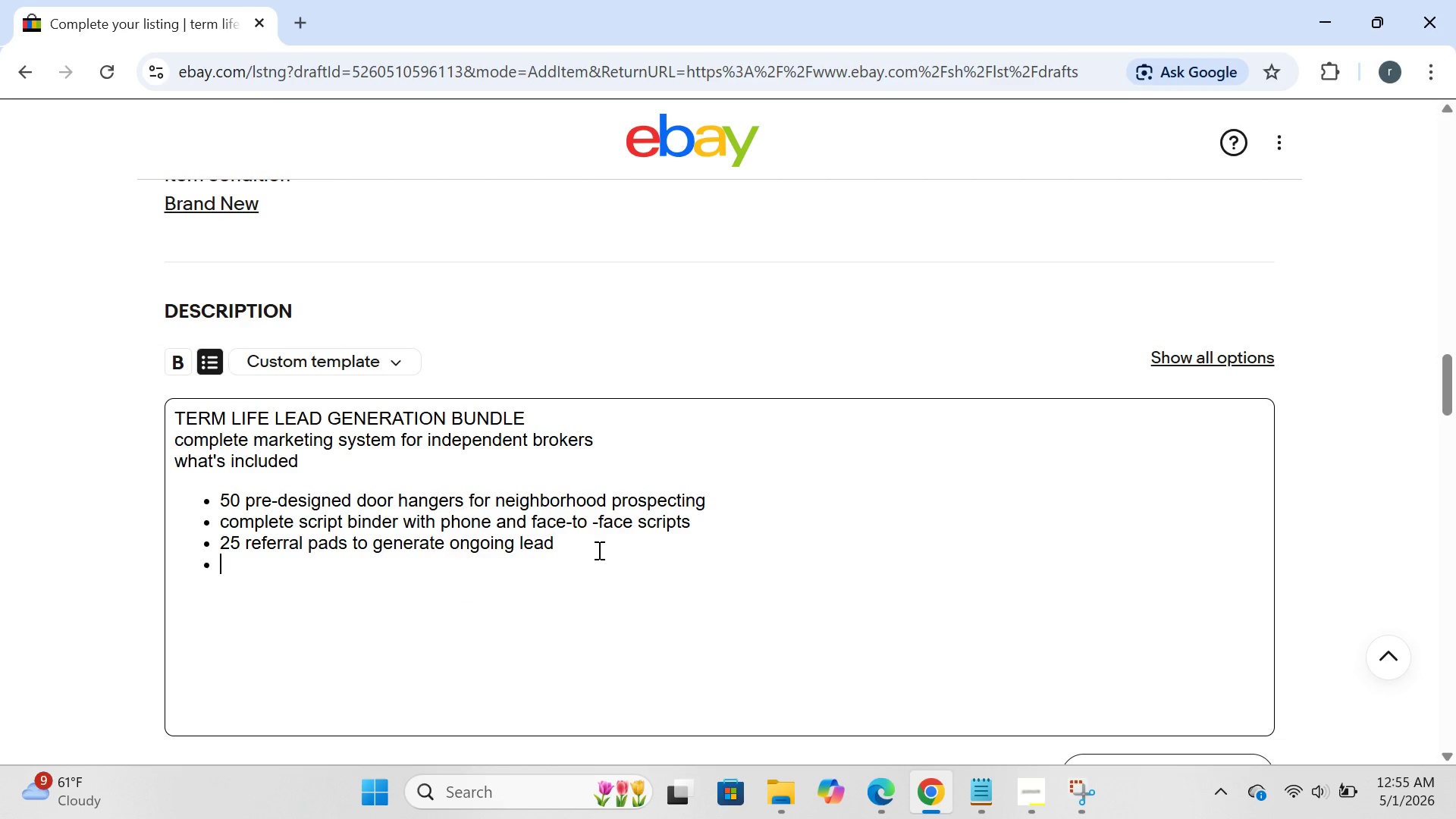 
key(Enter)
 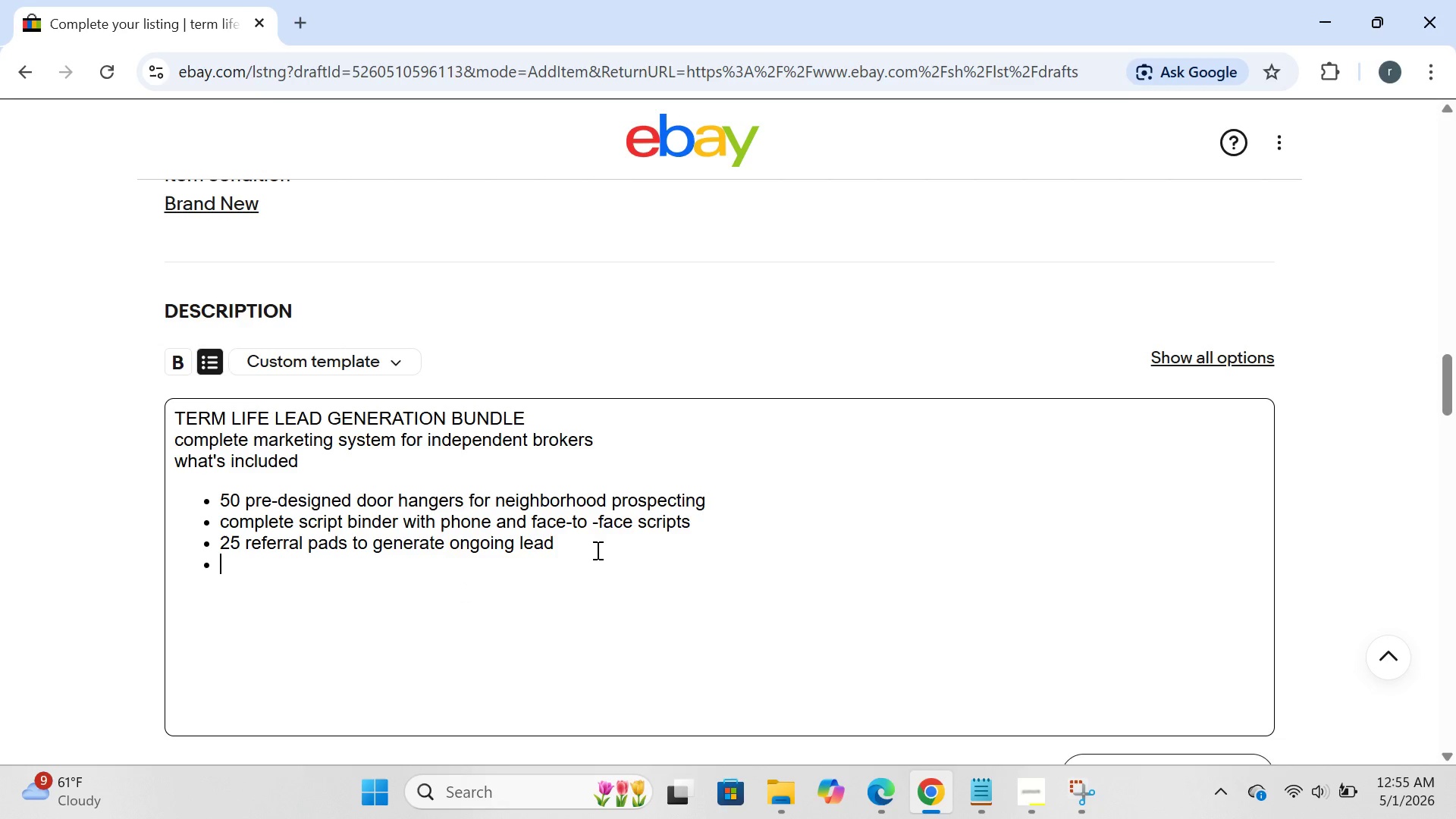 
type(3-ring binder for oirginx)
key(Backspace)
type(zed field use)
 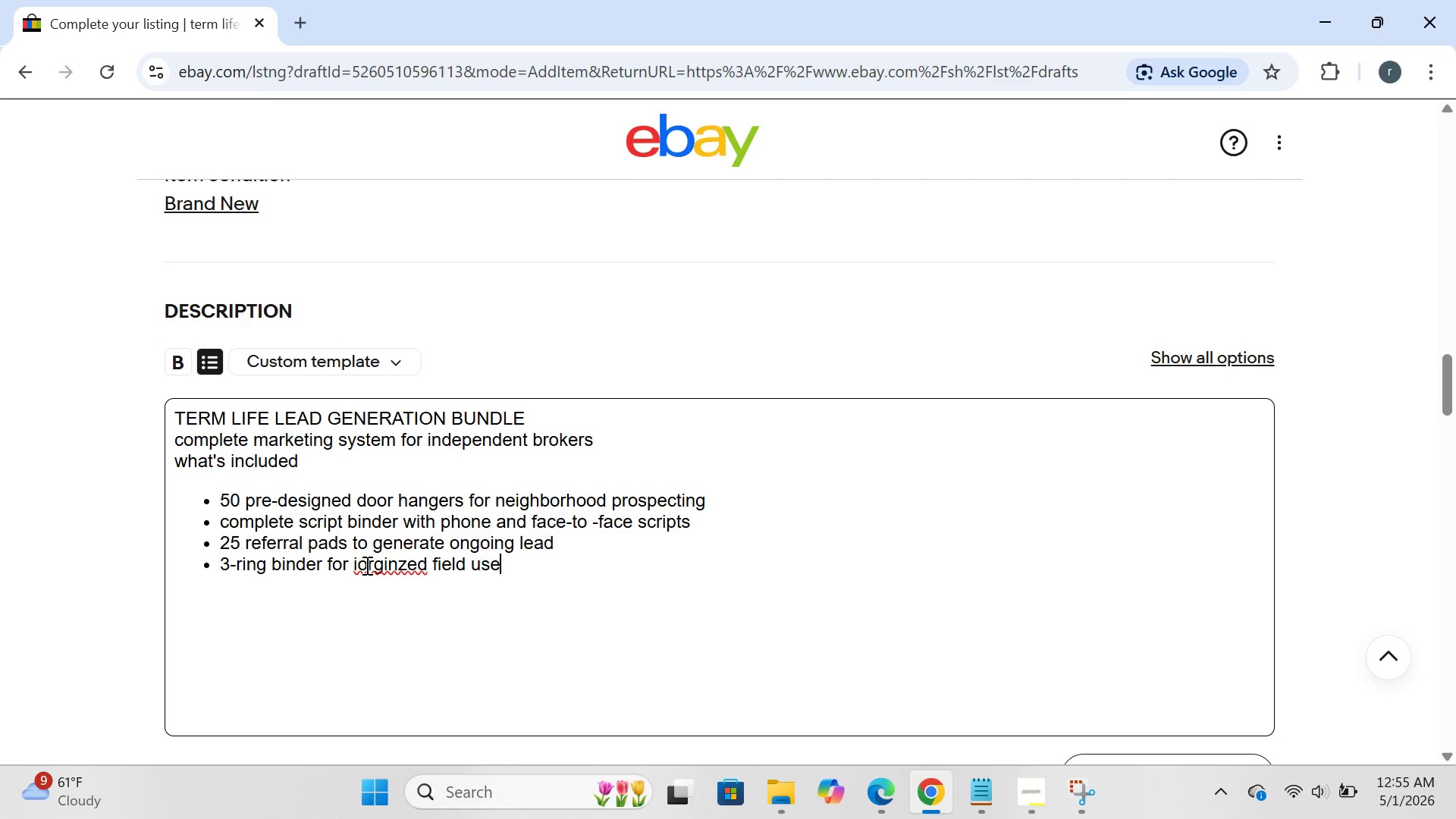 
left_click([360, 561])
 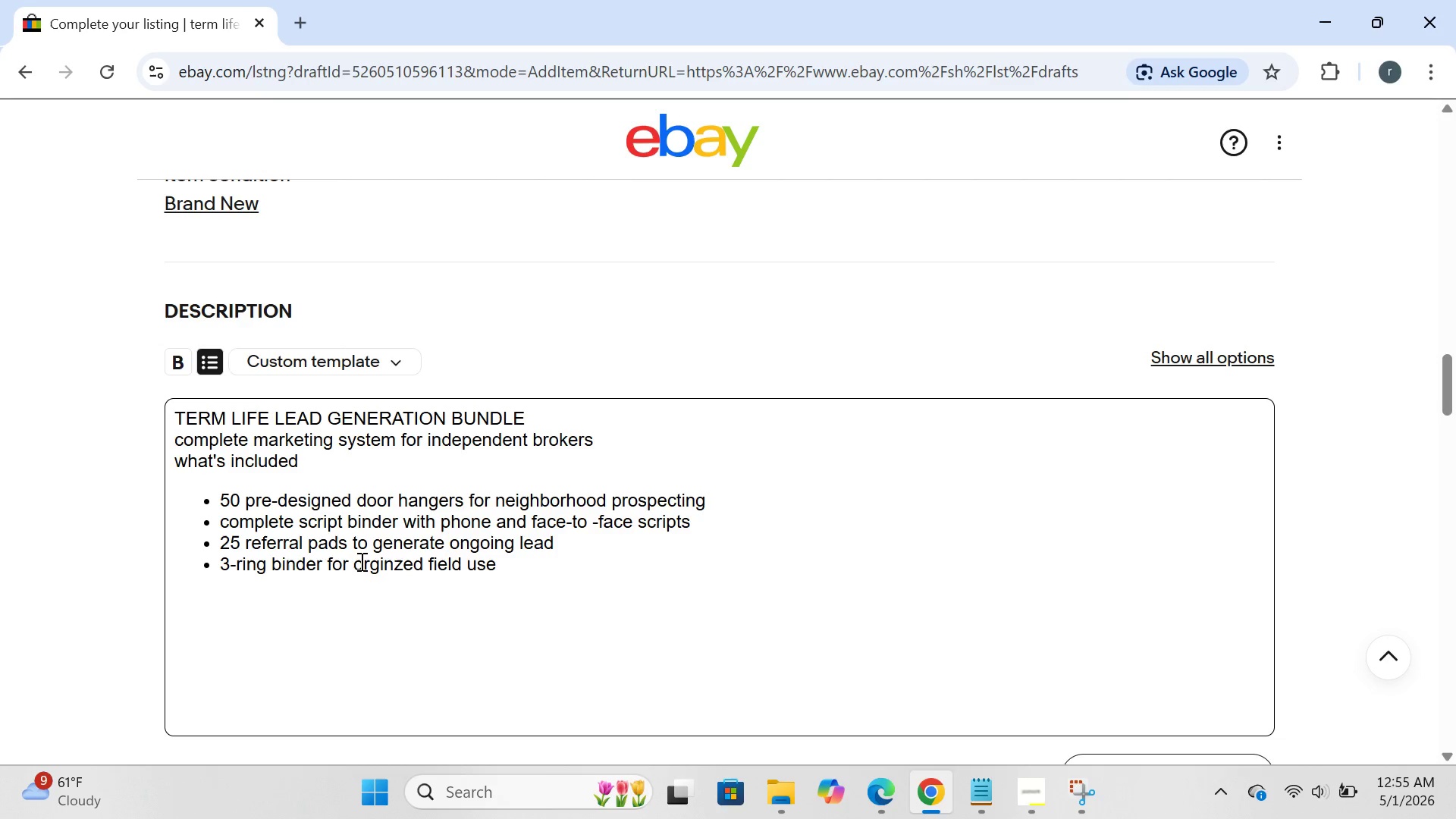 
key(Backspace)
 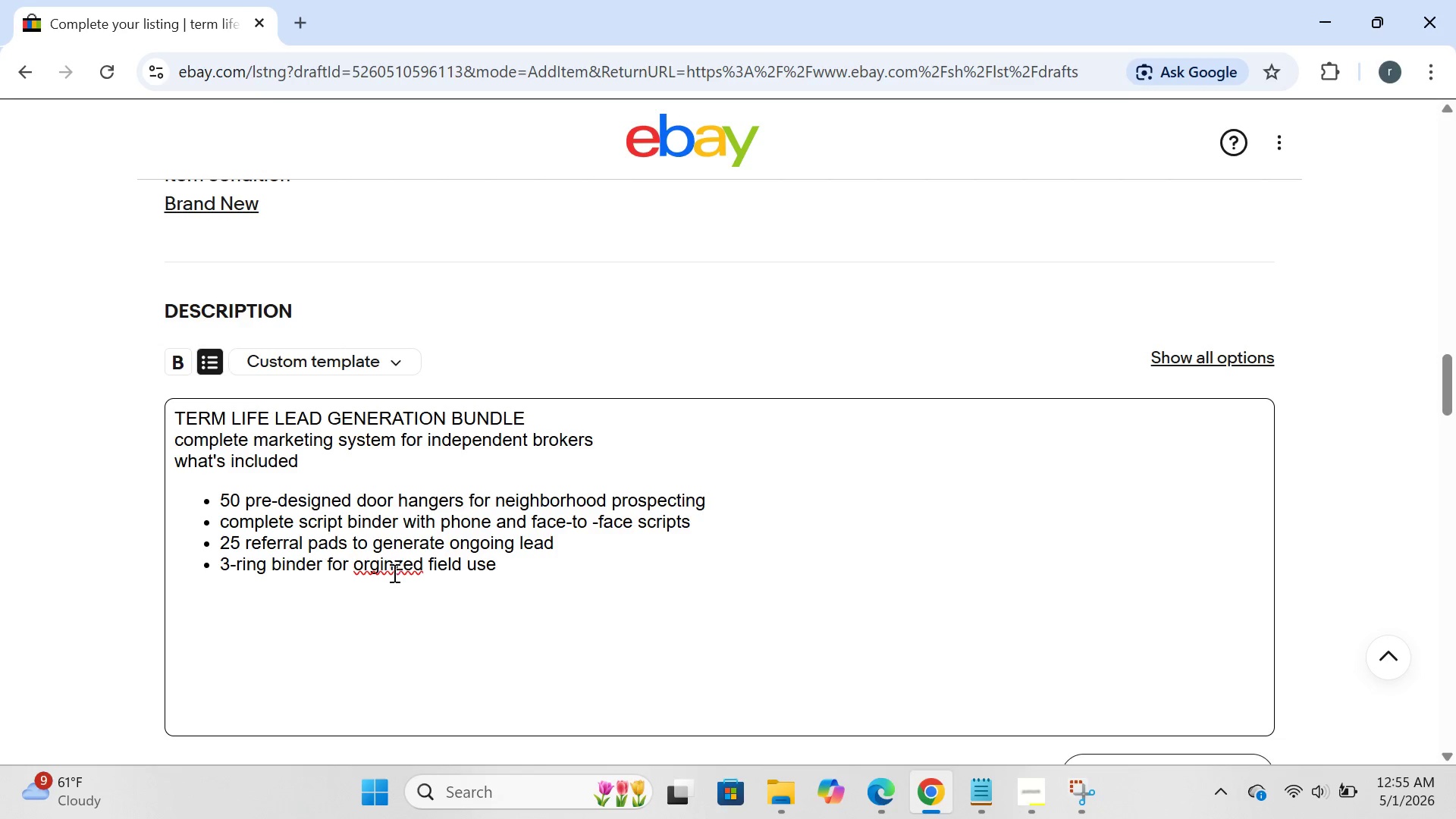 
left_click_drag(start_coordinate=[378, 565], to_coordinate=[431, 662])
 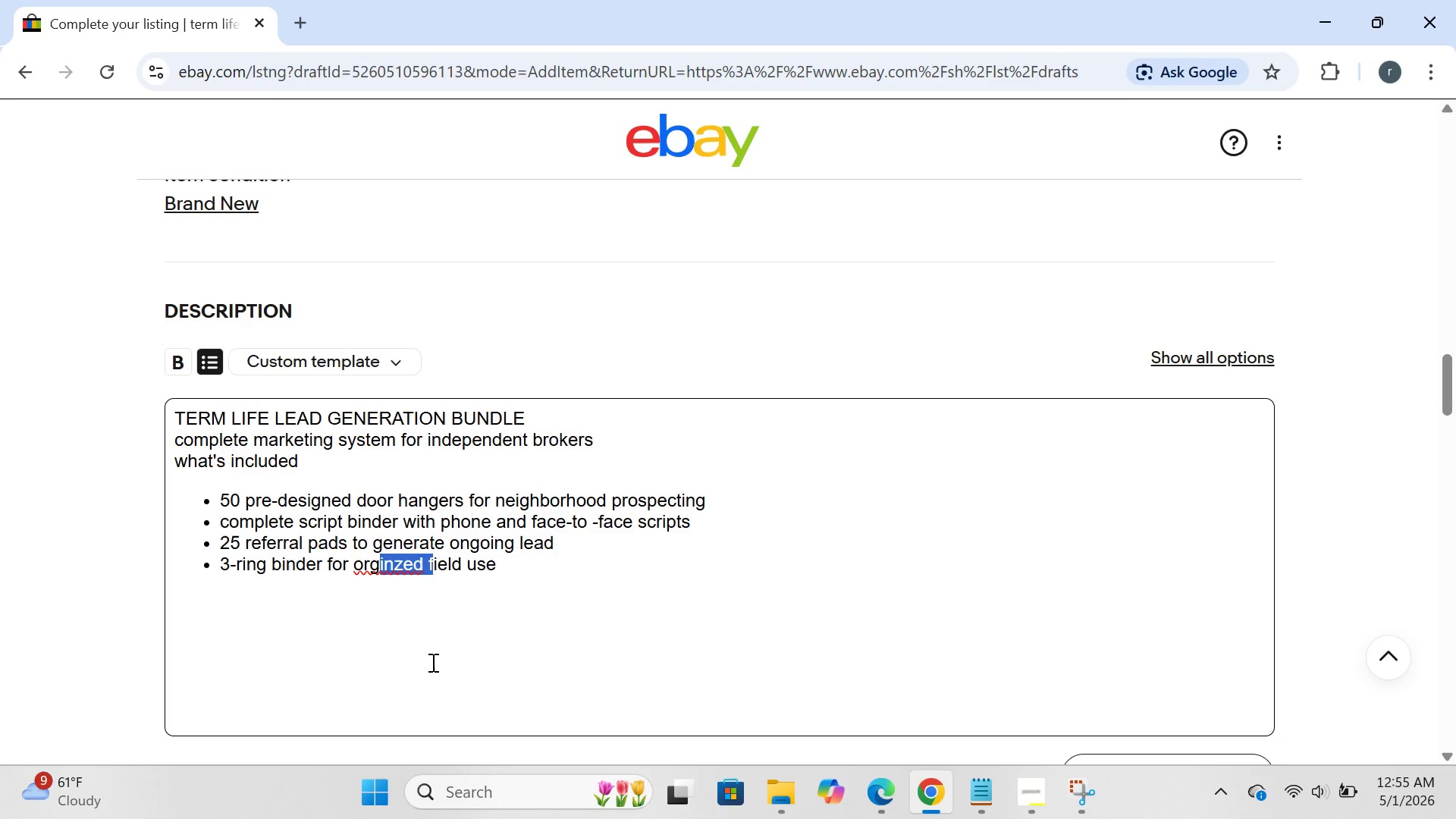 
left_click([431, 662])
 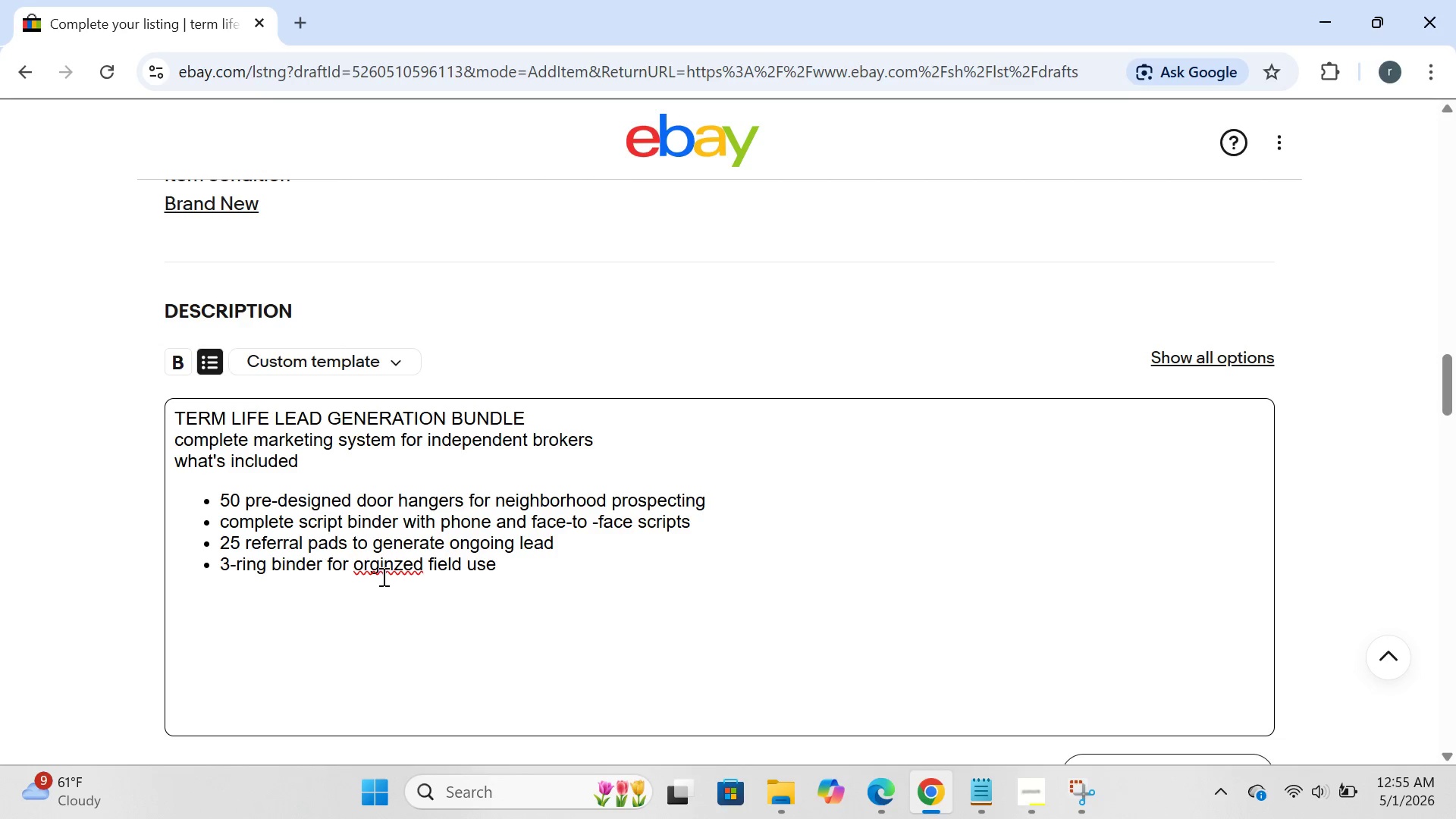 
left_click([382, 576])
 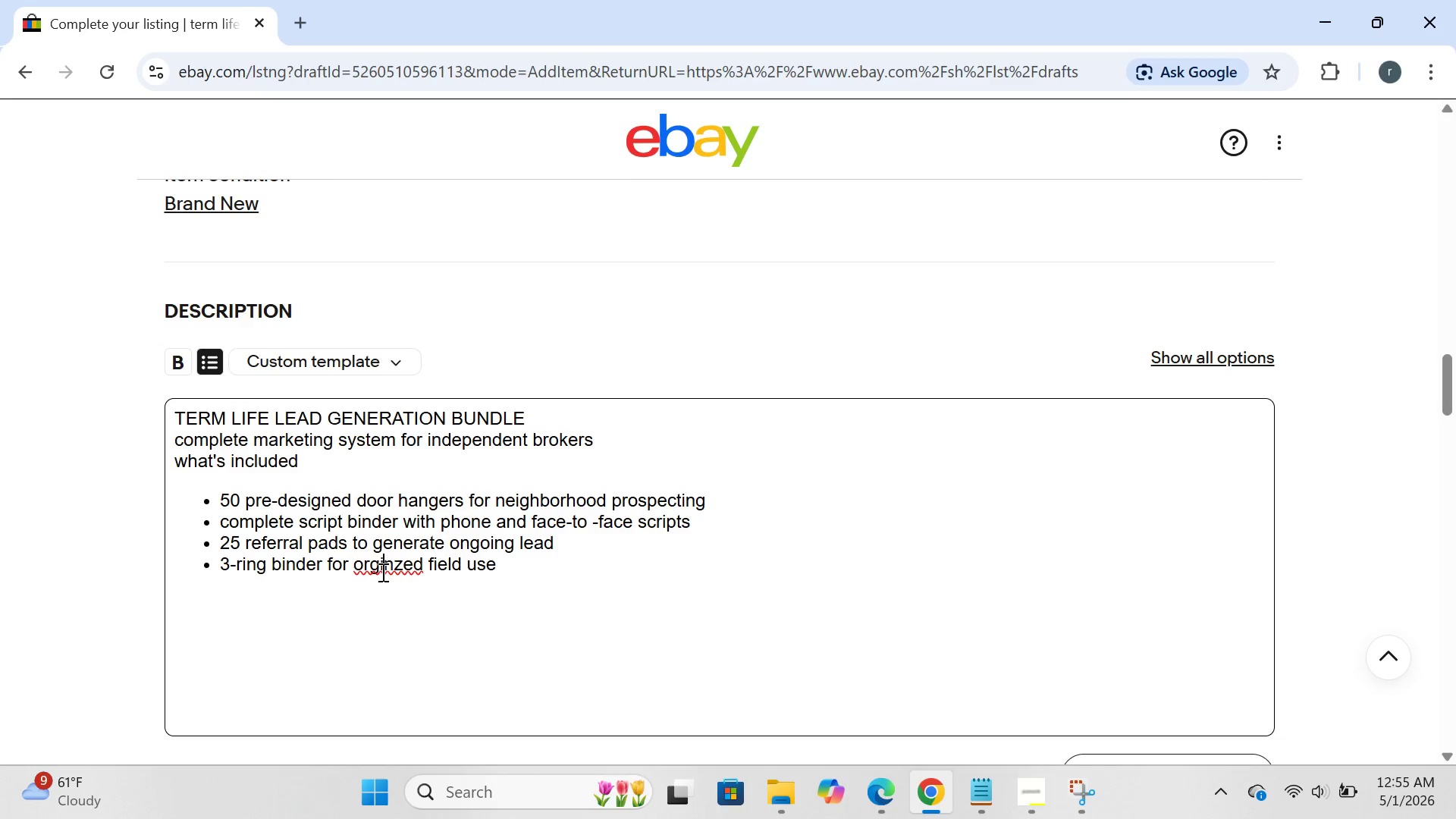 
key(ArrowLeft)
 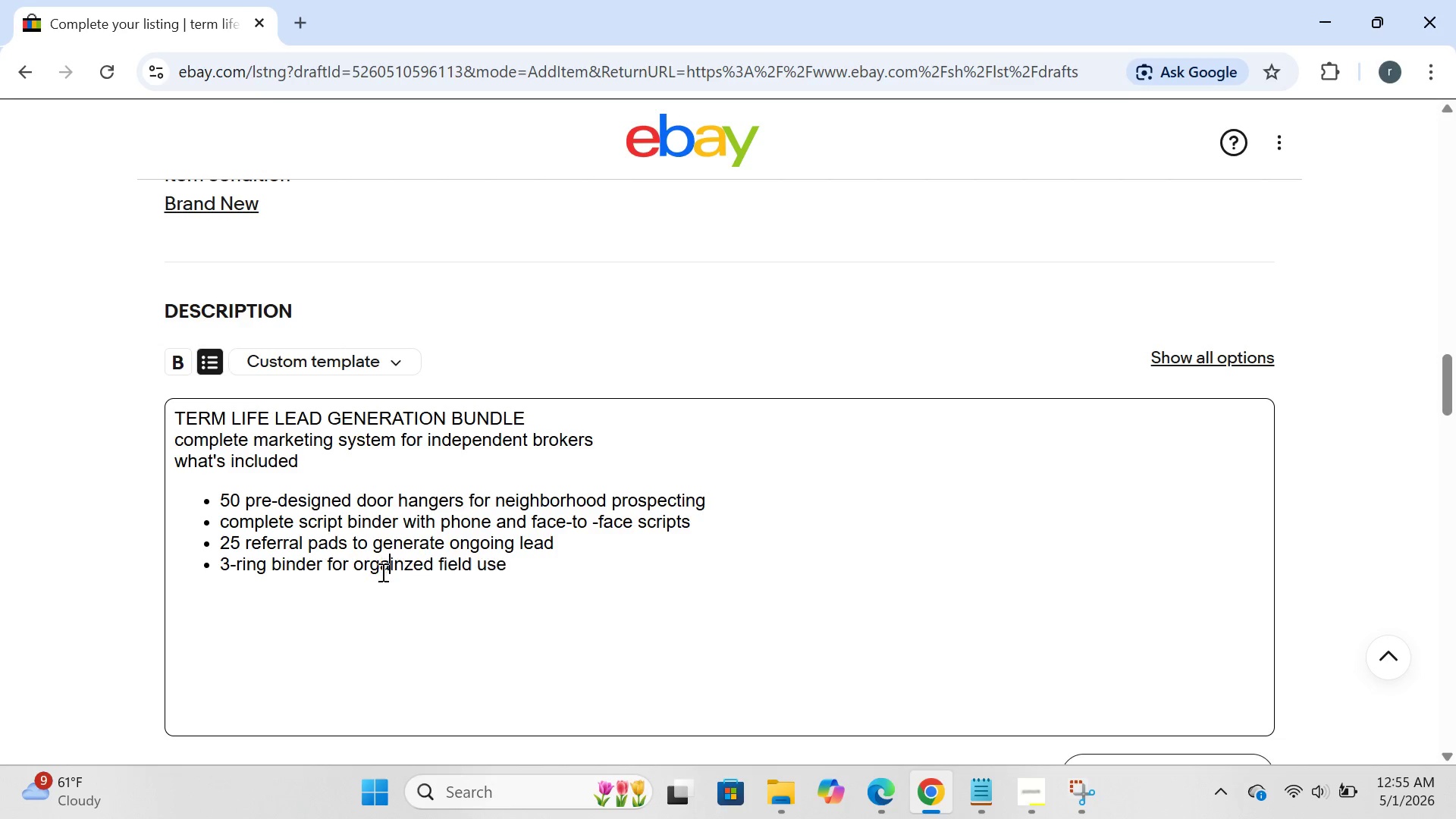 
key(A)
 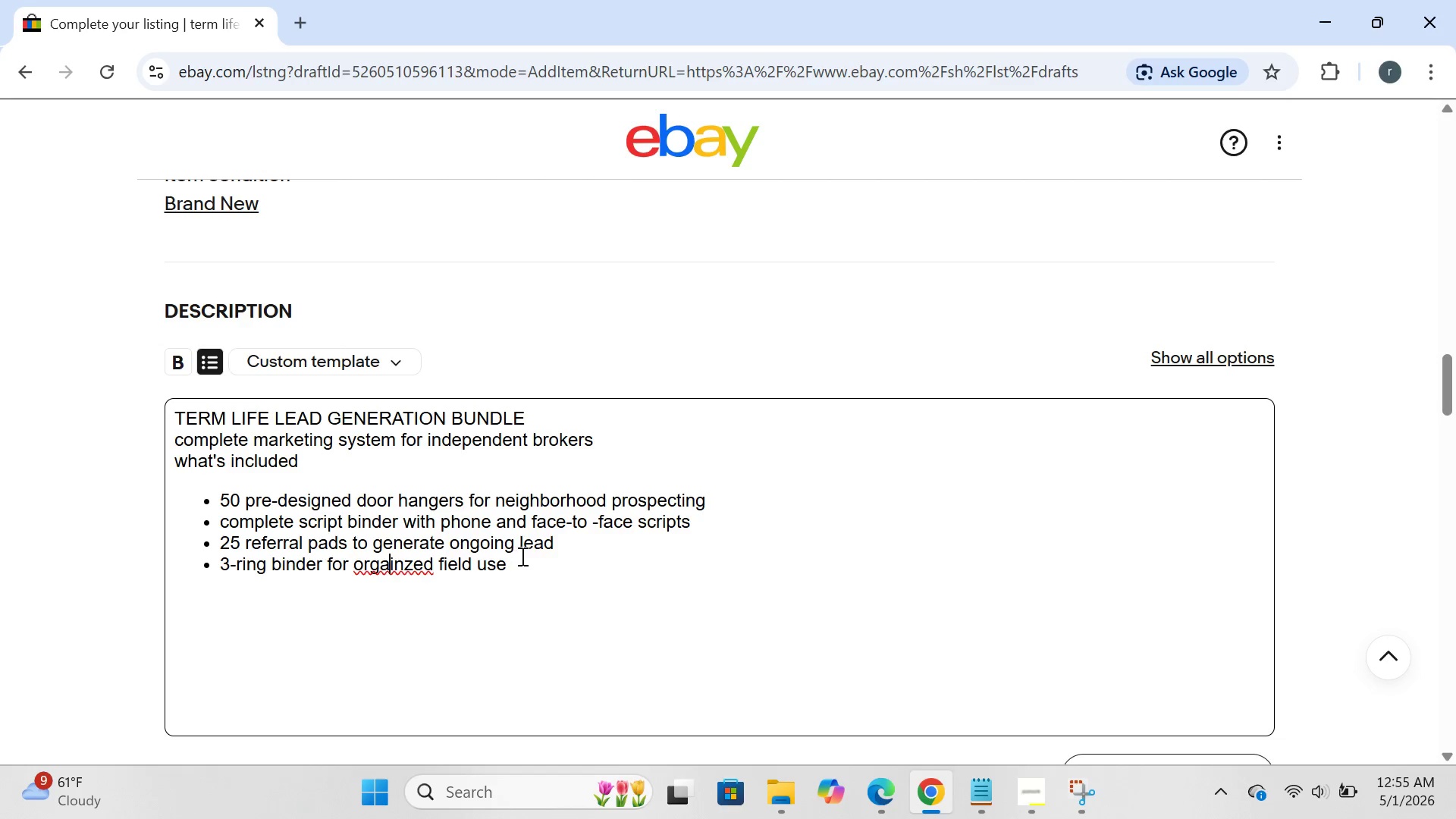 
left_click([526, 557])
 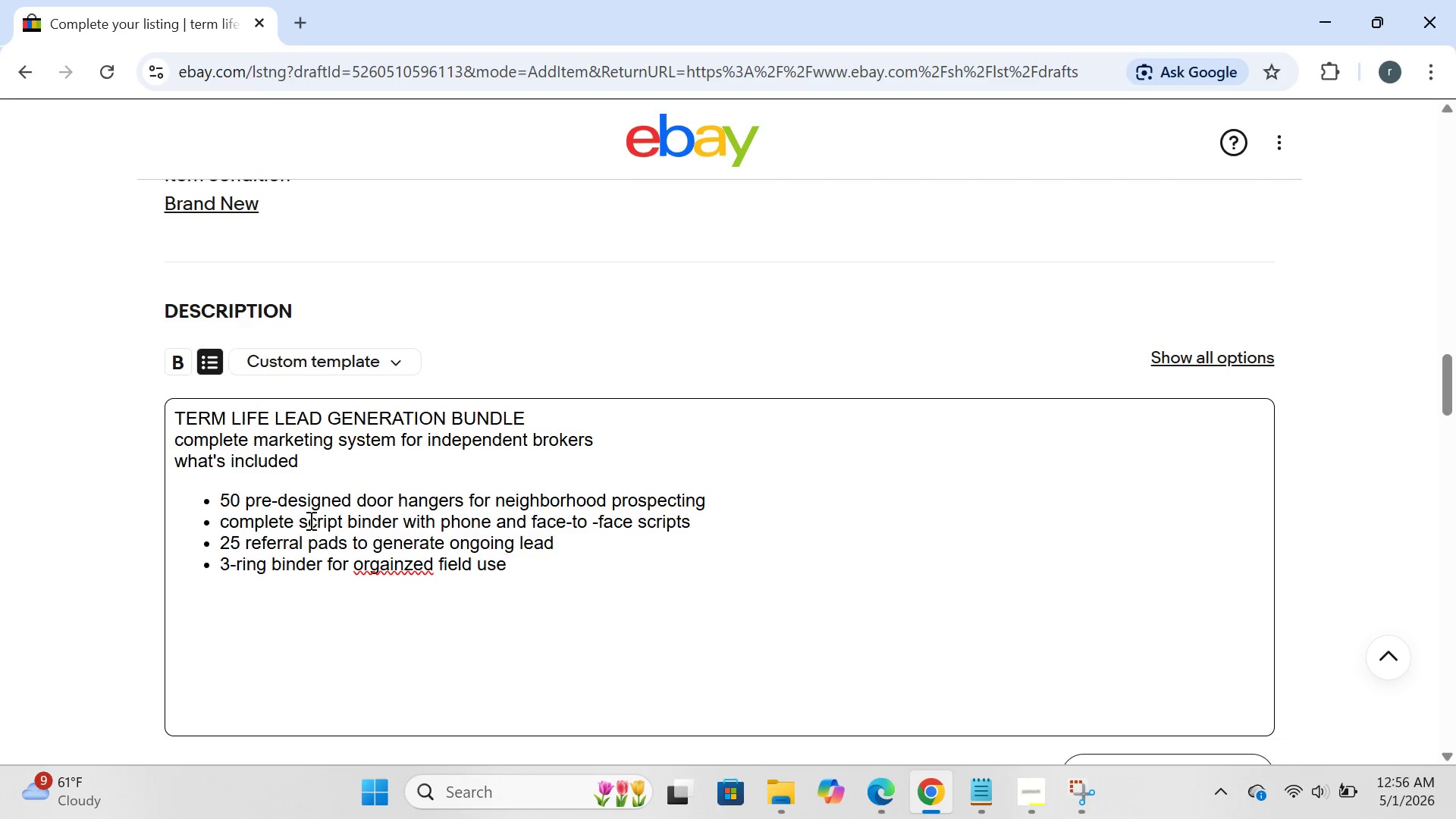 
wait(6.17)
 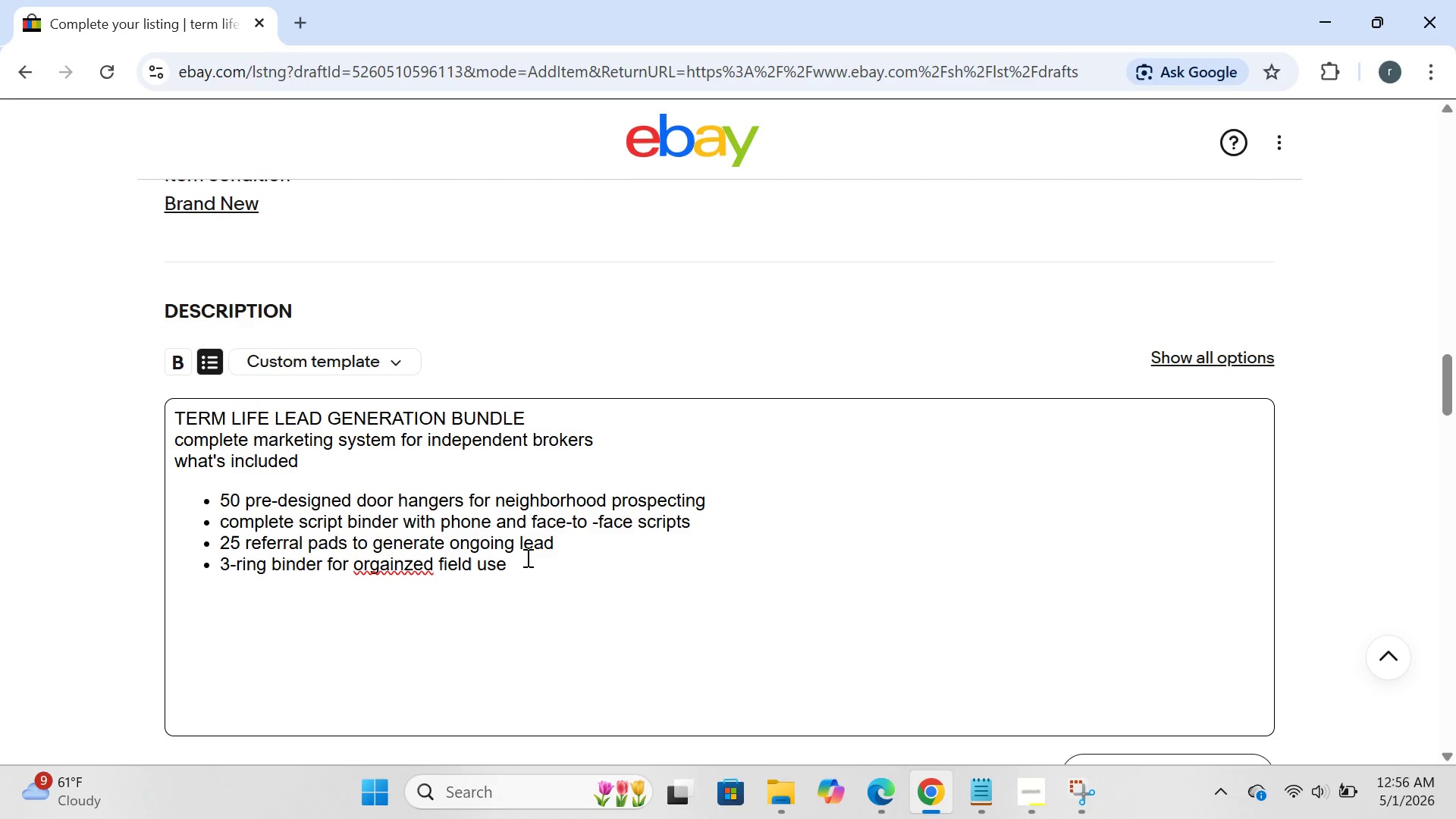 
left_click([398, 560])
 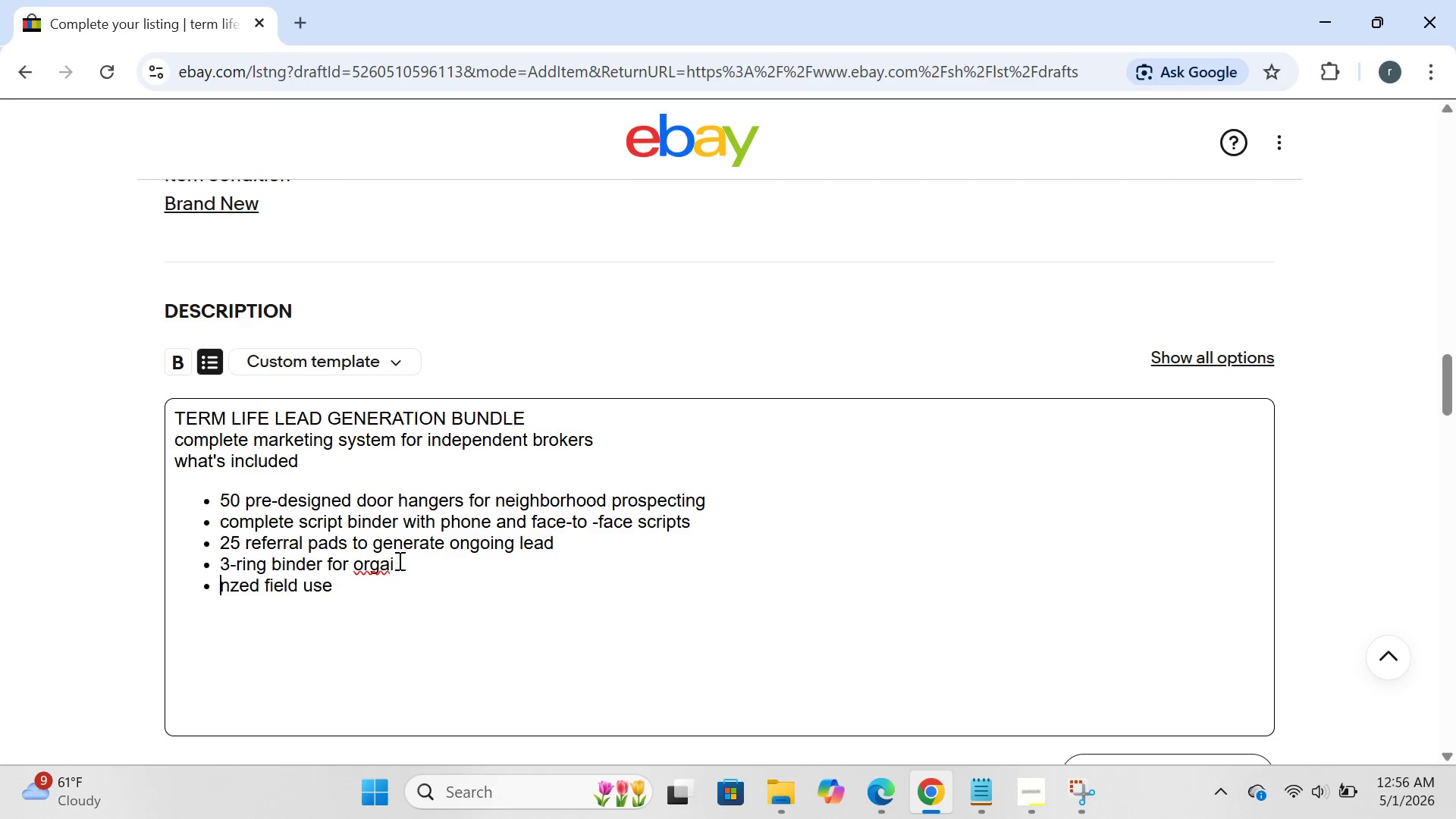 
hold_key(key=Enter, duration=10.28)
 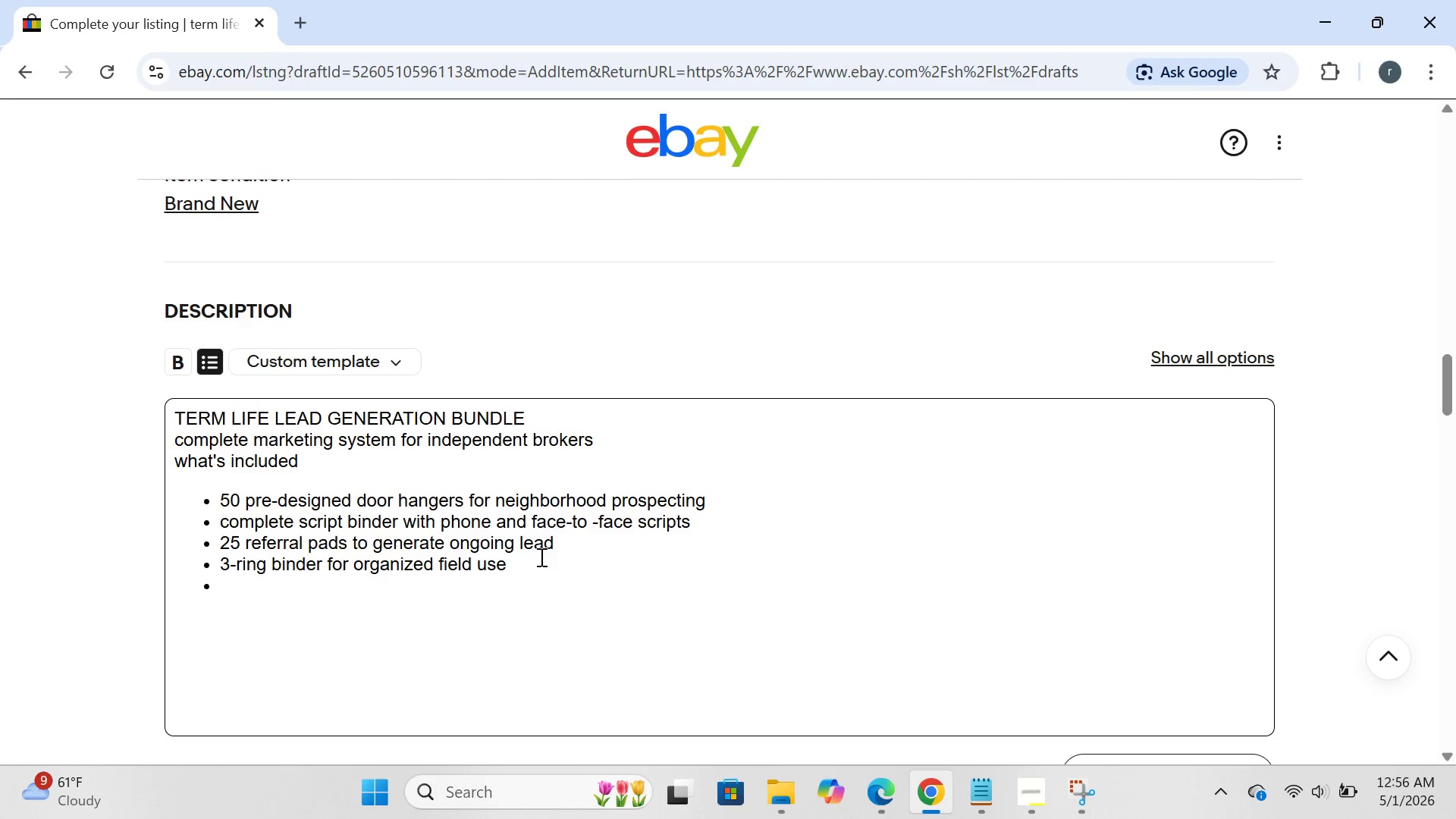 
key(Backspace)
 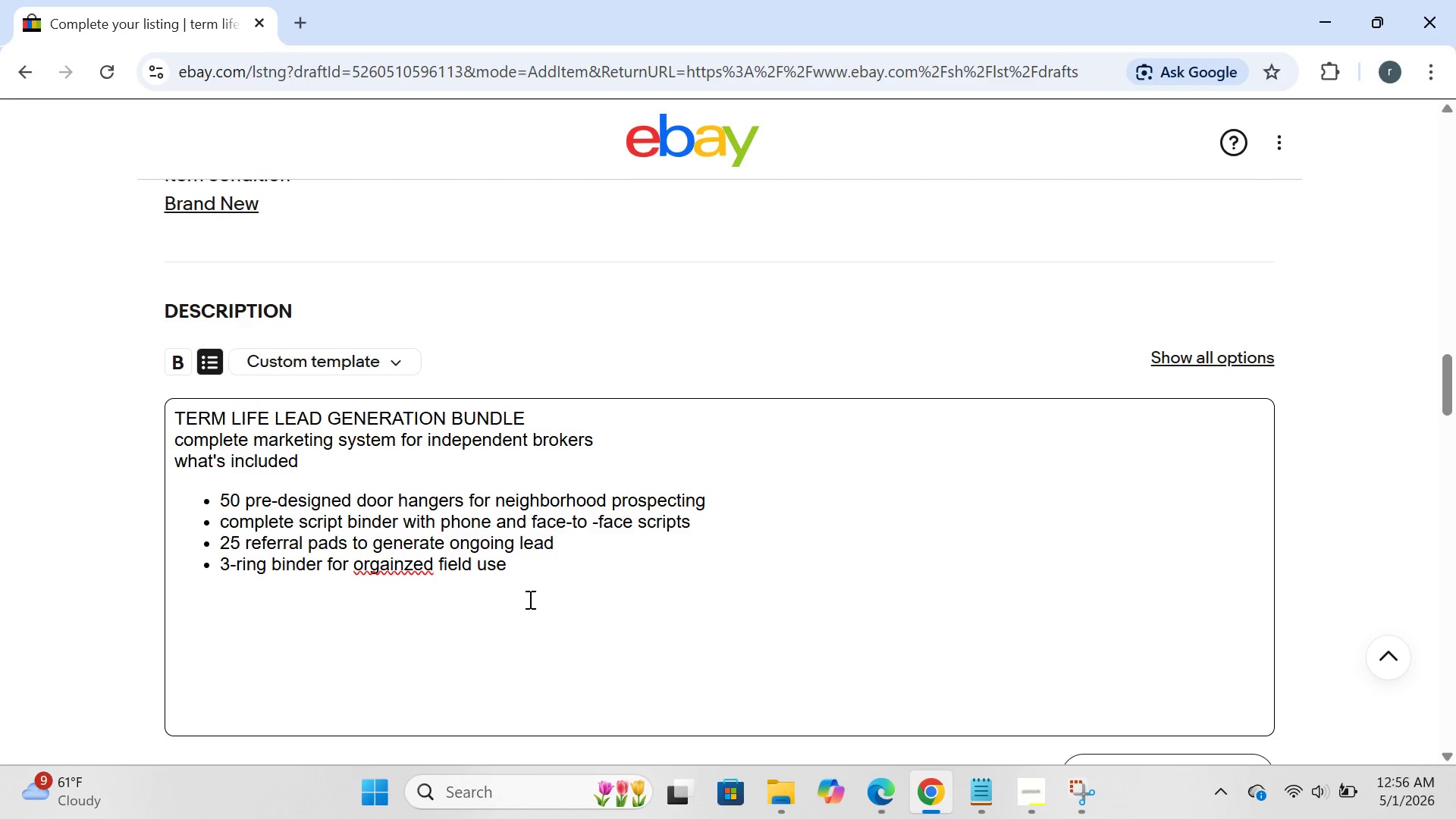 
key(Backspace)
 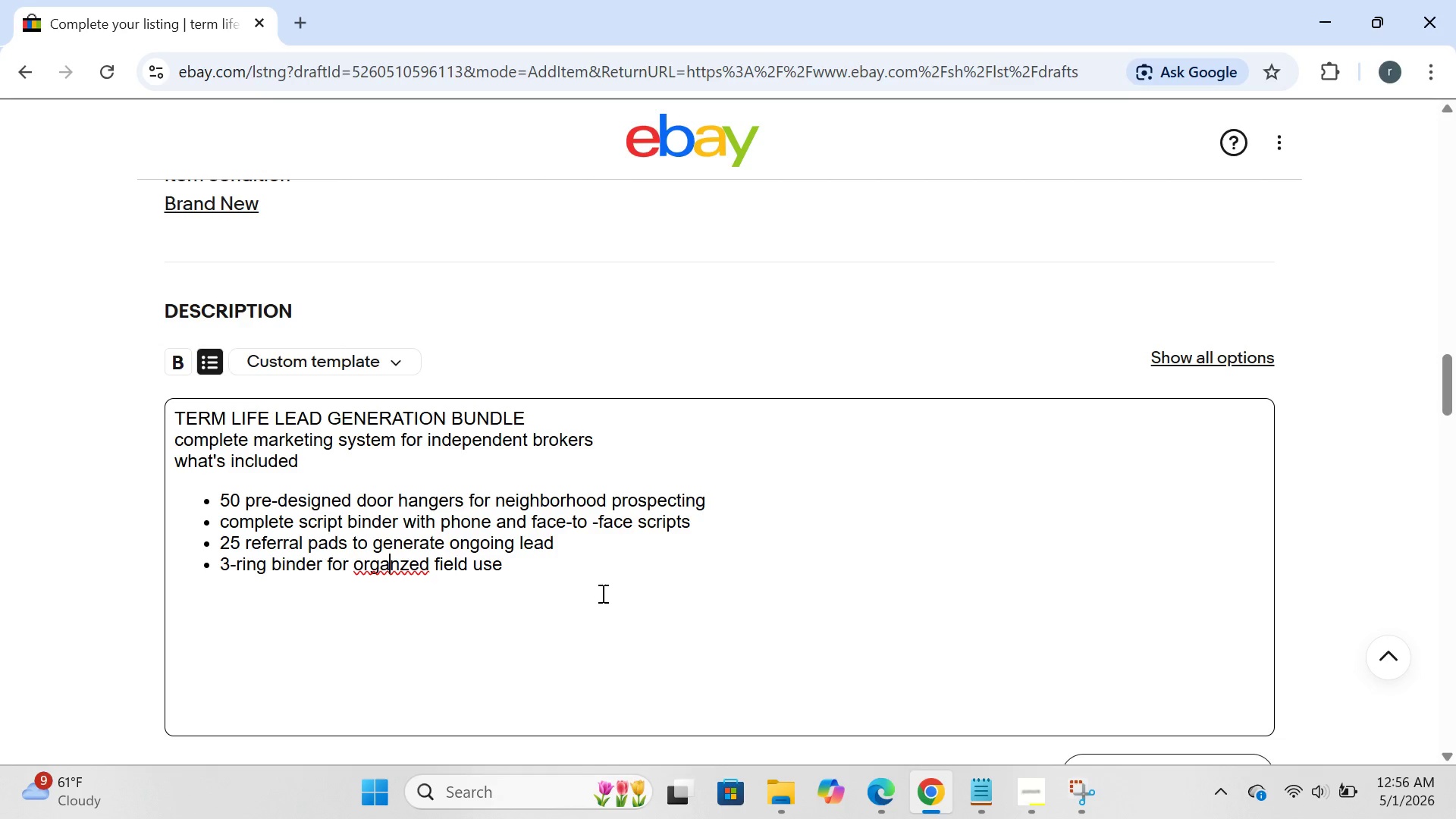 
left_click([527, 573])
 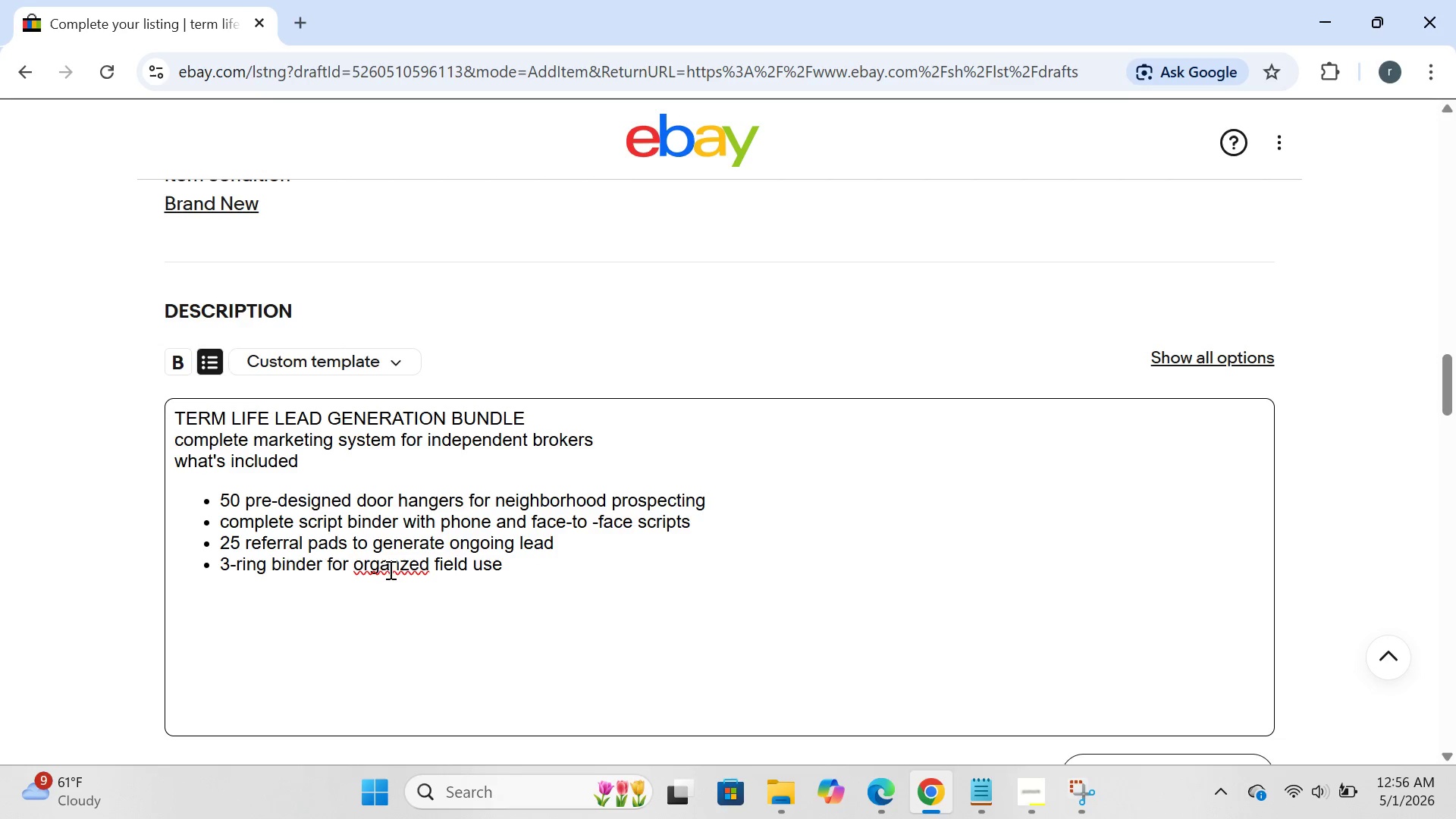 
left_click([397, 570])
 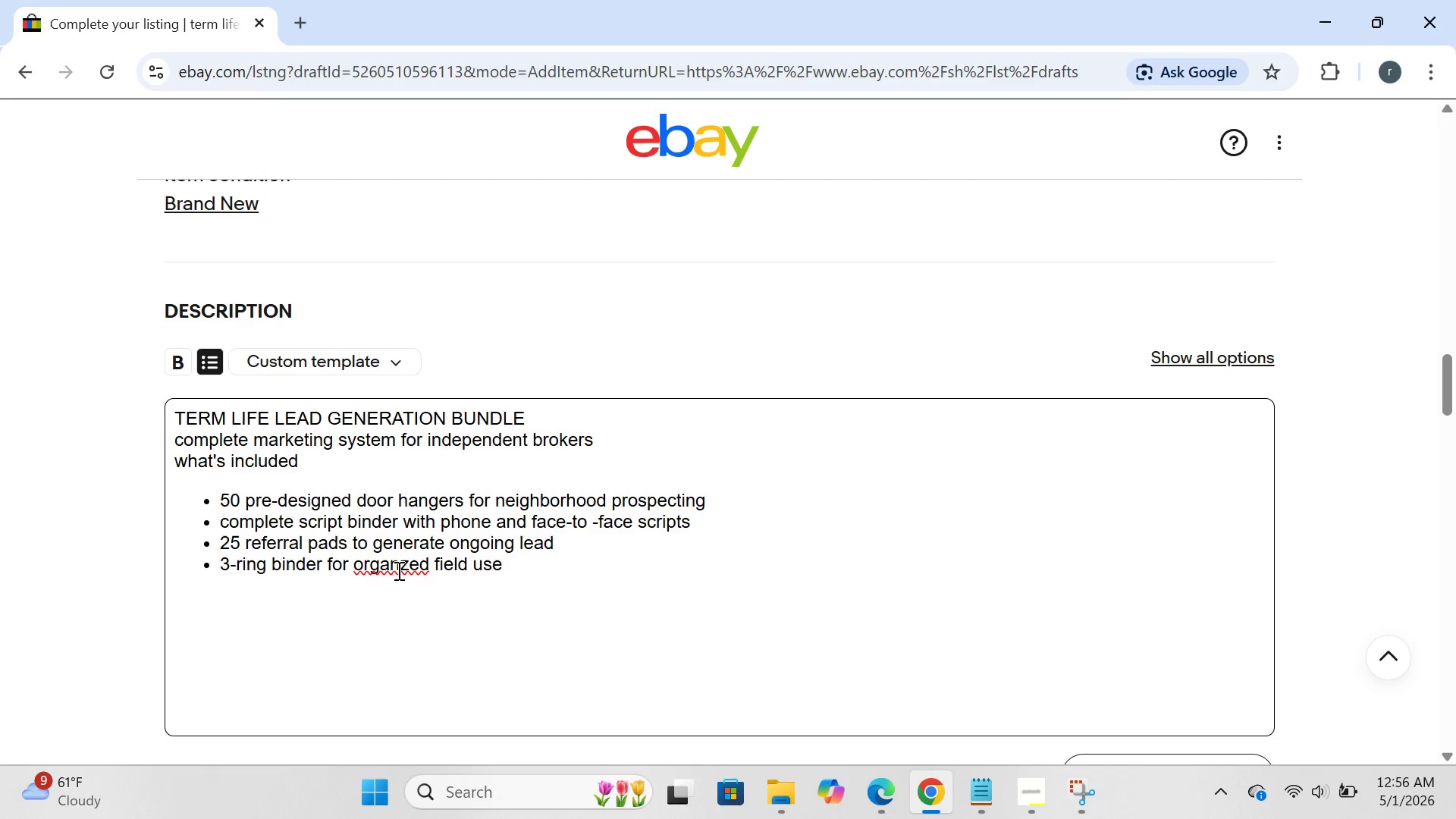 
key(I)
 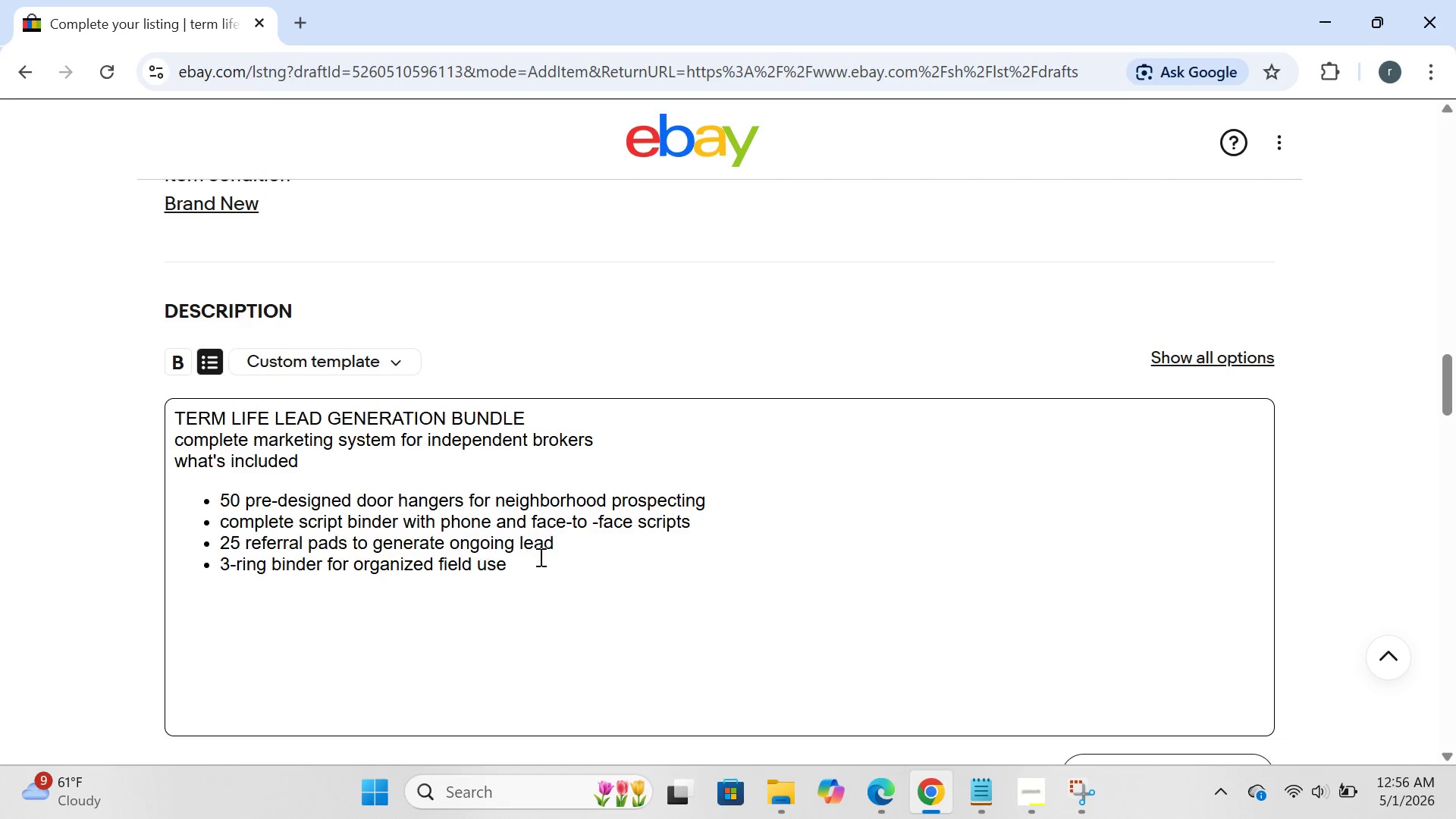 
left_click([540, 557])
 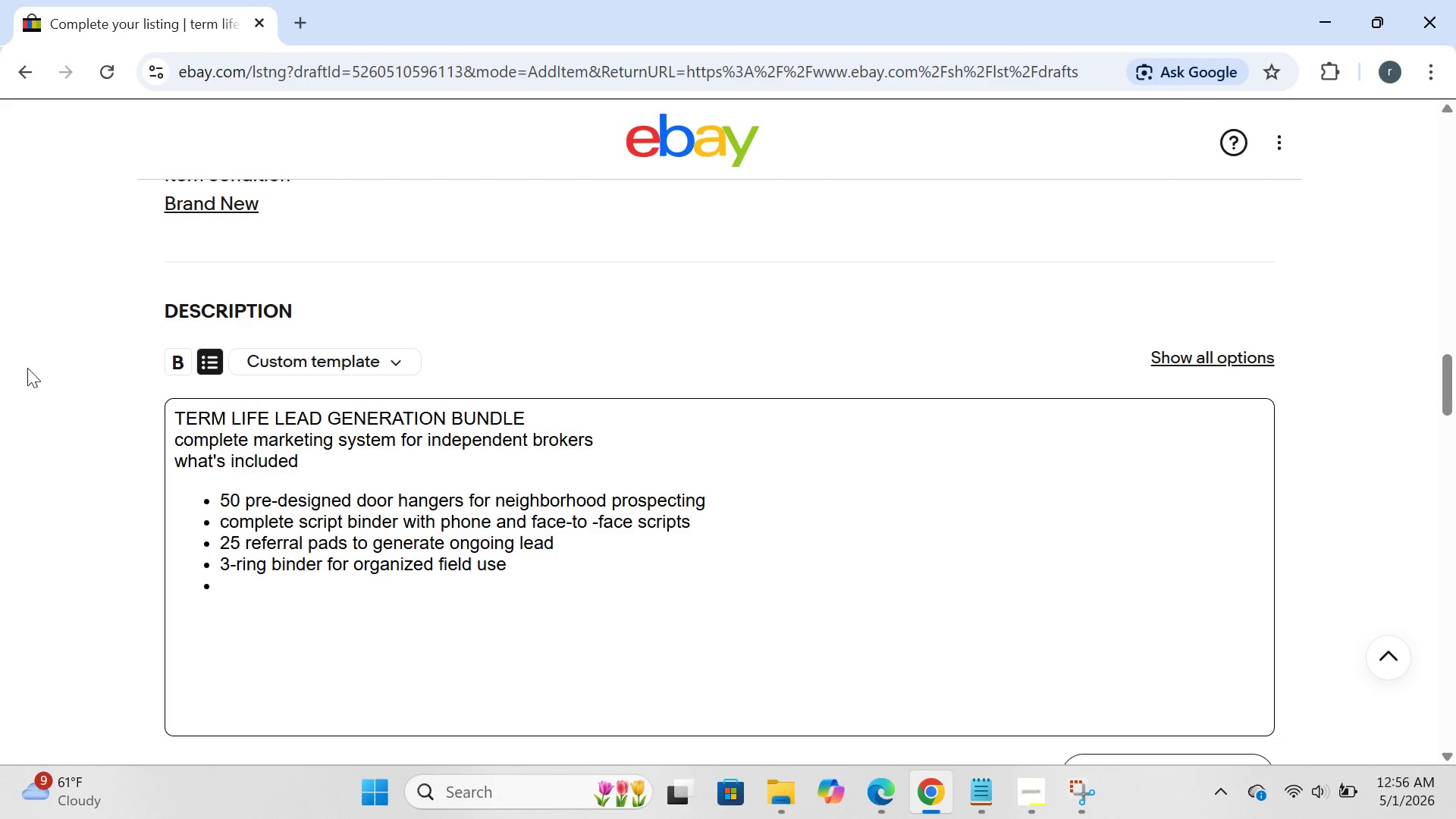 
left_click([212, 356])
 